 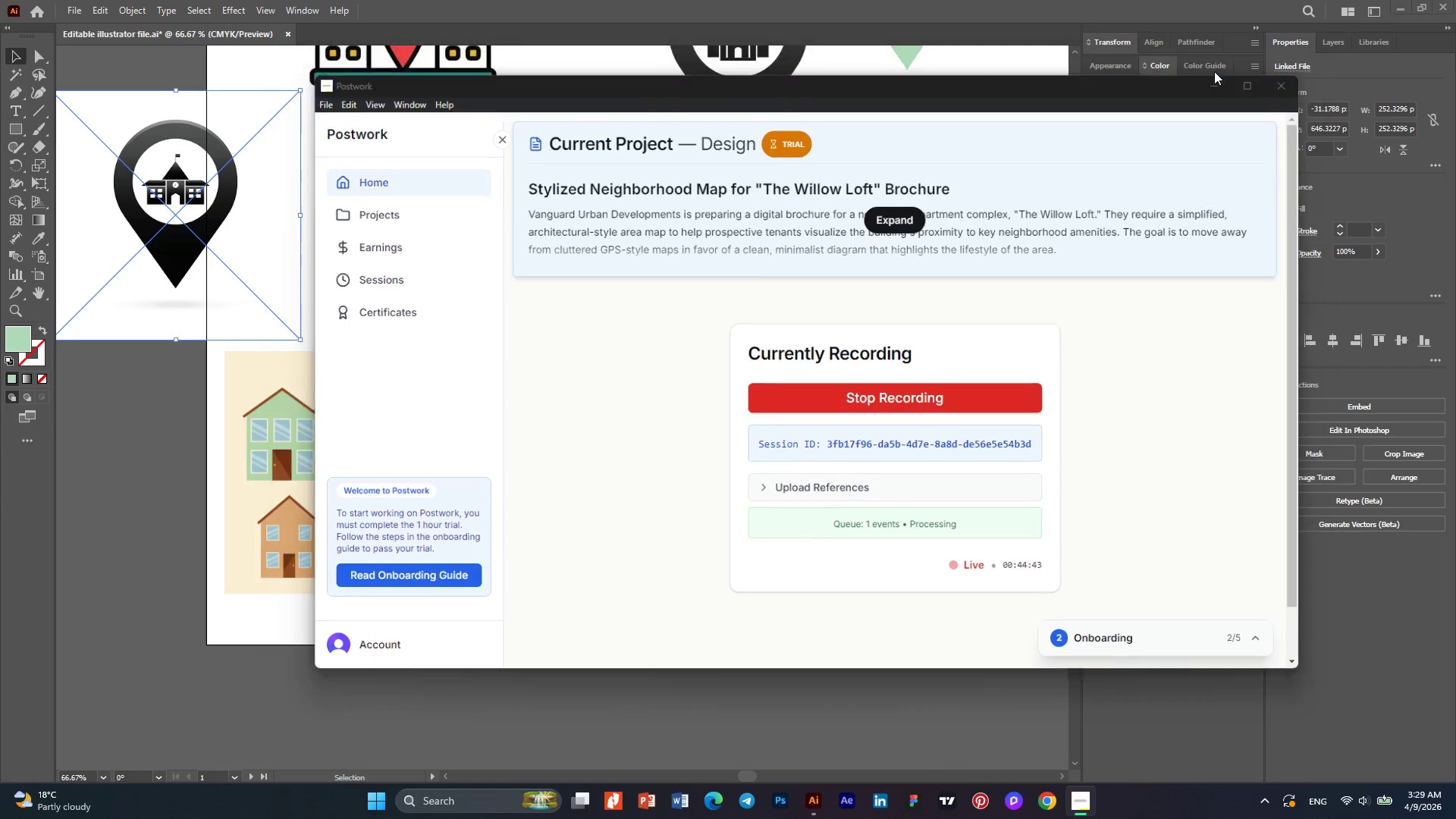 
scroll: coordinate [628, 369], scroll_direction: up, amount: 2.0
 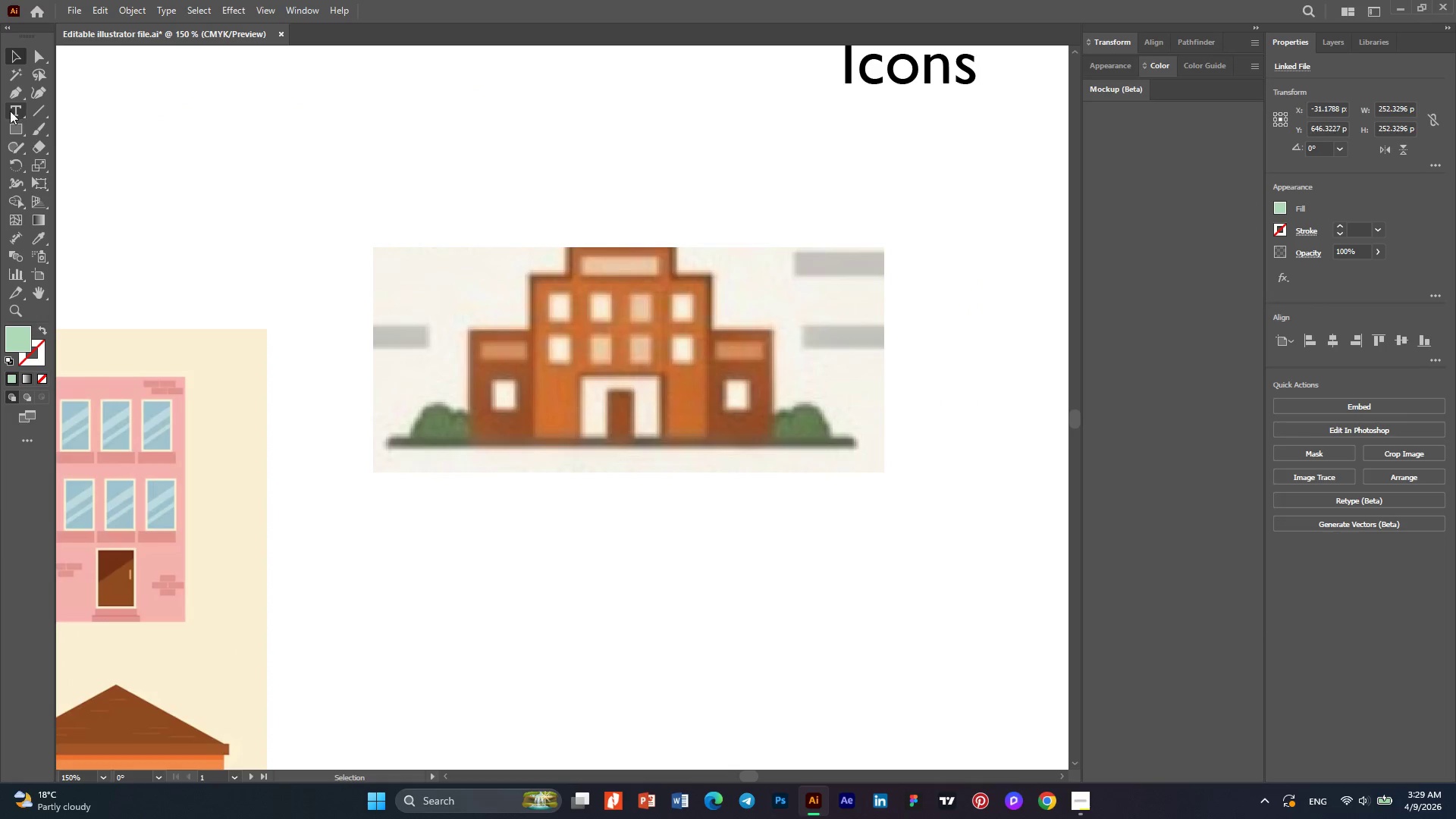 
left_click([11, 130])
 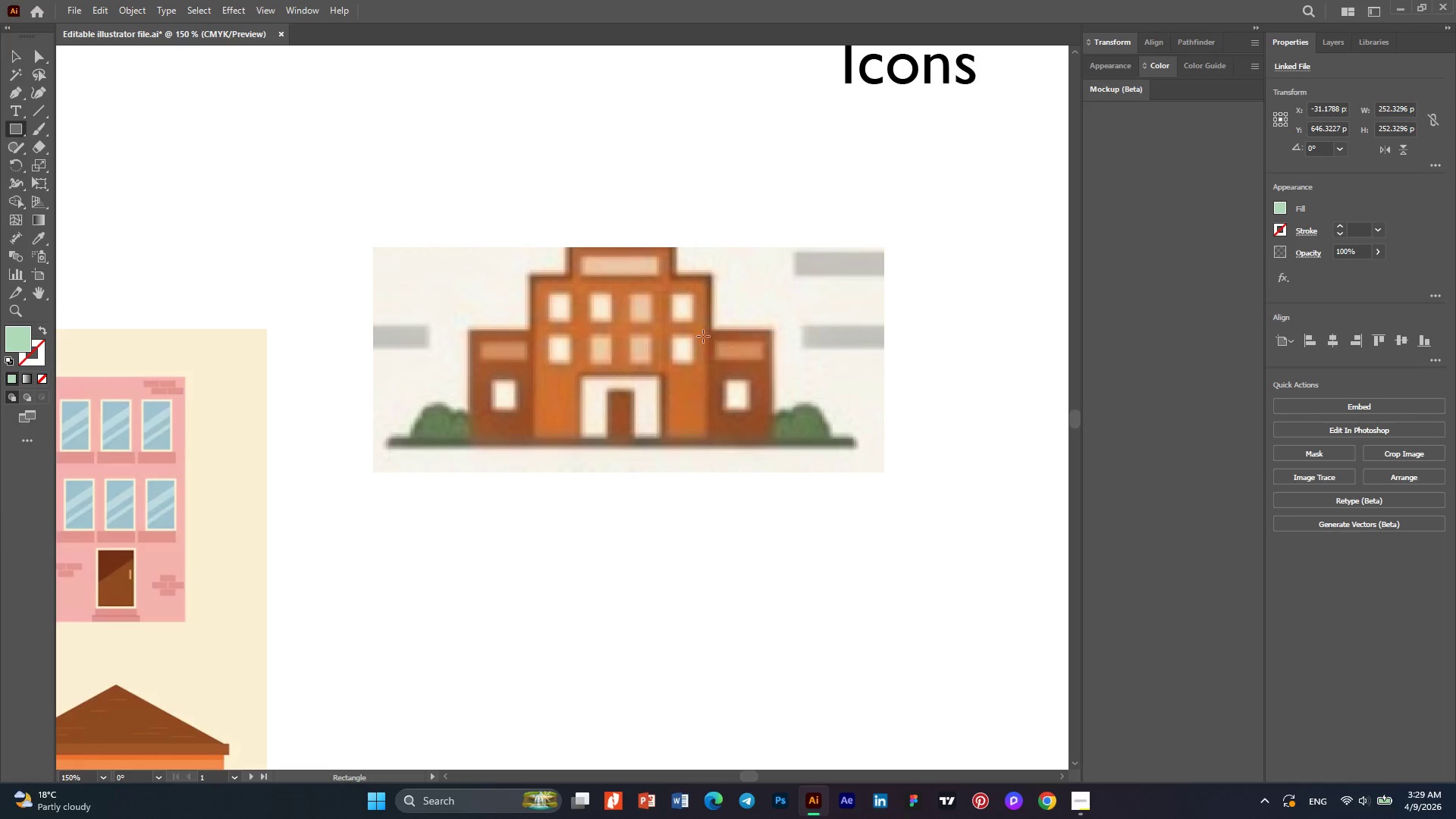 
hold_key(key=AltLeft, duration=0.36)
 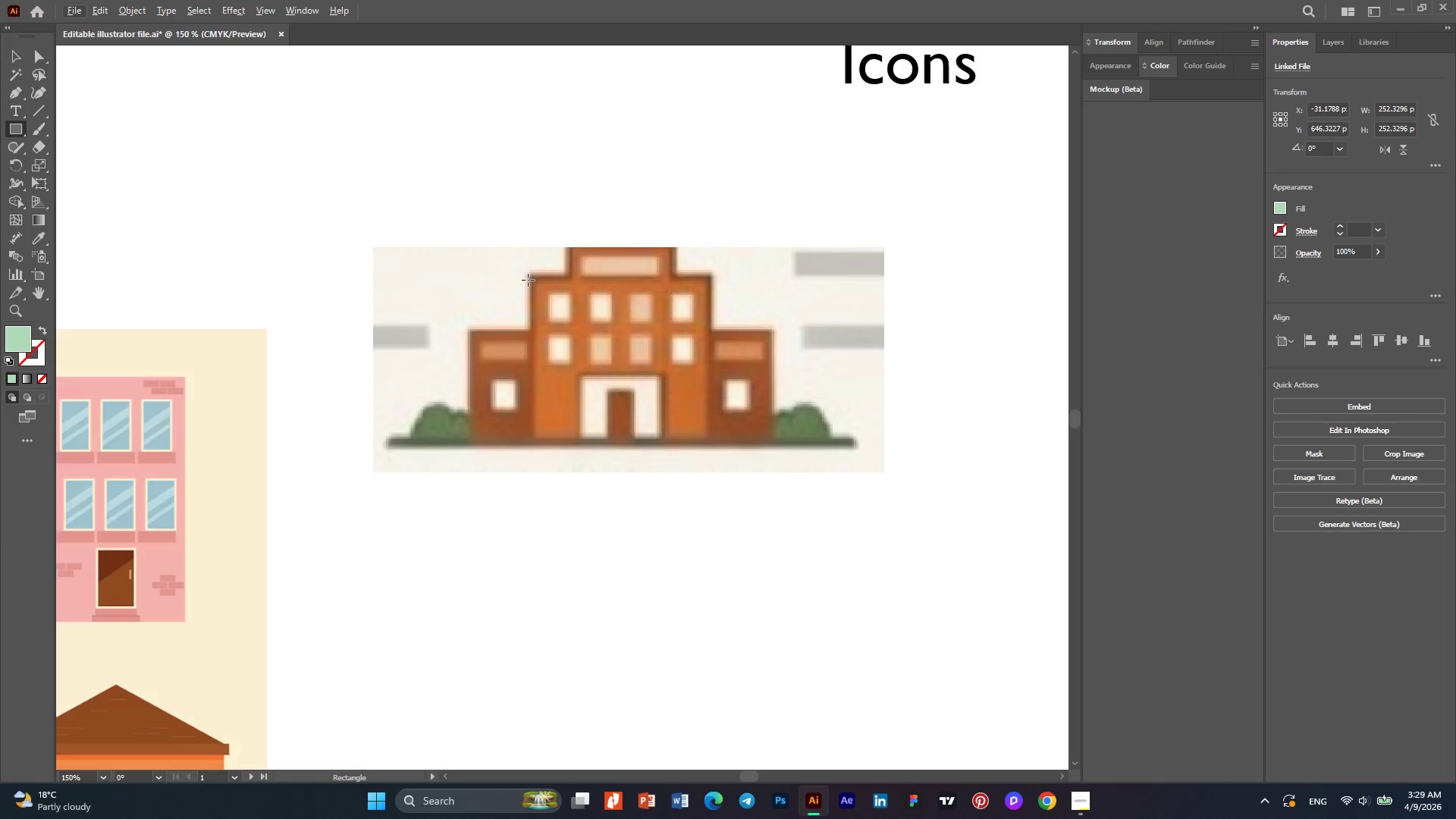 
left_click_drag(start_coordinate=[528, 280], to_coordinate=[717, 443])
 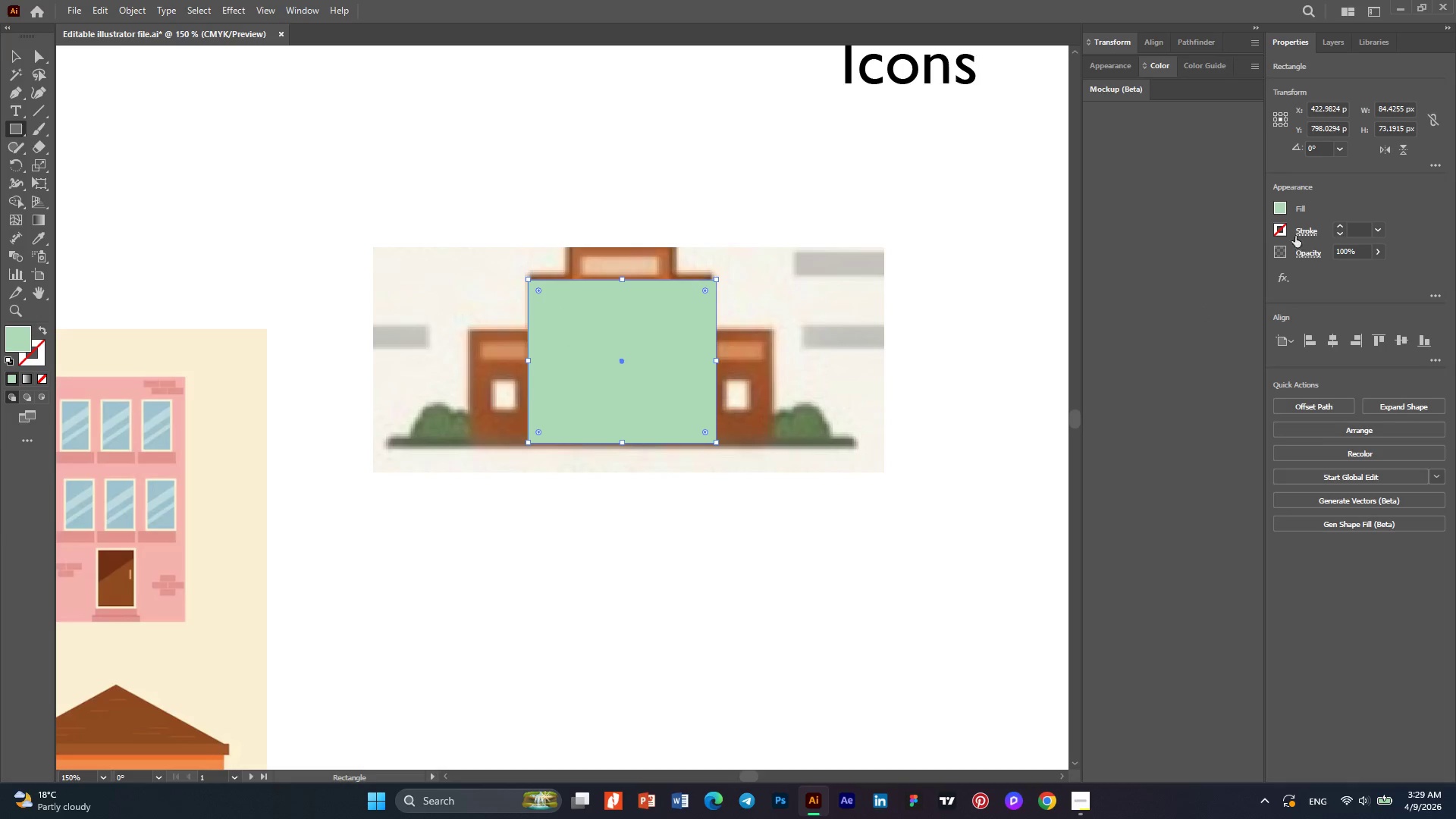 
left_click([1343, 226])
 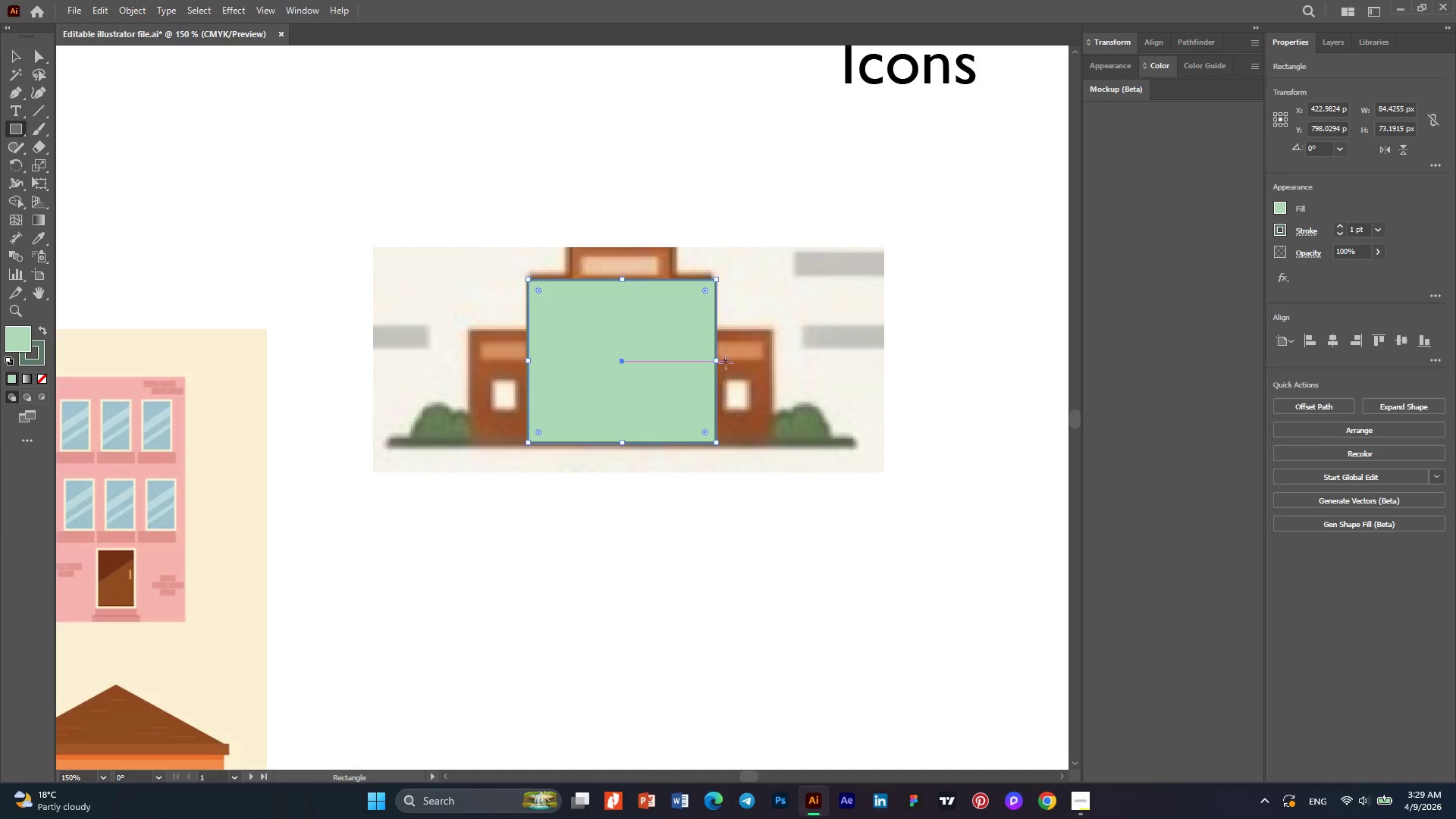 
left_click_drag(start_coordinate=[718, 359], to_coordinate=[711, 361])
 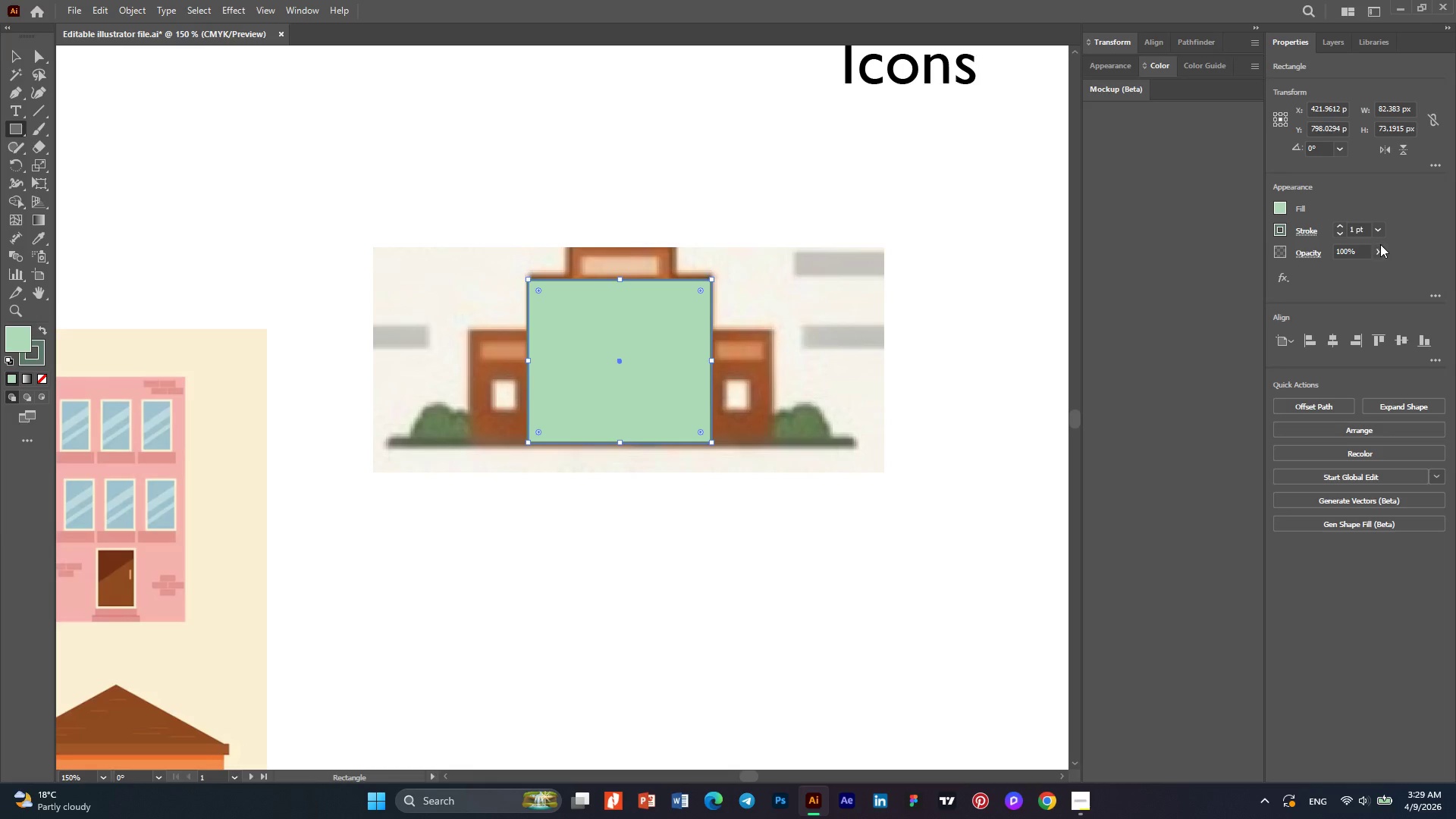 
double_click([1376, 254])
 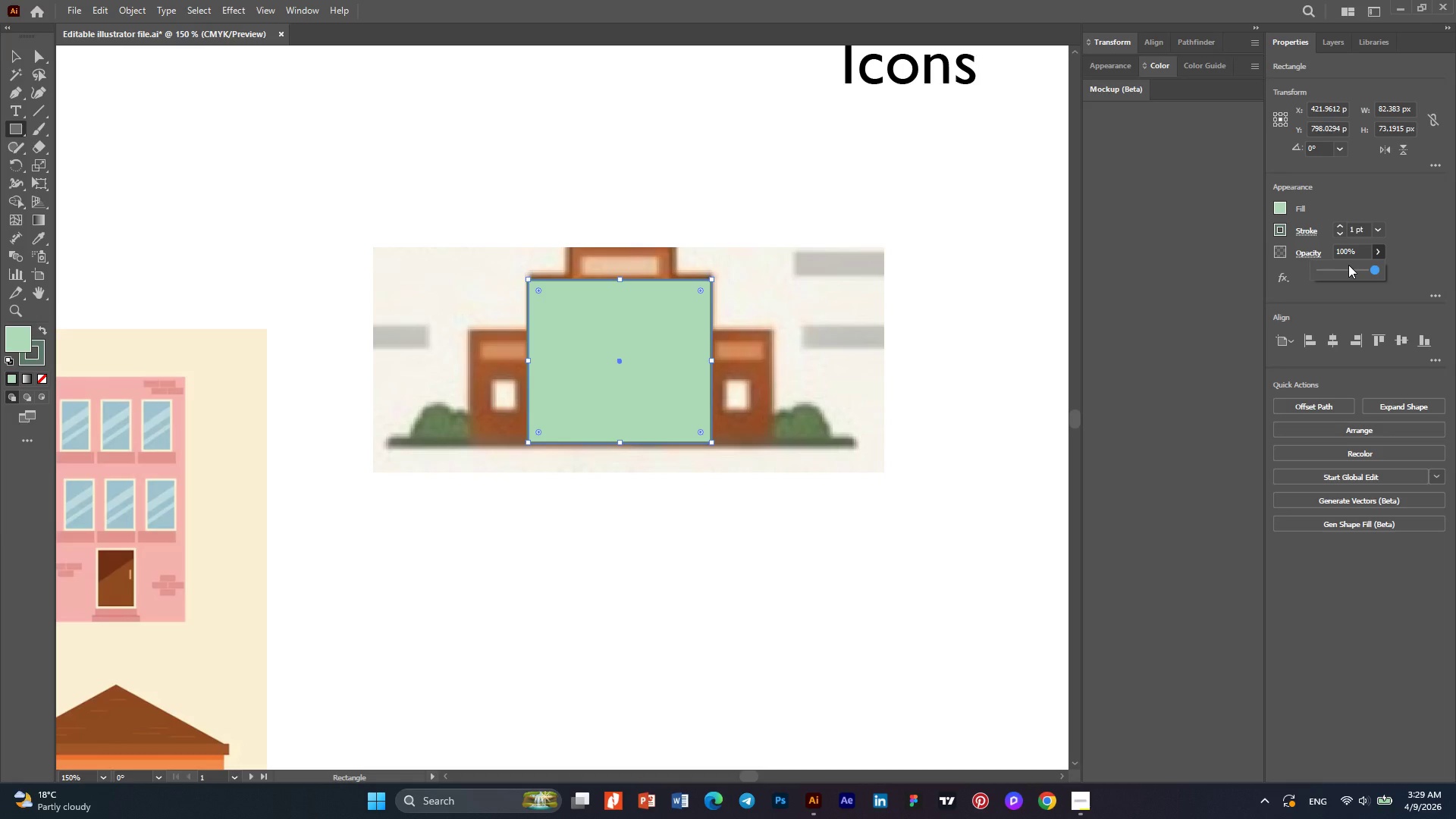 
left_click([1350, 266])
 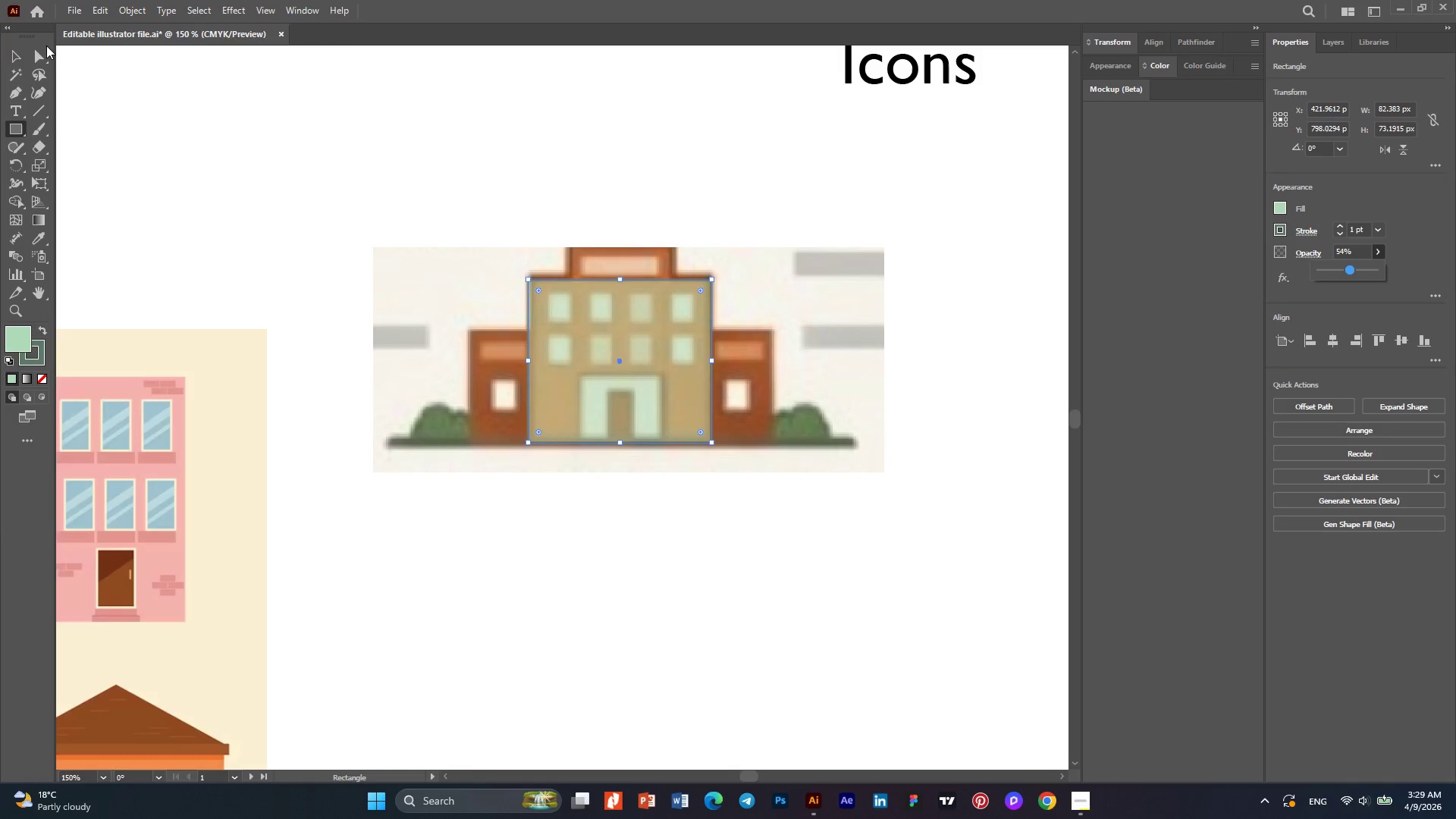 
hold_key(key=AltLeft, duration=0.5)
scroll: coordinate [642, 310], scroll_direction: up, amount: 1.0
 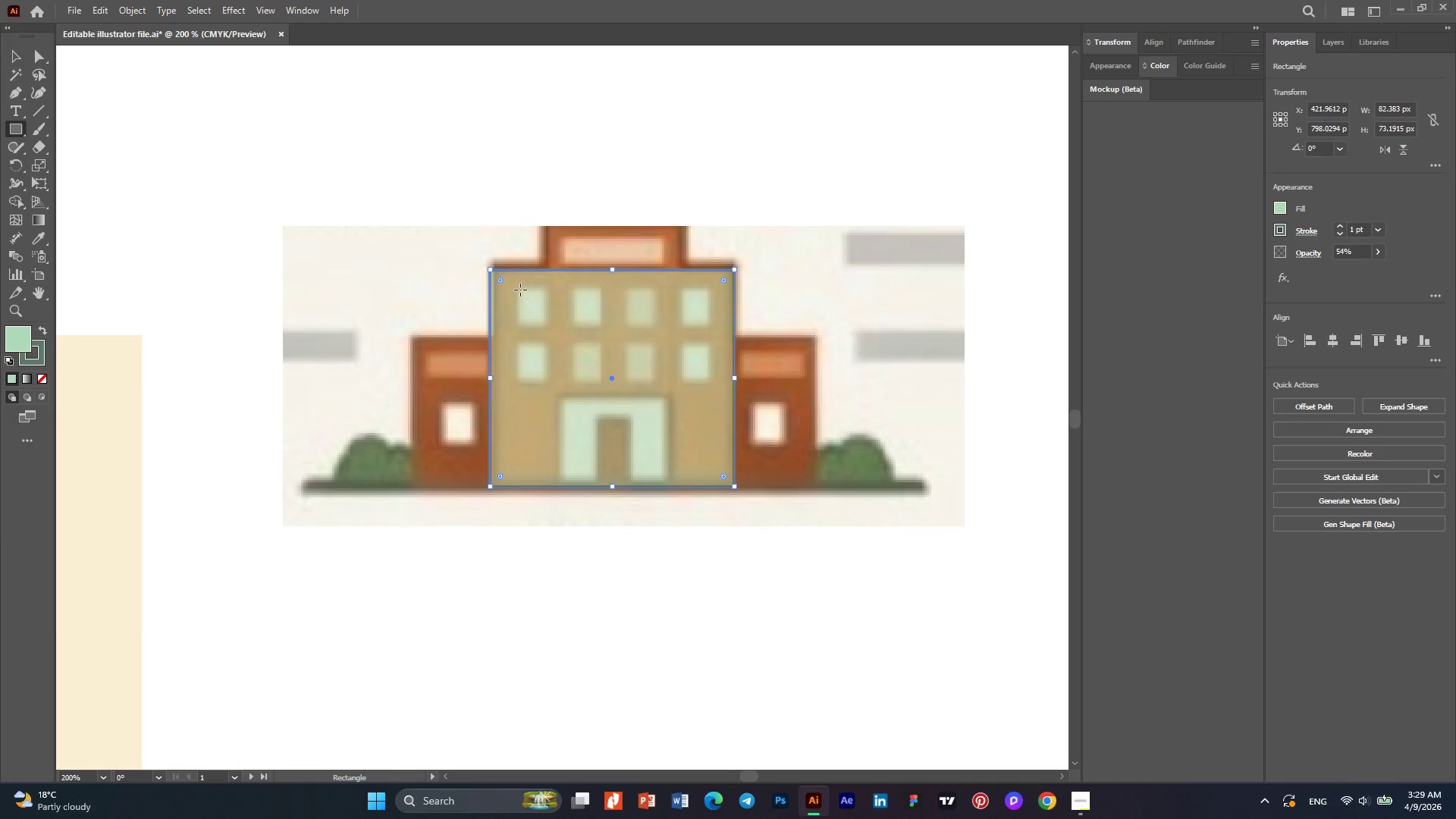 
left_click_drag(start_coordinate=[516, 290], to_coordinate=[544, 330])
 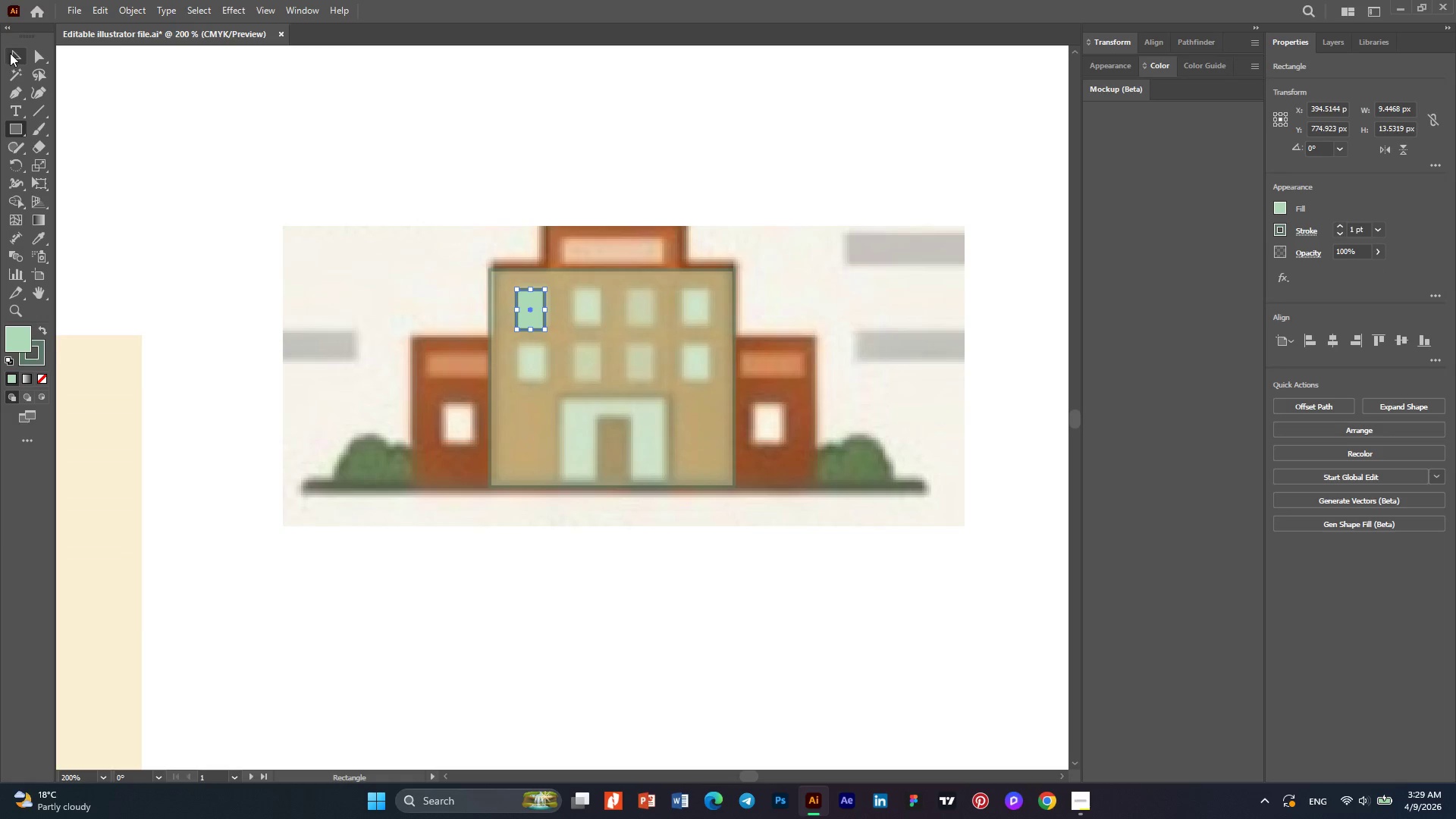 
left_click([21, 58])
 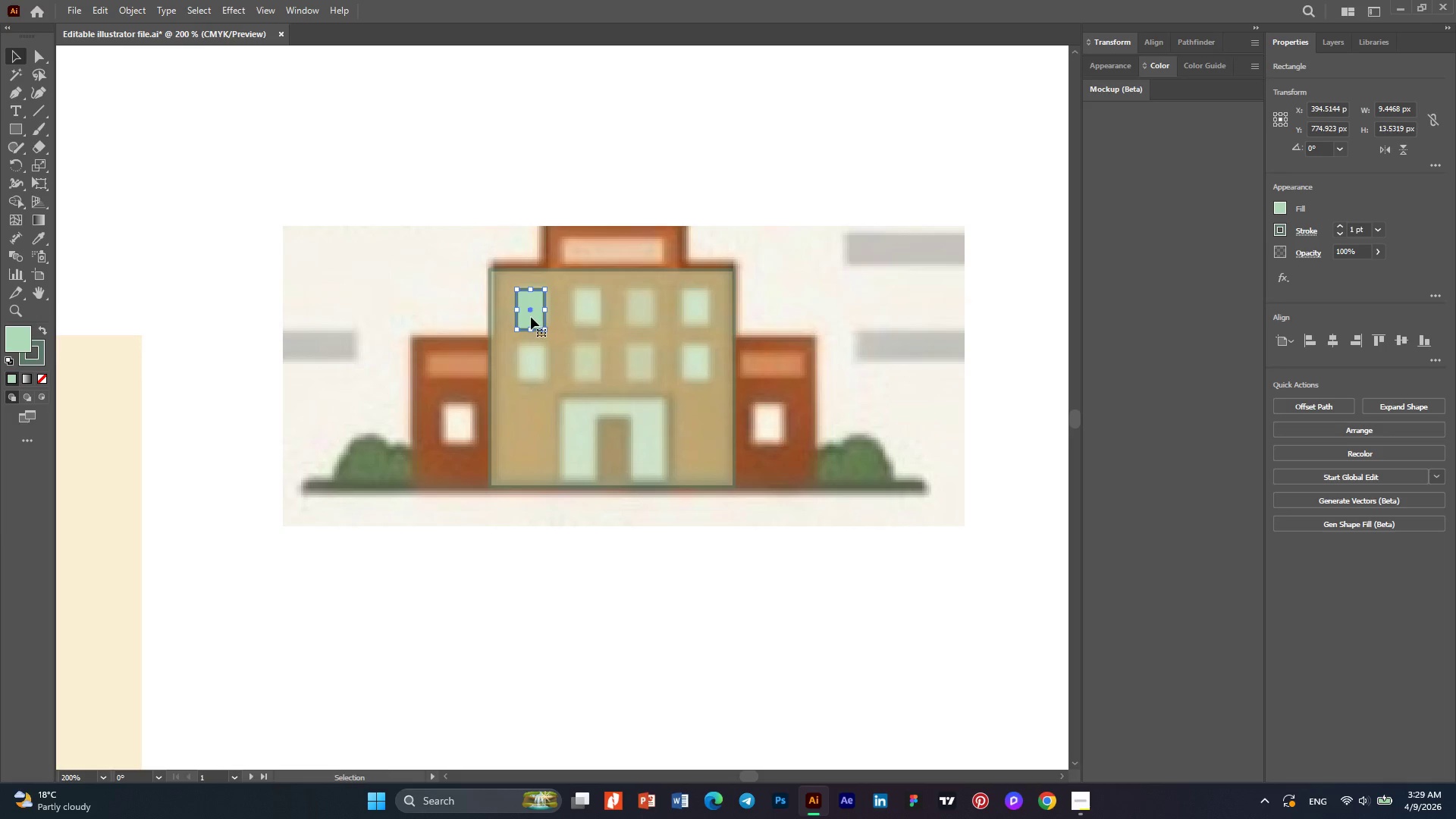 
left_click_drag(start_coordinate=[531, 317], to_coordinate=[588, 318])
 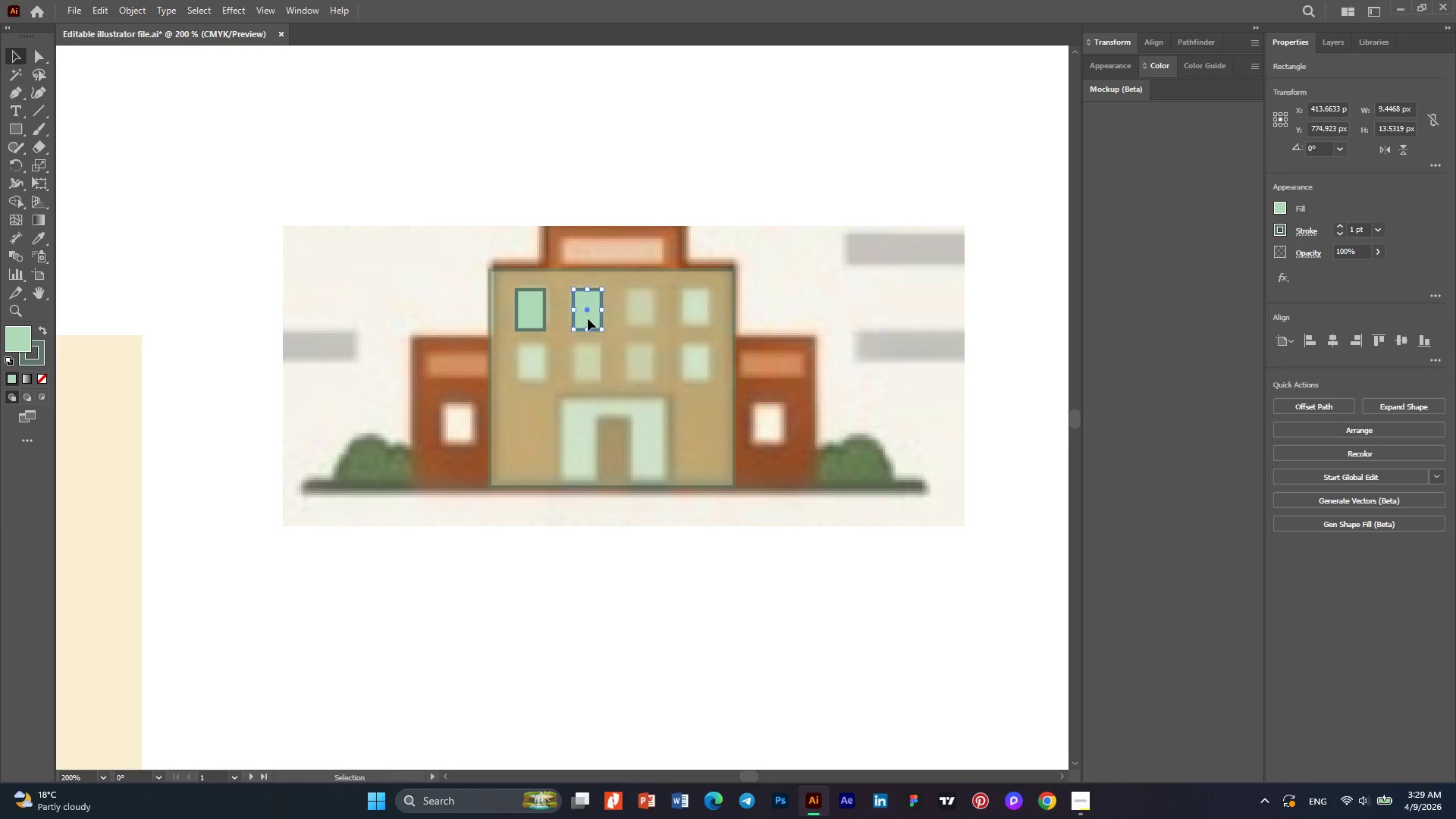 
hold_key(key=AltLeft, duration=1.5)
left_click_drag(start_coordinate=[588, 318], to_coordinate=[639, 318])
 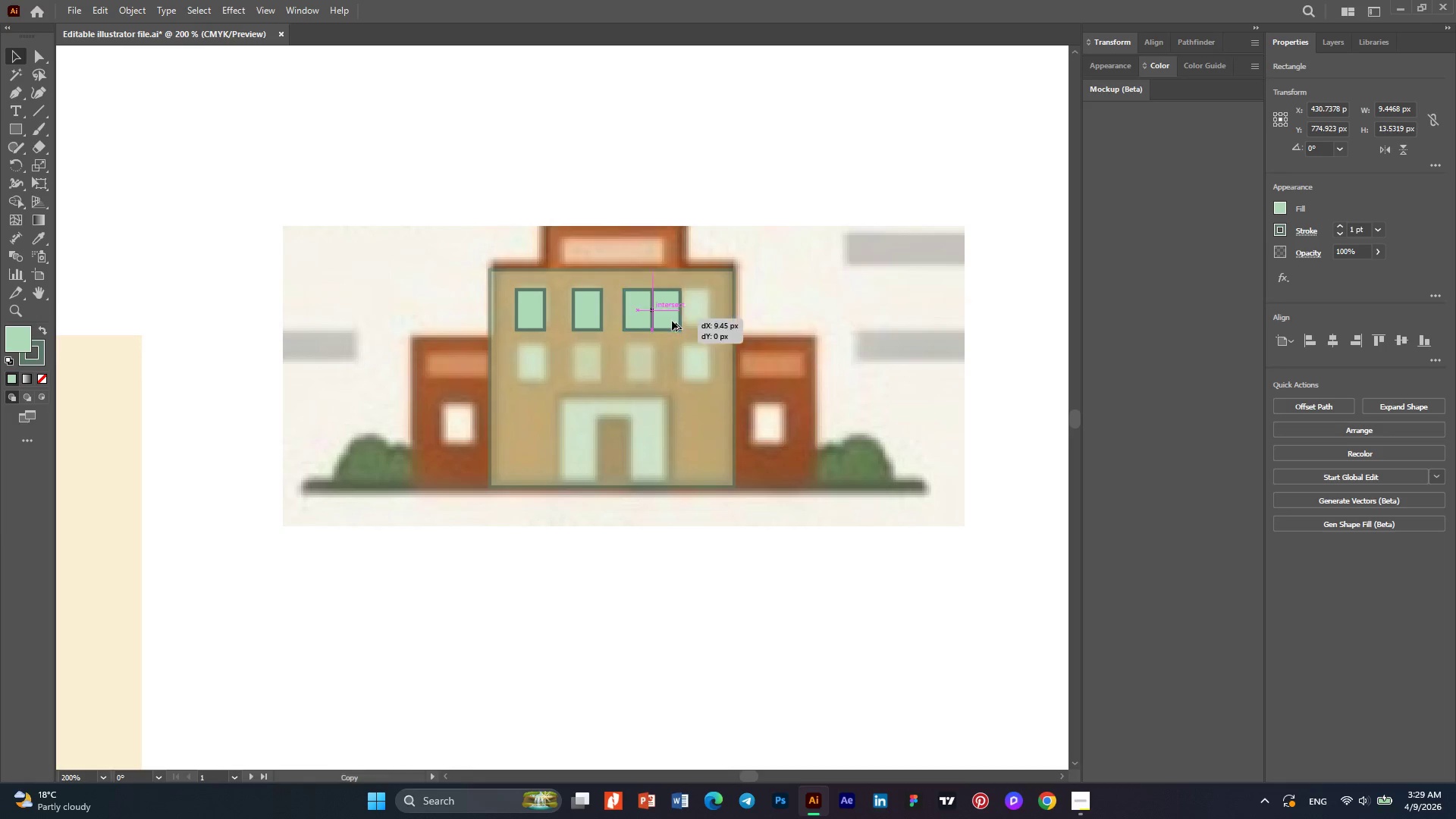 
hold_key(key=AltLeft, duration=1.51)
left_click_drag(start_coordinate=[639, 318], to_coordinate=[693, 321])
 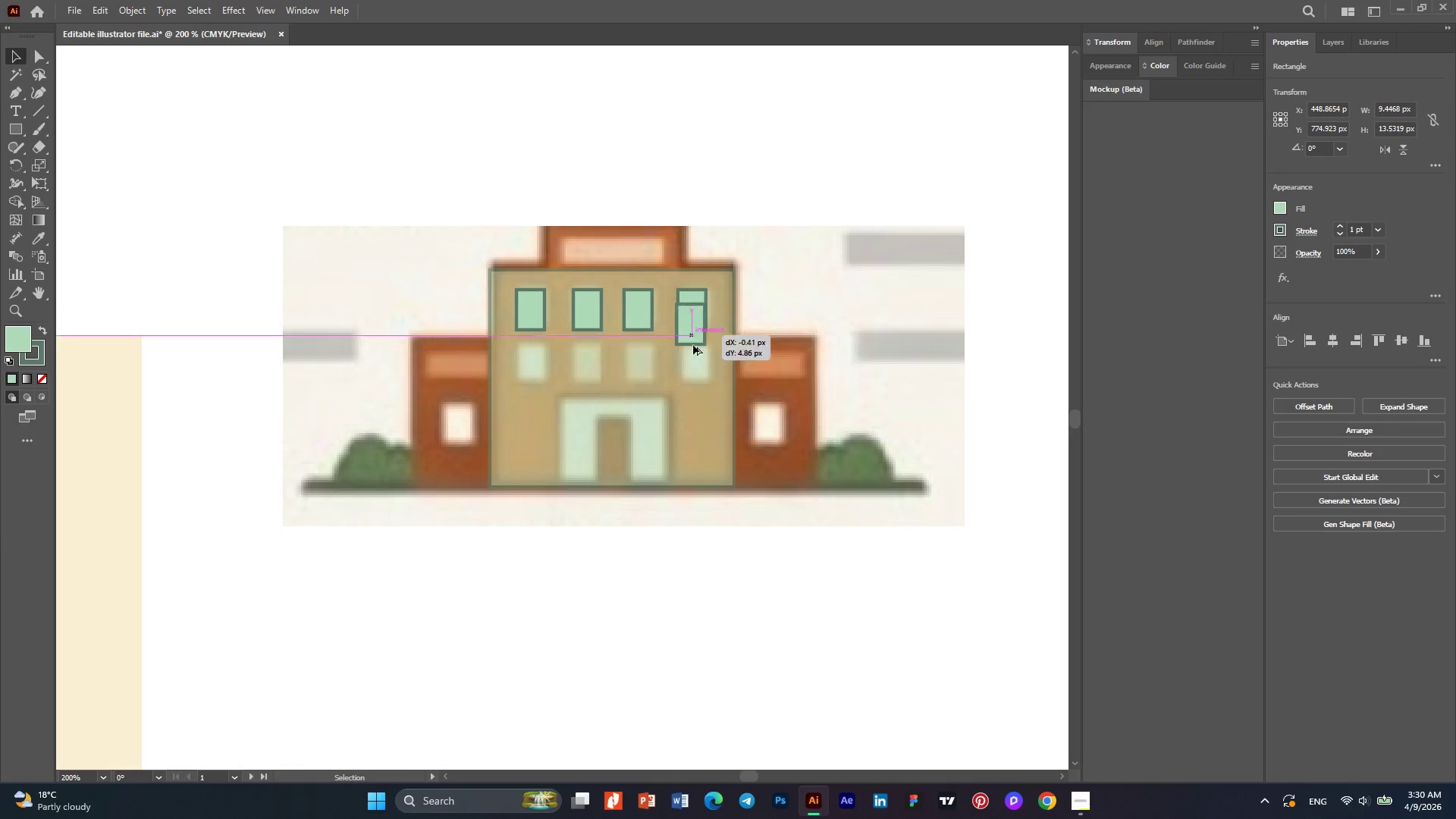 
hold_key(key=AltLeft, duration=1.53)
left_click_drag(start_coordinate=[693, 321], to_coordinate=[696, 372])
 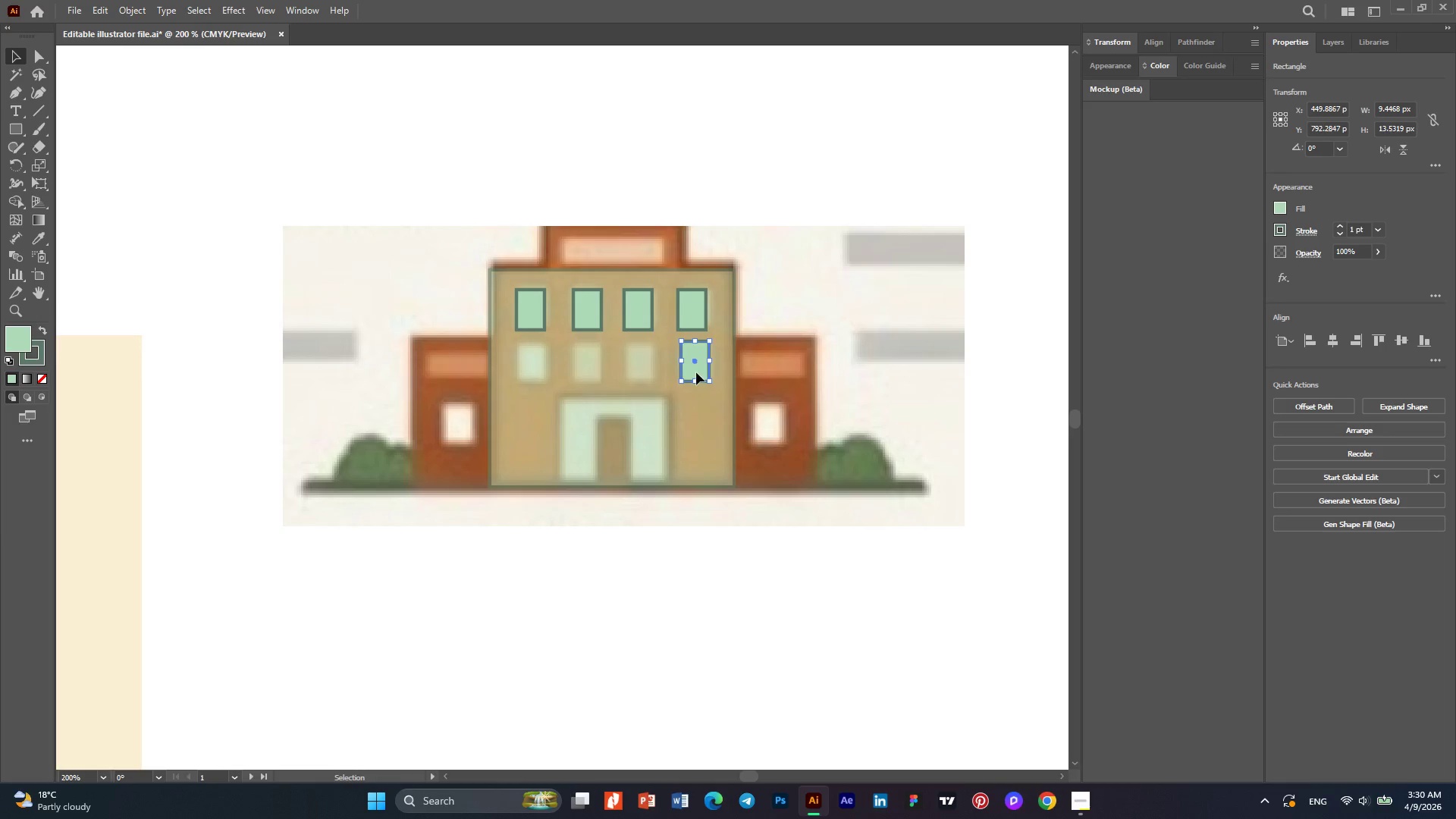 
hold_key(key=AltLeft, duration=1.52)
left_click_drag(start_coordinate=[696, 372], to_coordinate=[639, 373])
 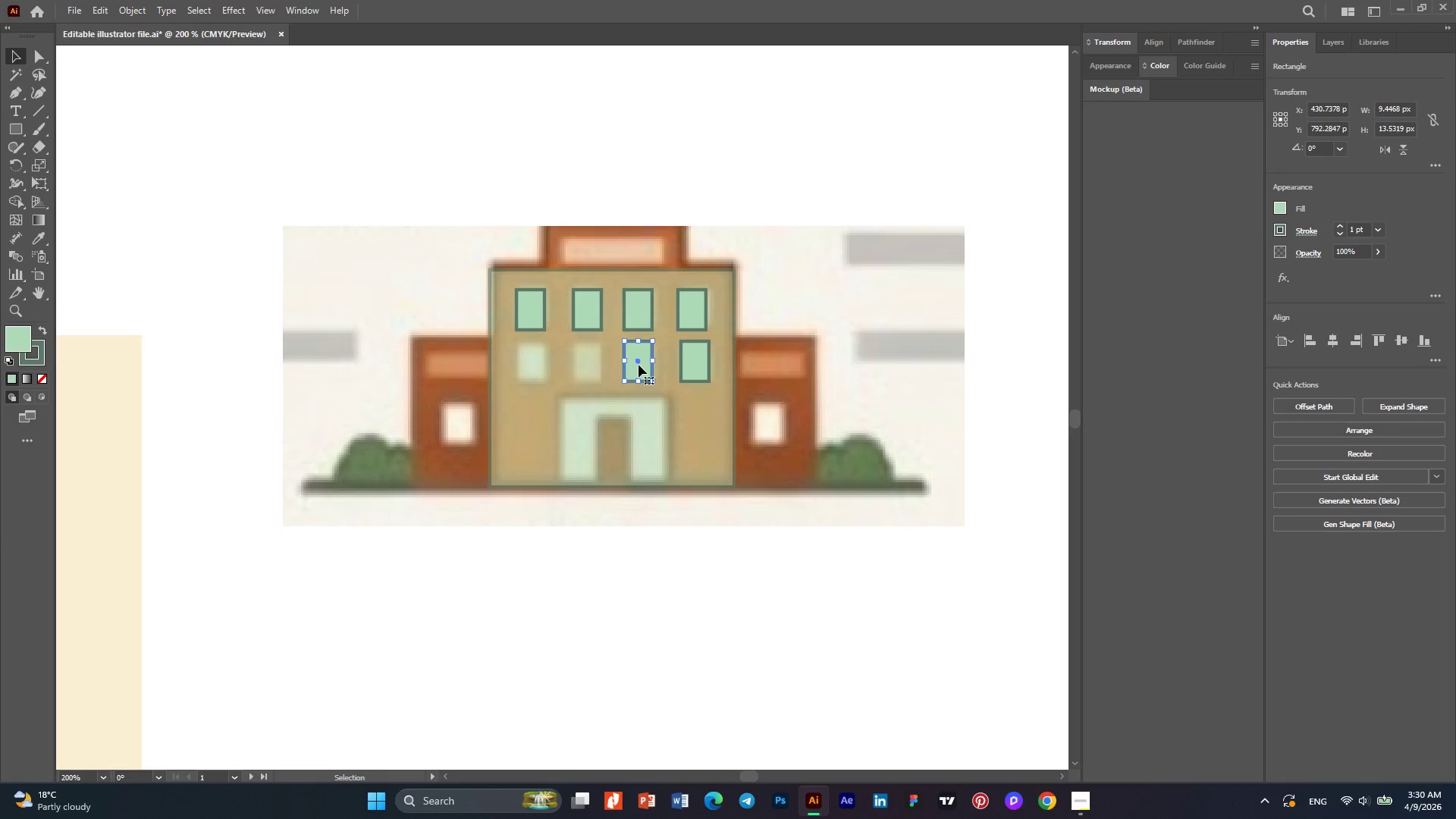 
hold_key(key=AltLeft, duration=1.52)
 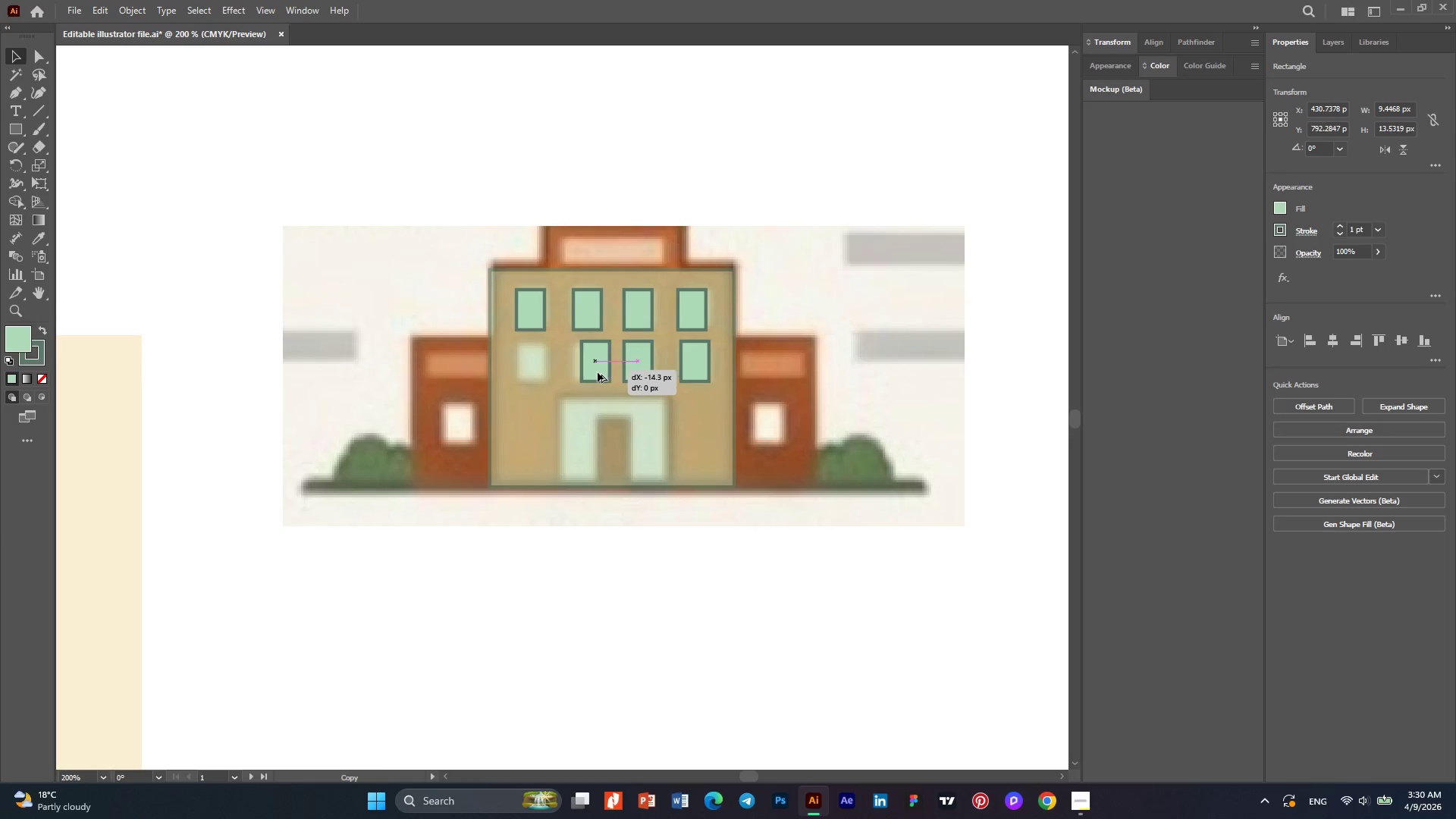 
hold_key(key=AltLeft, duration=1.51)
left_click_drag(start_coordinate=[640, 370], to_coordinate=[588, 374])
 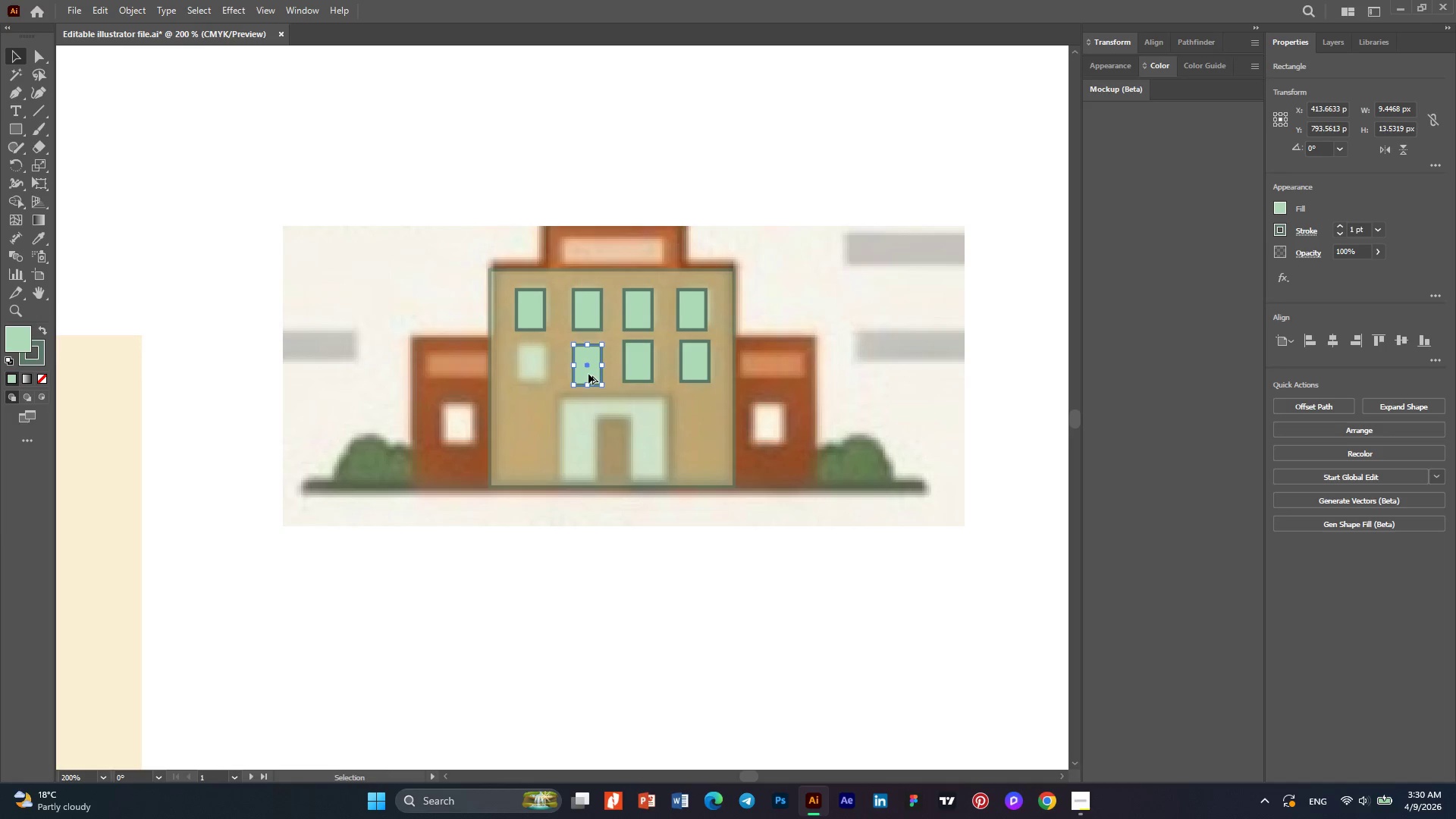 
hold_key(key=AltLeft, duration=1.52)
left_click_drag(start_coordinate=[588, 374], to_coordinate=[532, 376])
 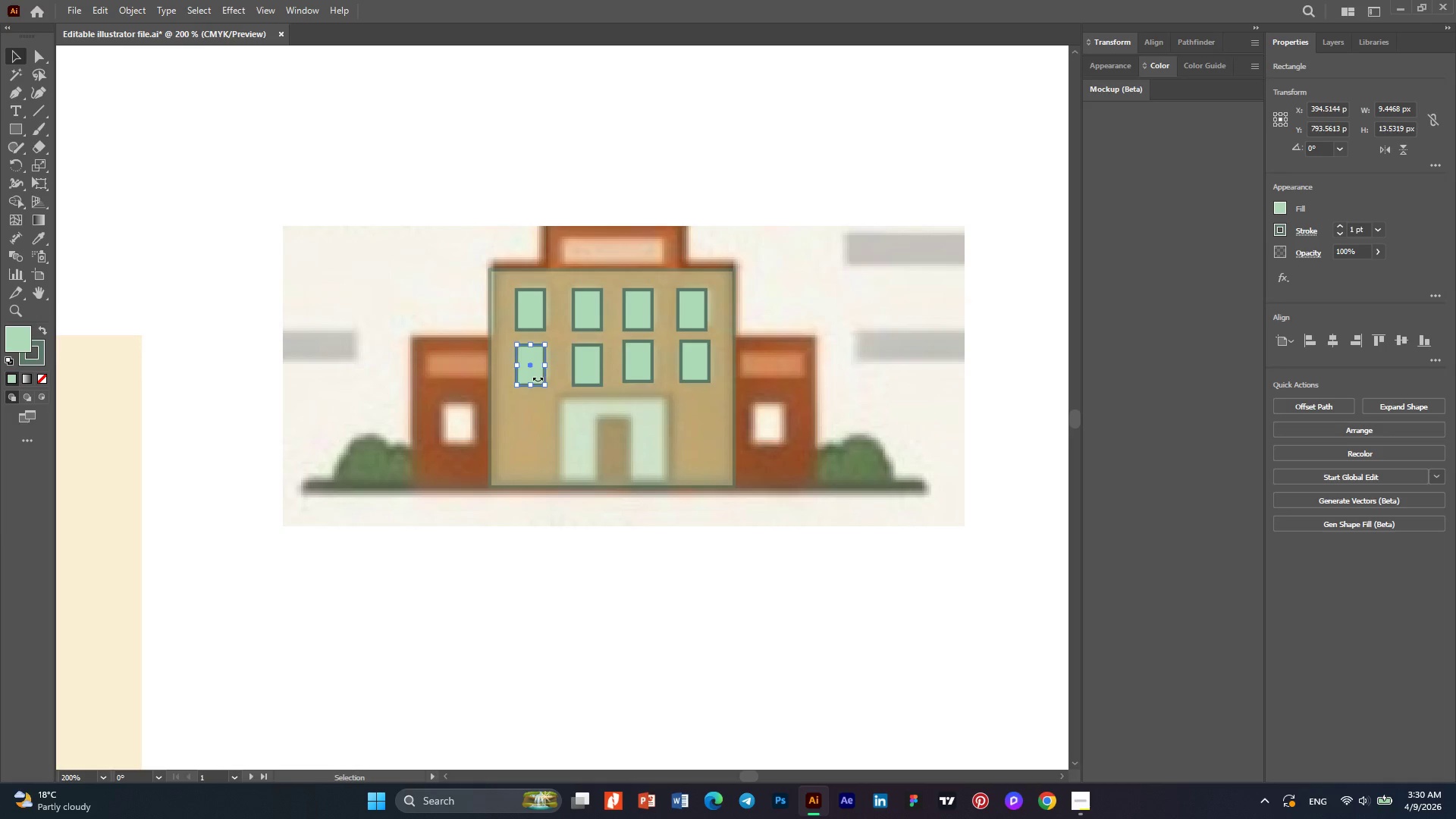 
hold_key(key=AltLeft, duration=1.5)
left_click_drag(start_coordinate=[532, 376], to_coordinate=[576, 431])
 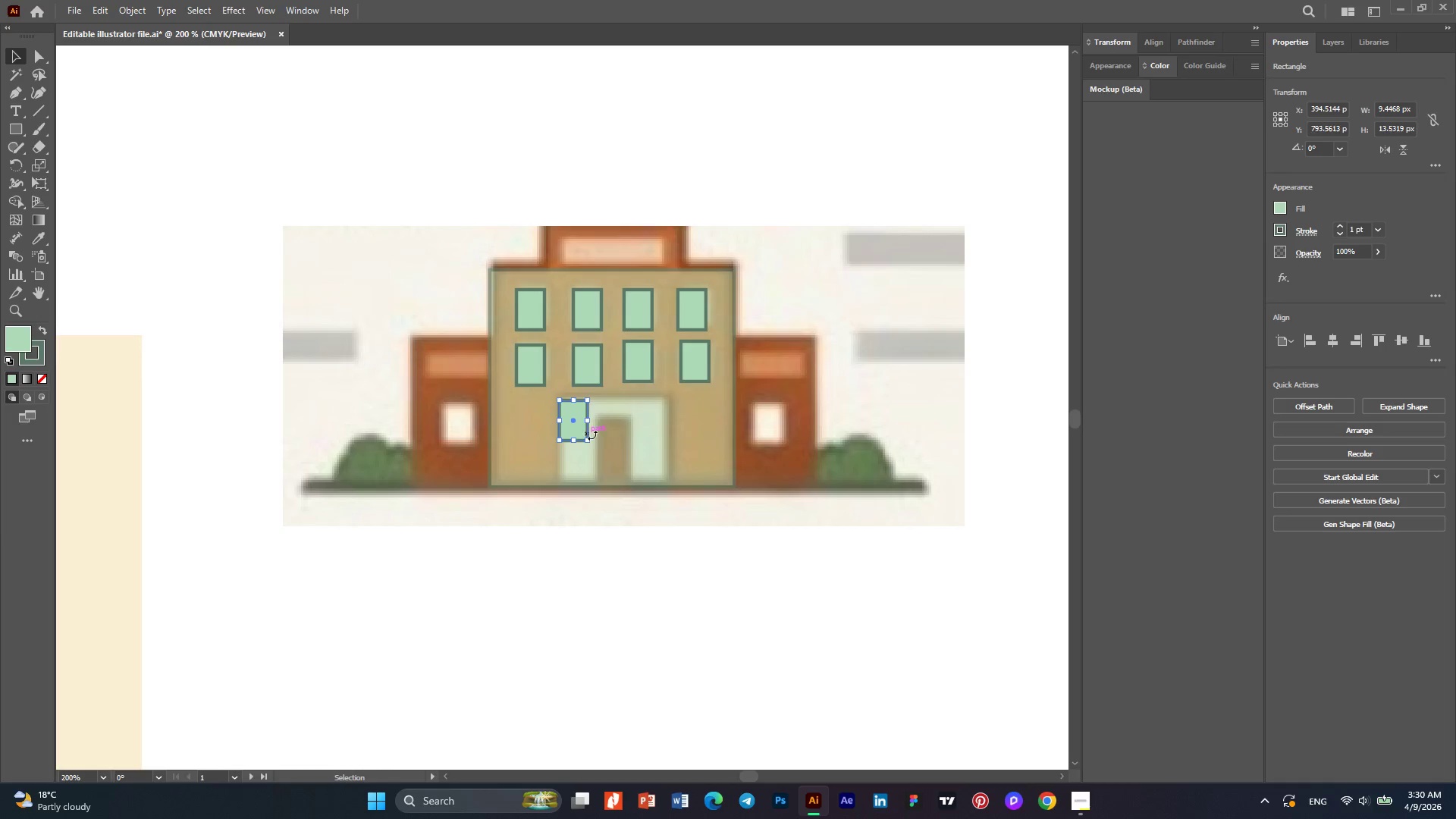 
key(Alt+AltLeft)
 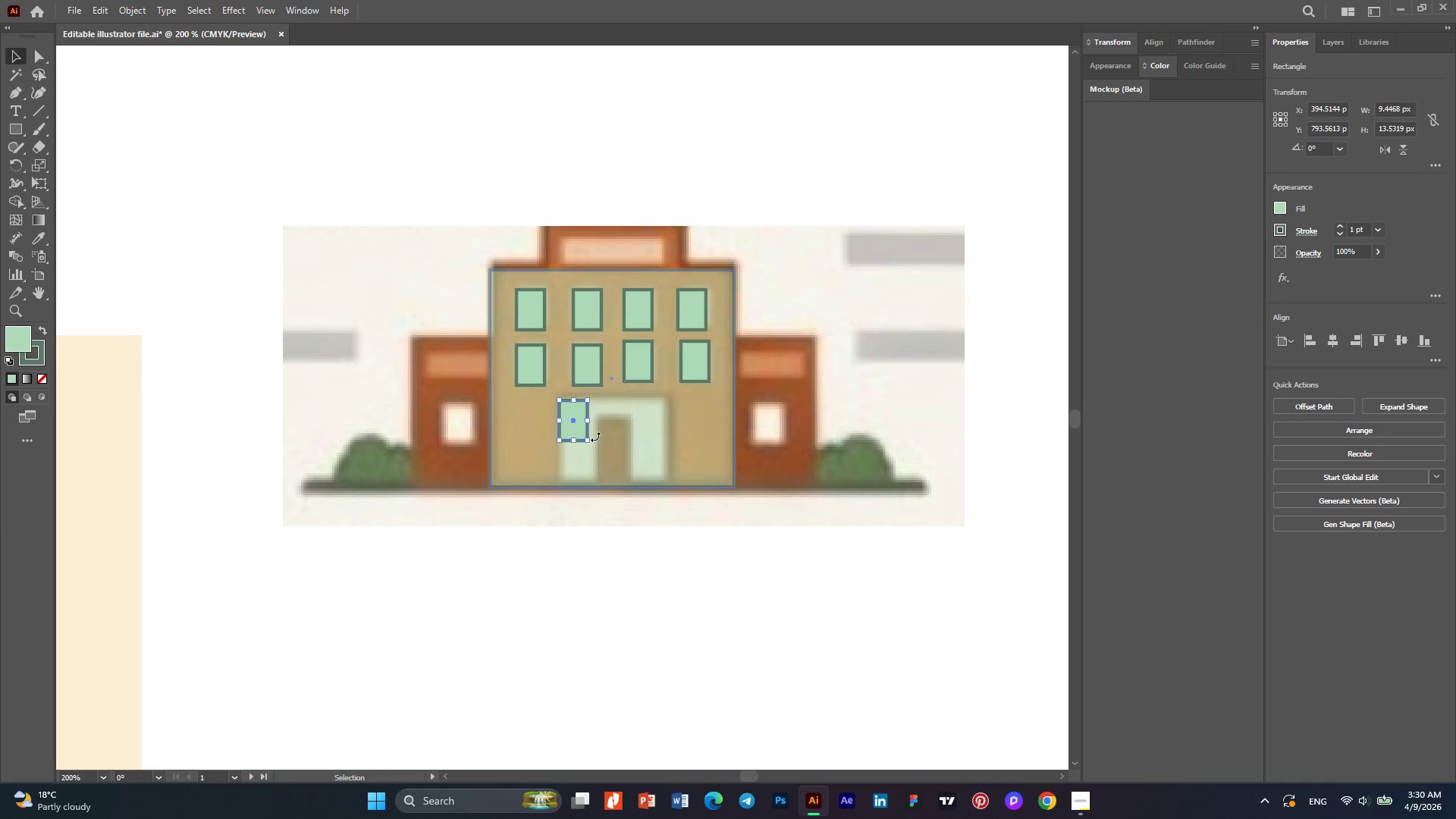 
key(Alt+AltLeft)
 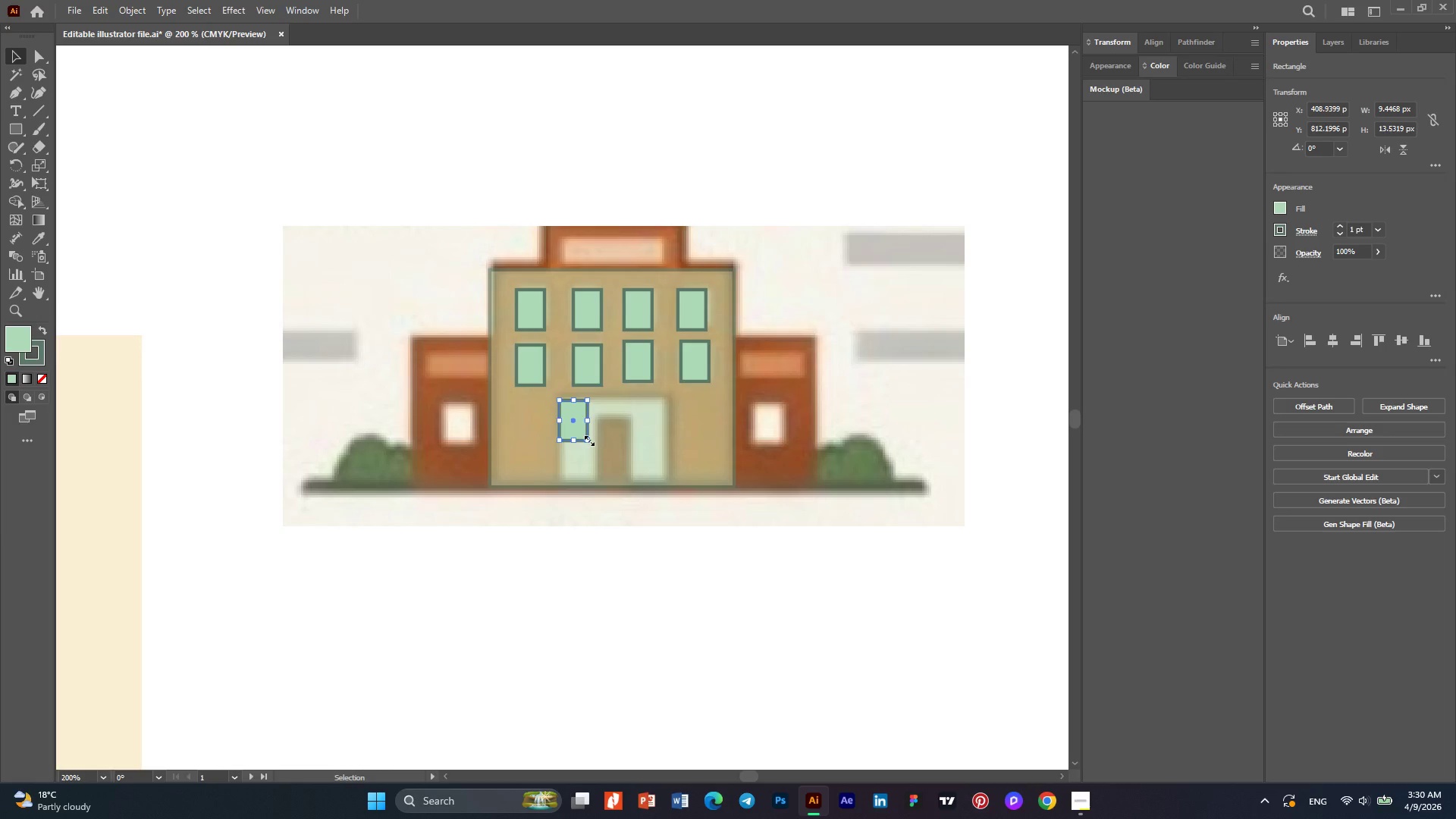 
left_click_drag(start_coordinate=[588, 439], to_coordinate=[669, 482])
 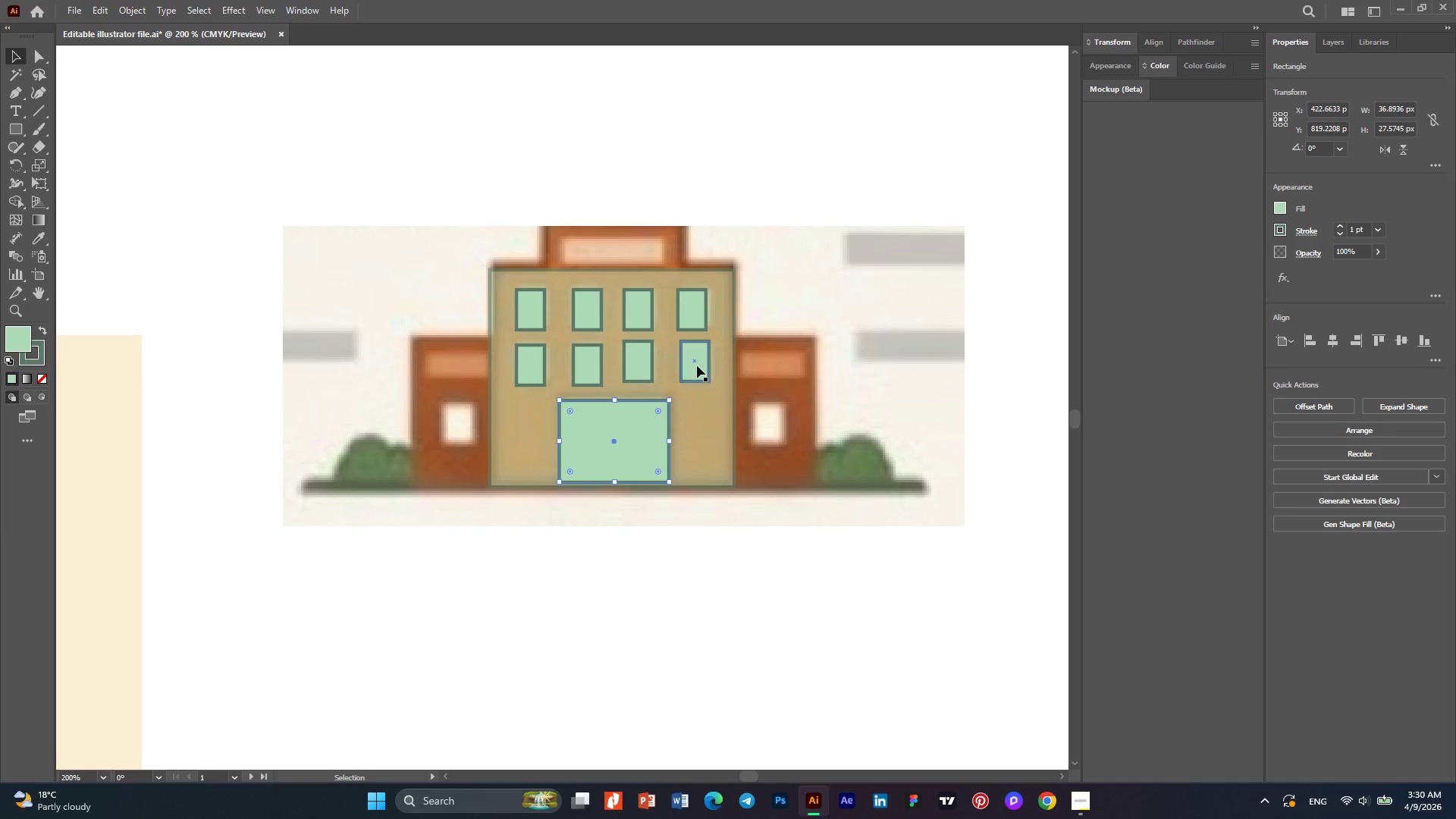 
left_click([695, 363])
 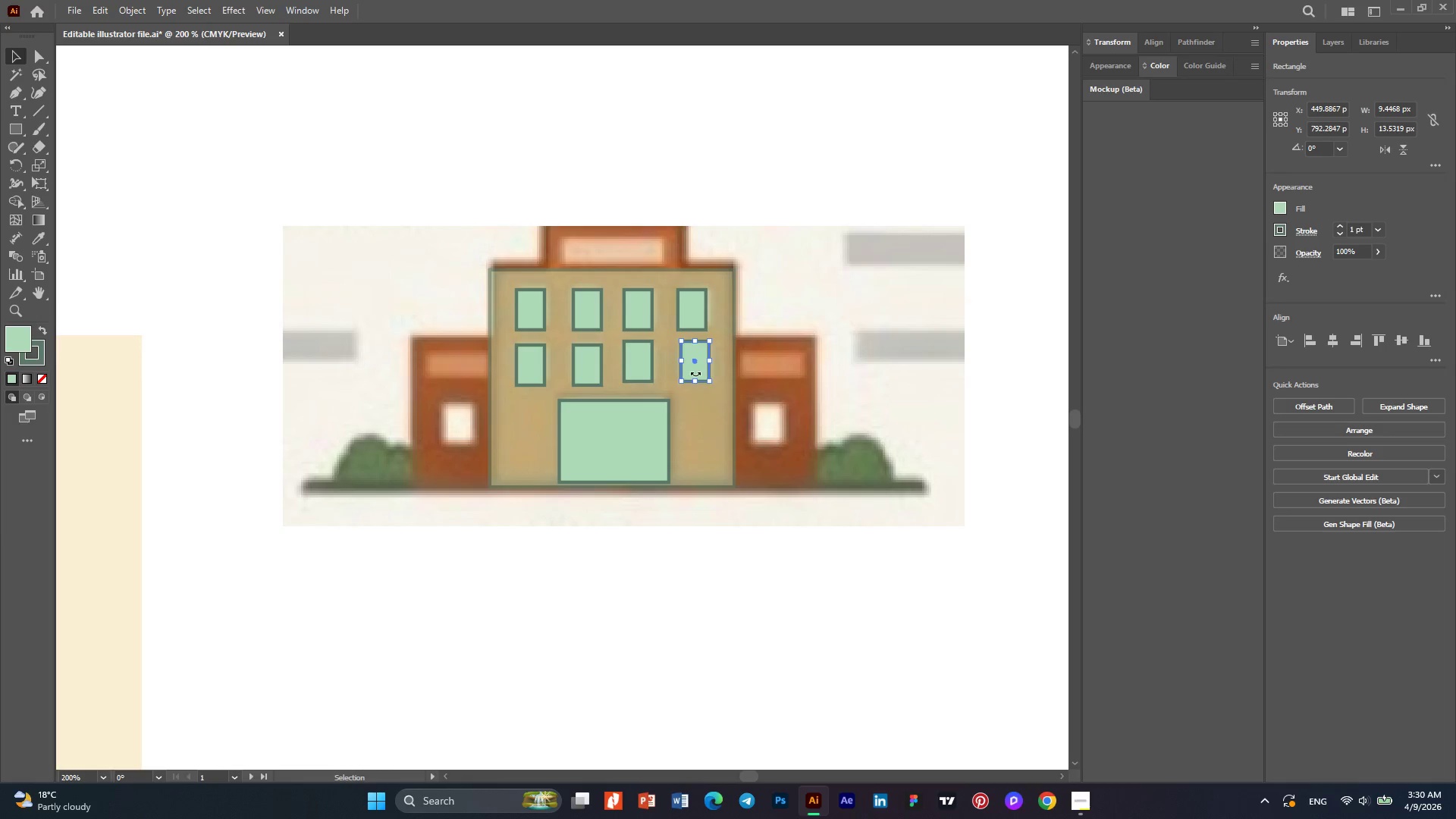 
hold_key(key=AltLeft, duration=0.38)
 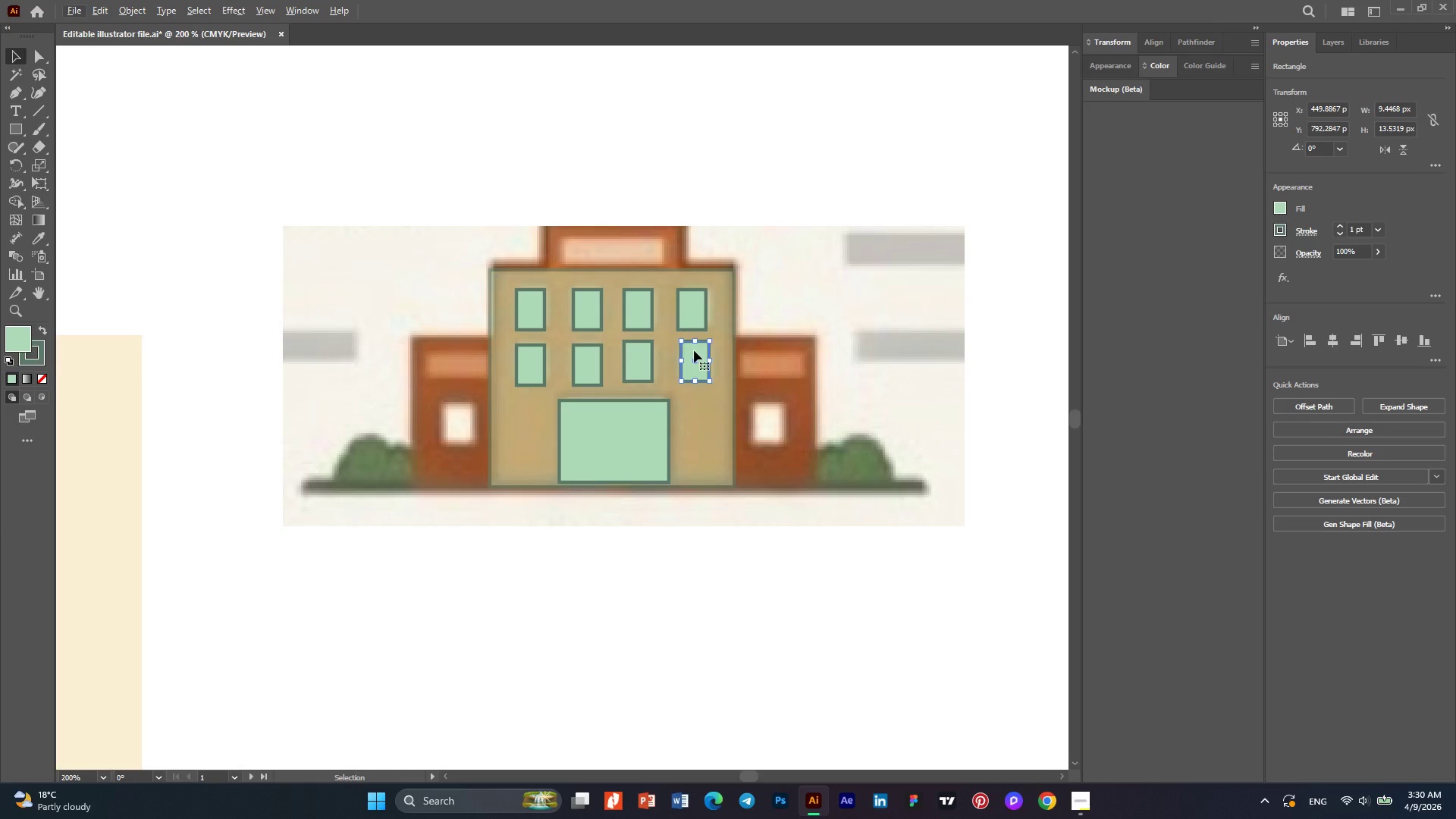 
hold_key(key=AltLeft, duration=1.5)
left_click_drag(start_coordinate=[694, 350], to_coordinate=[617, 435])
 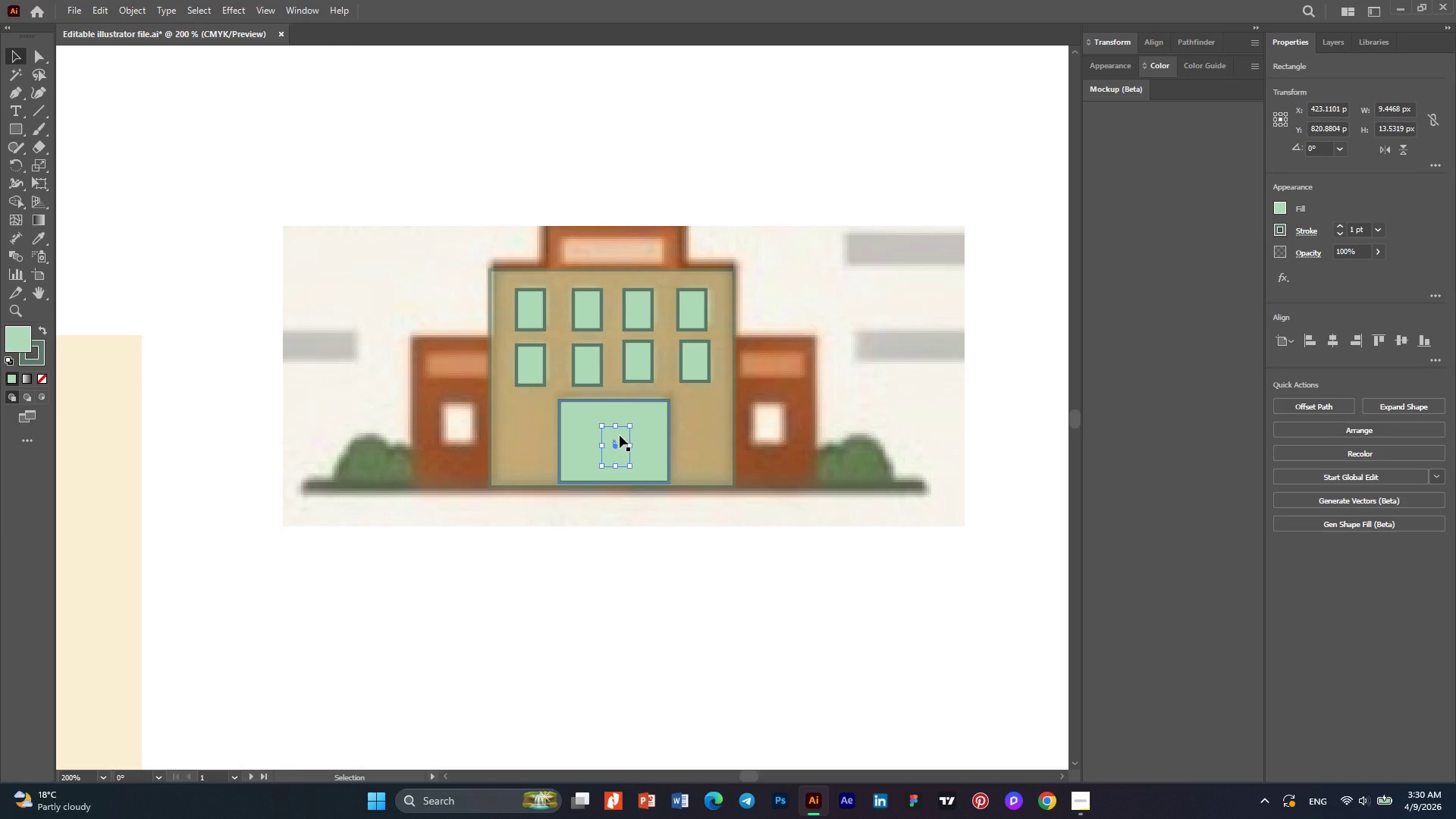 
key(Alt+AltLeft)
 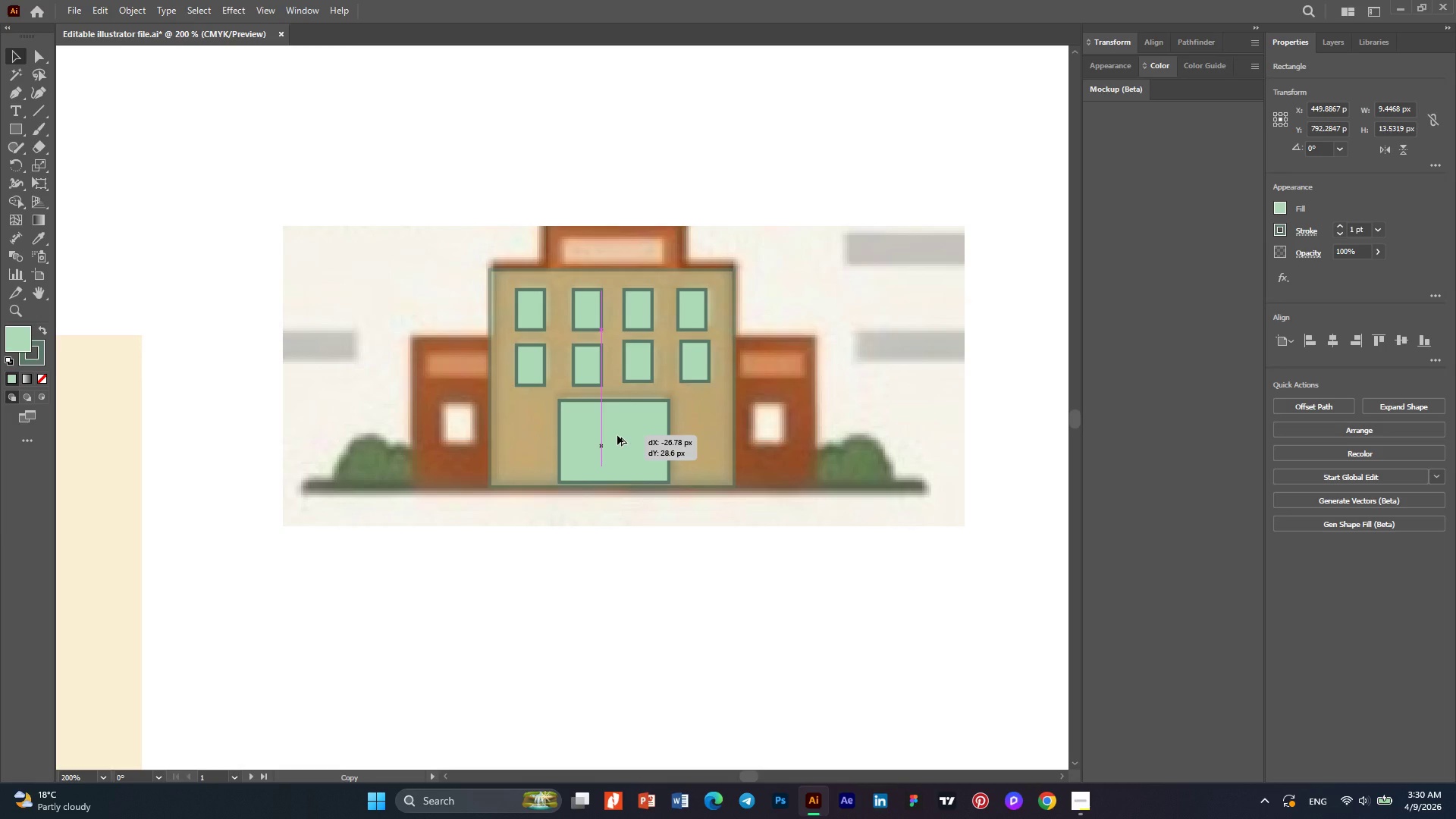 
key(Alt+AltLeft)
 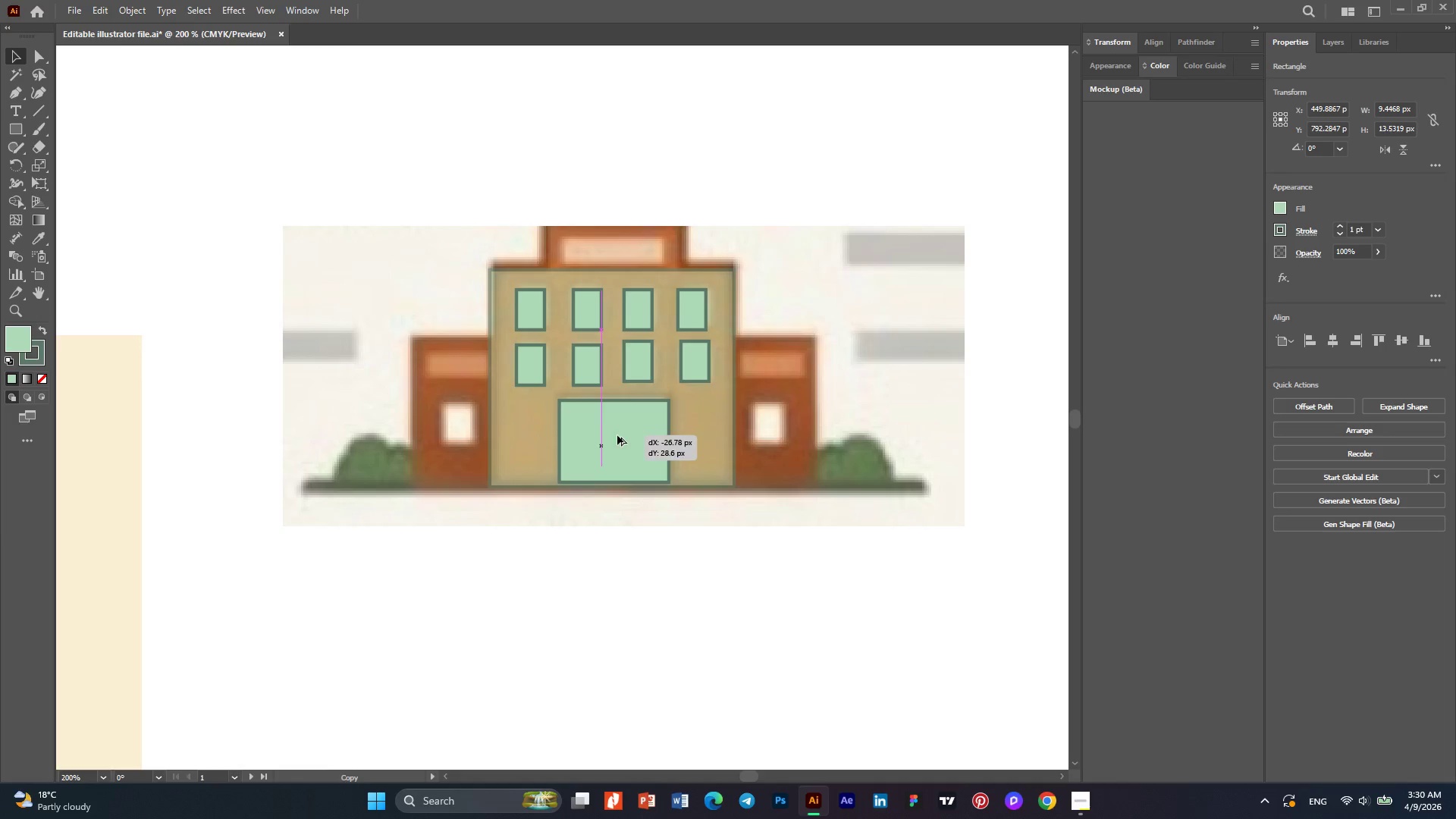 
key(Alt+AltLeft)
 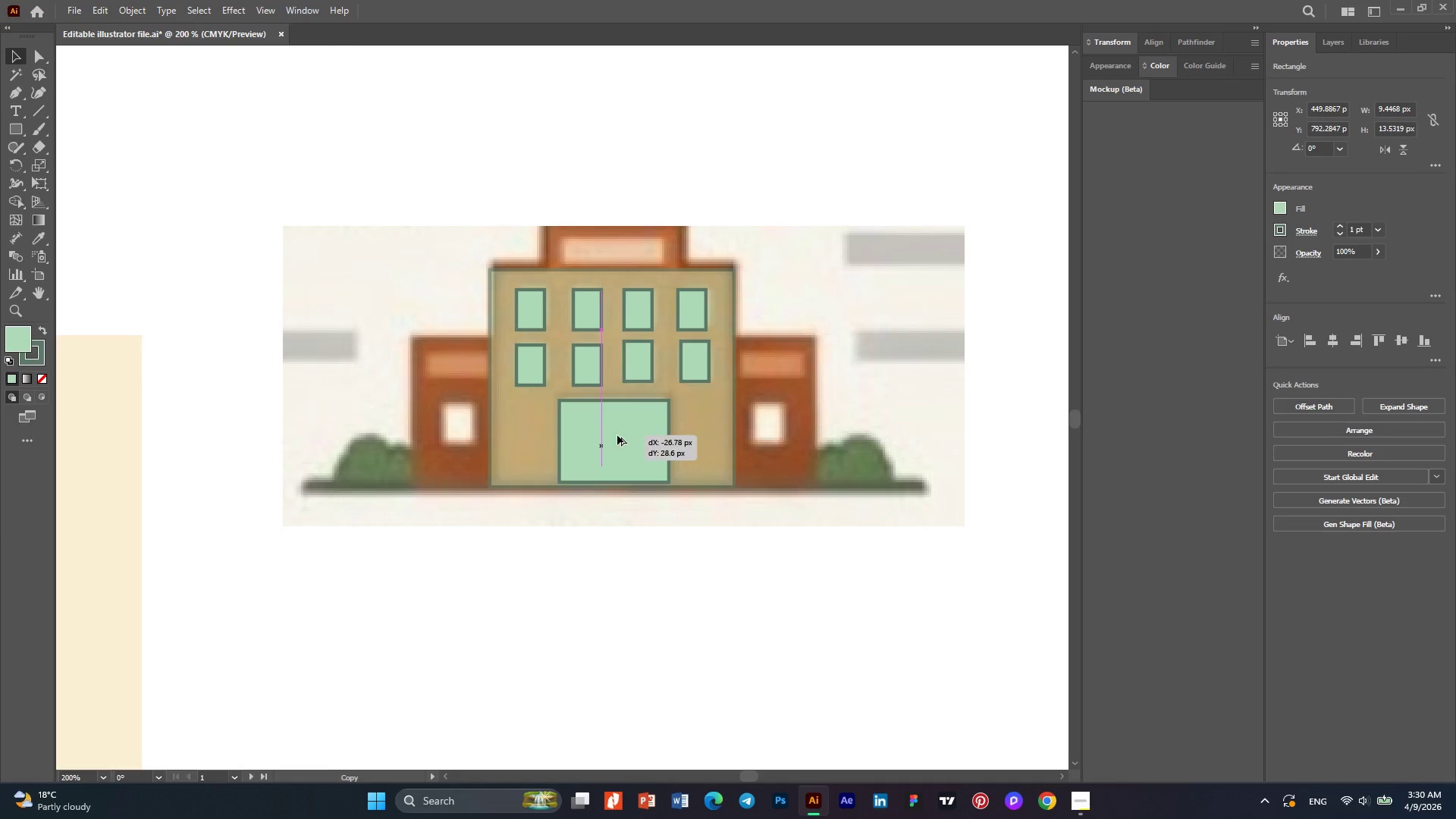 
key(Alt+AltLeft)
 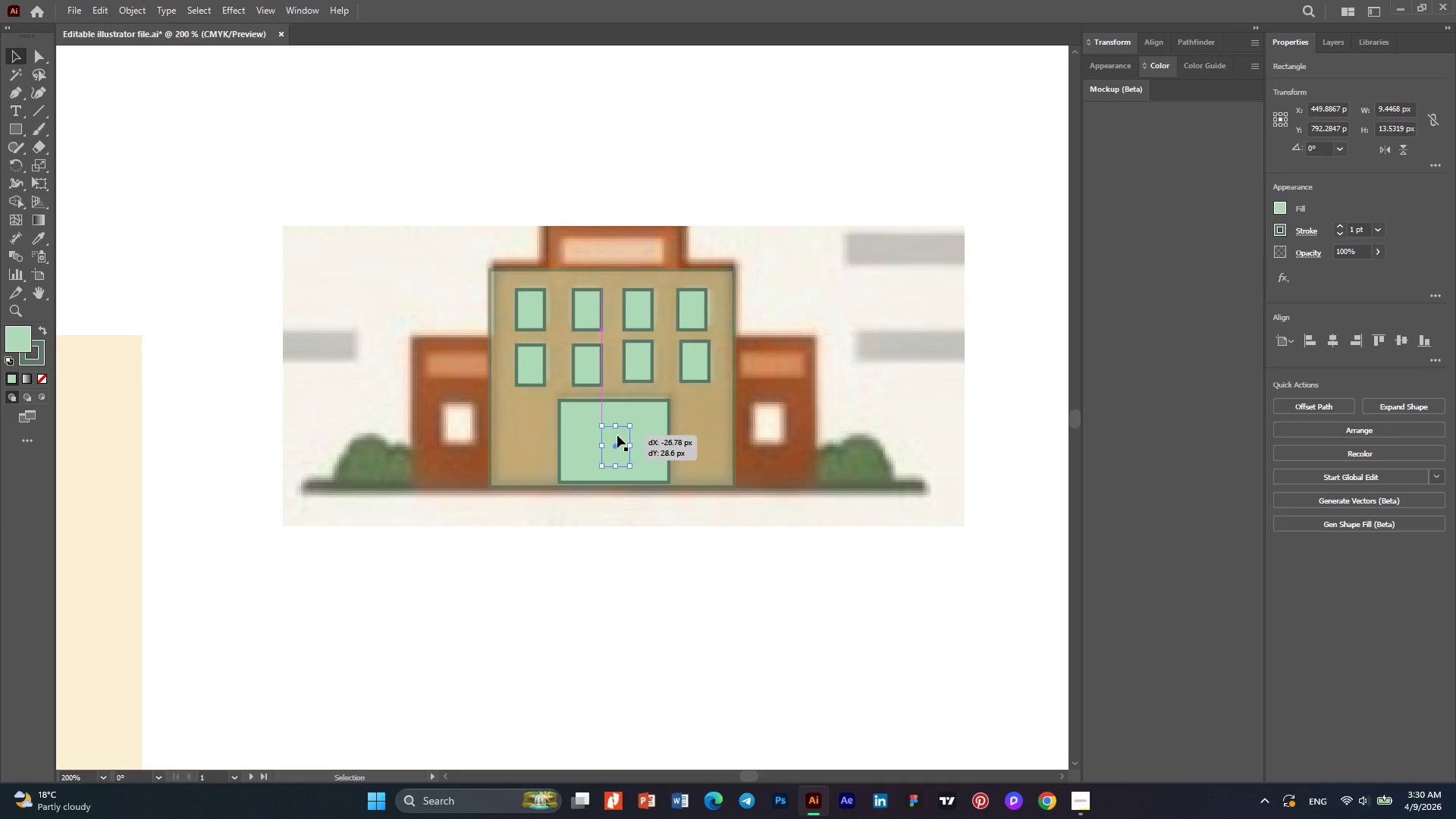 
key(Alt+AltLeft)
 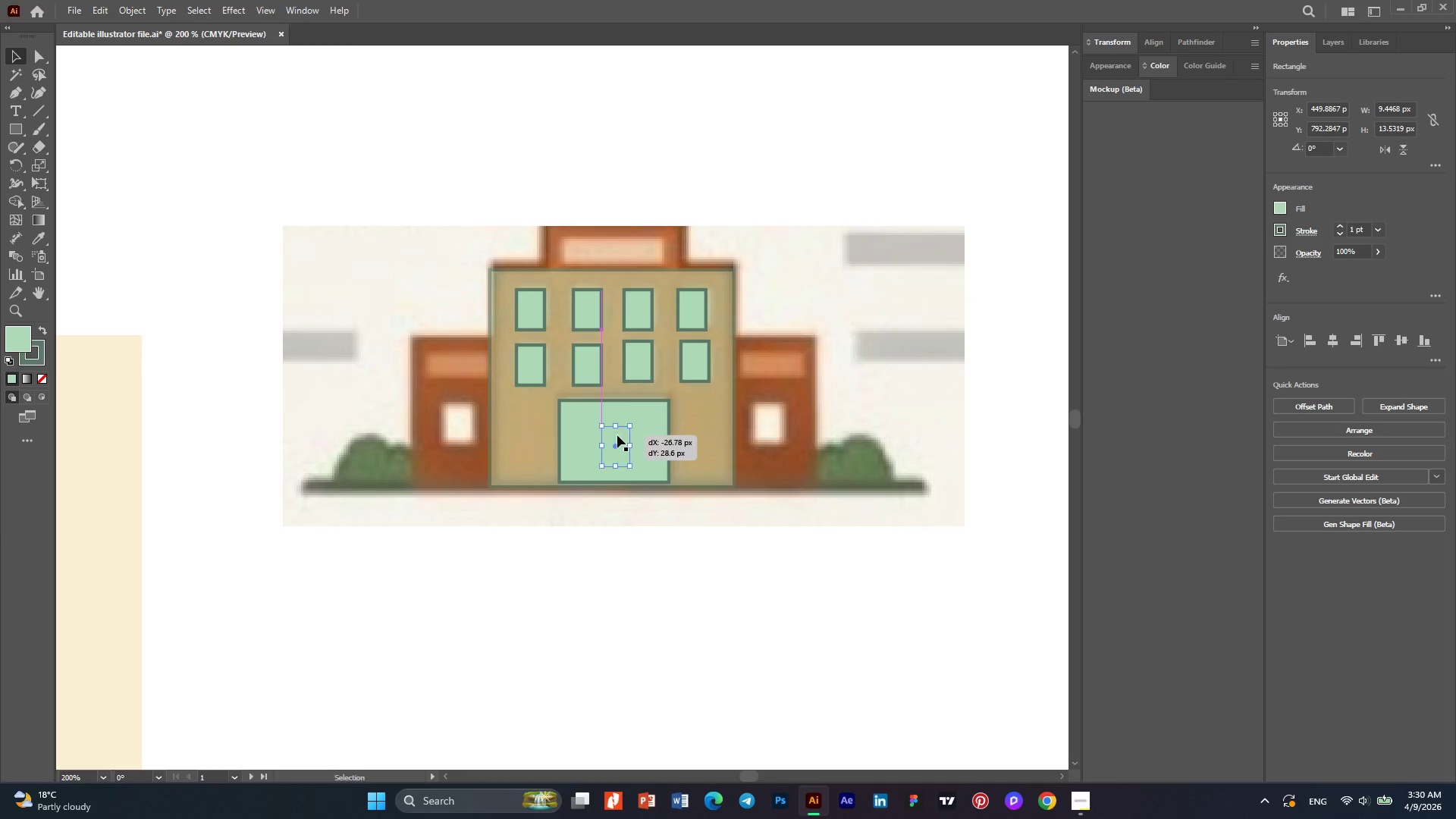 
key(Alt+AltLeft)
 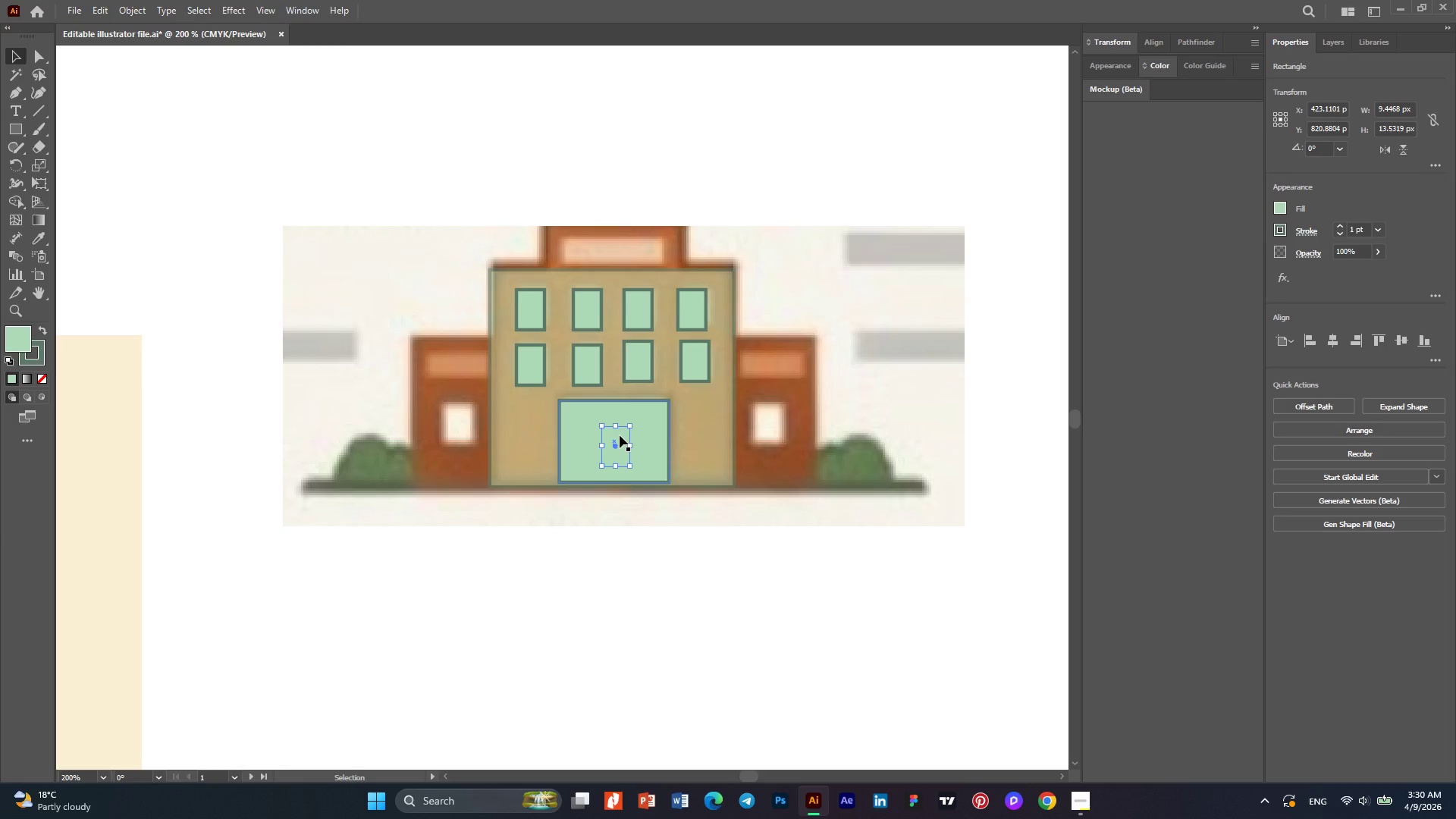 
key(Delete)
 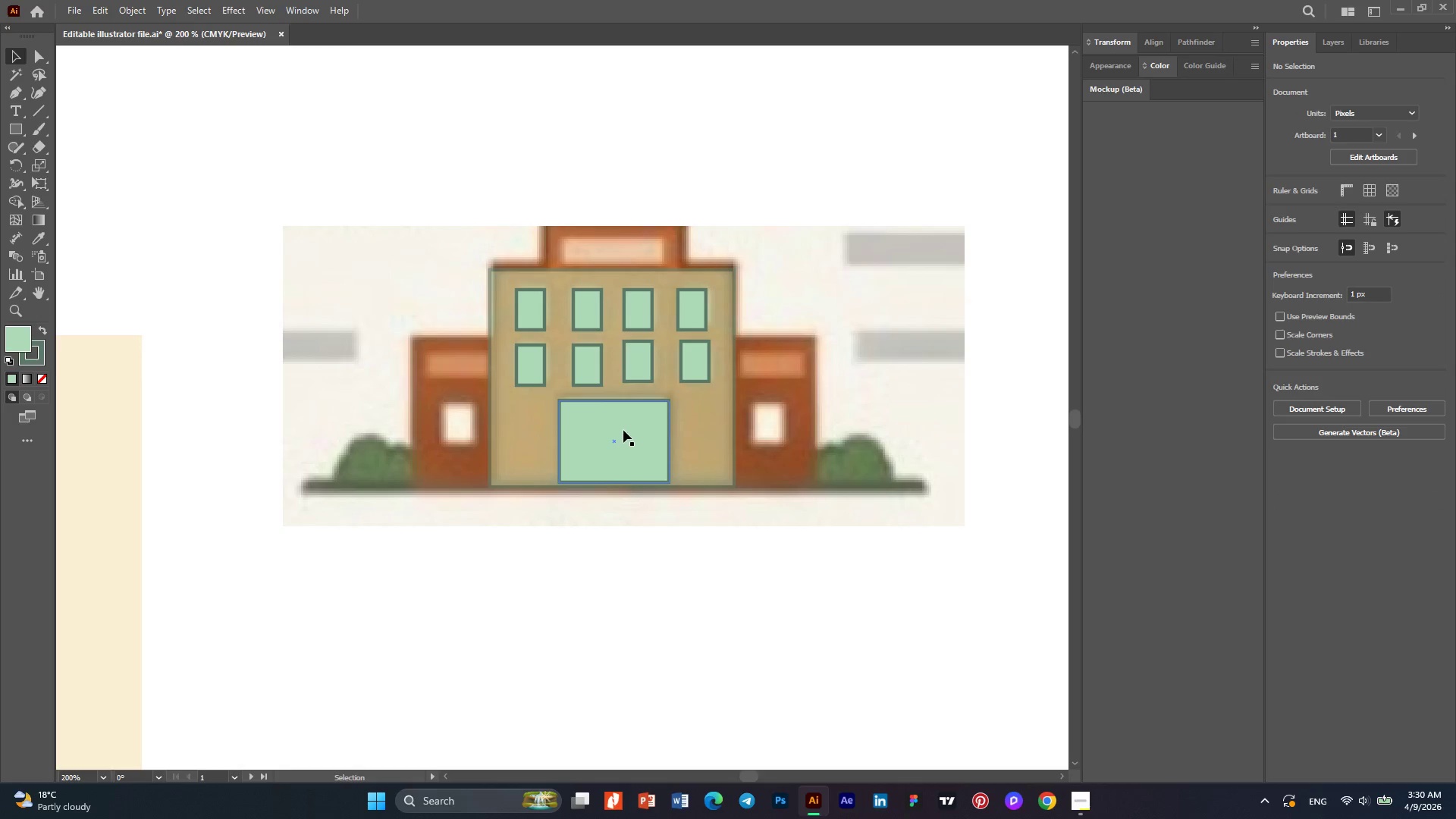 
left_click([623, 430])
 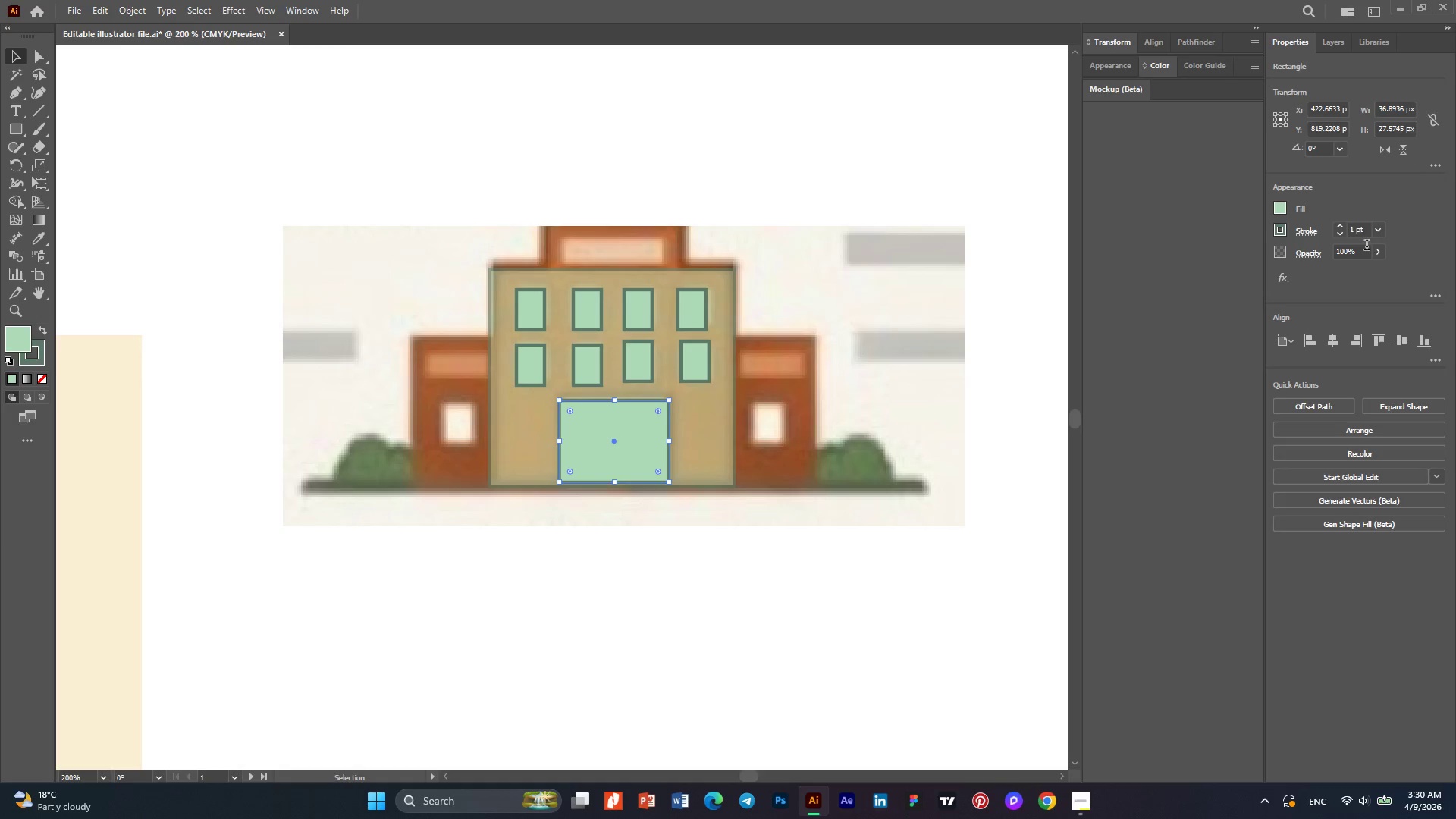 
left_click([1379, 252])
 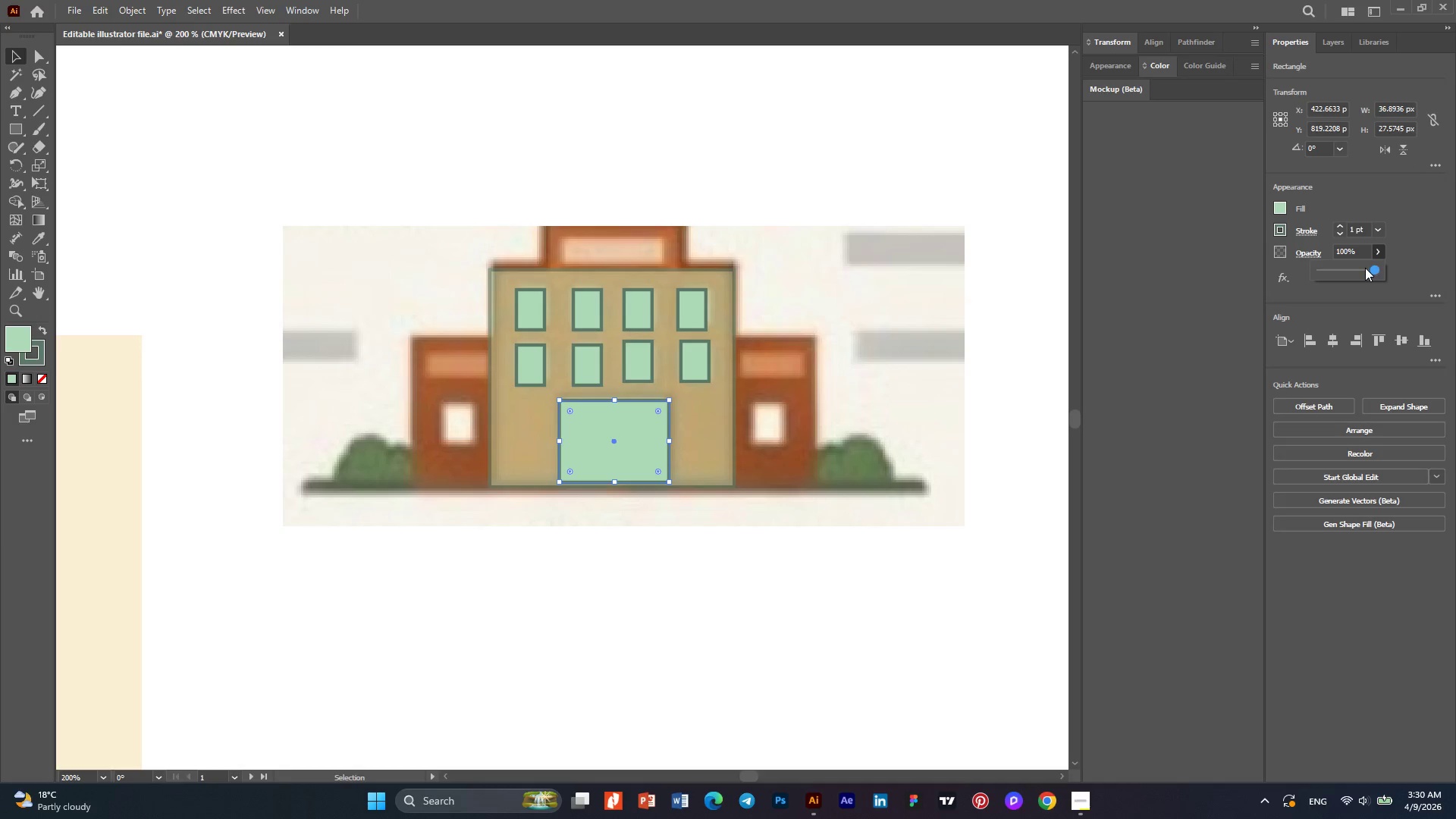 
left_click([1364, 269])
 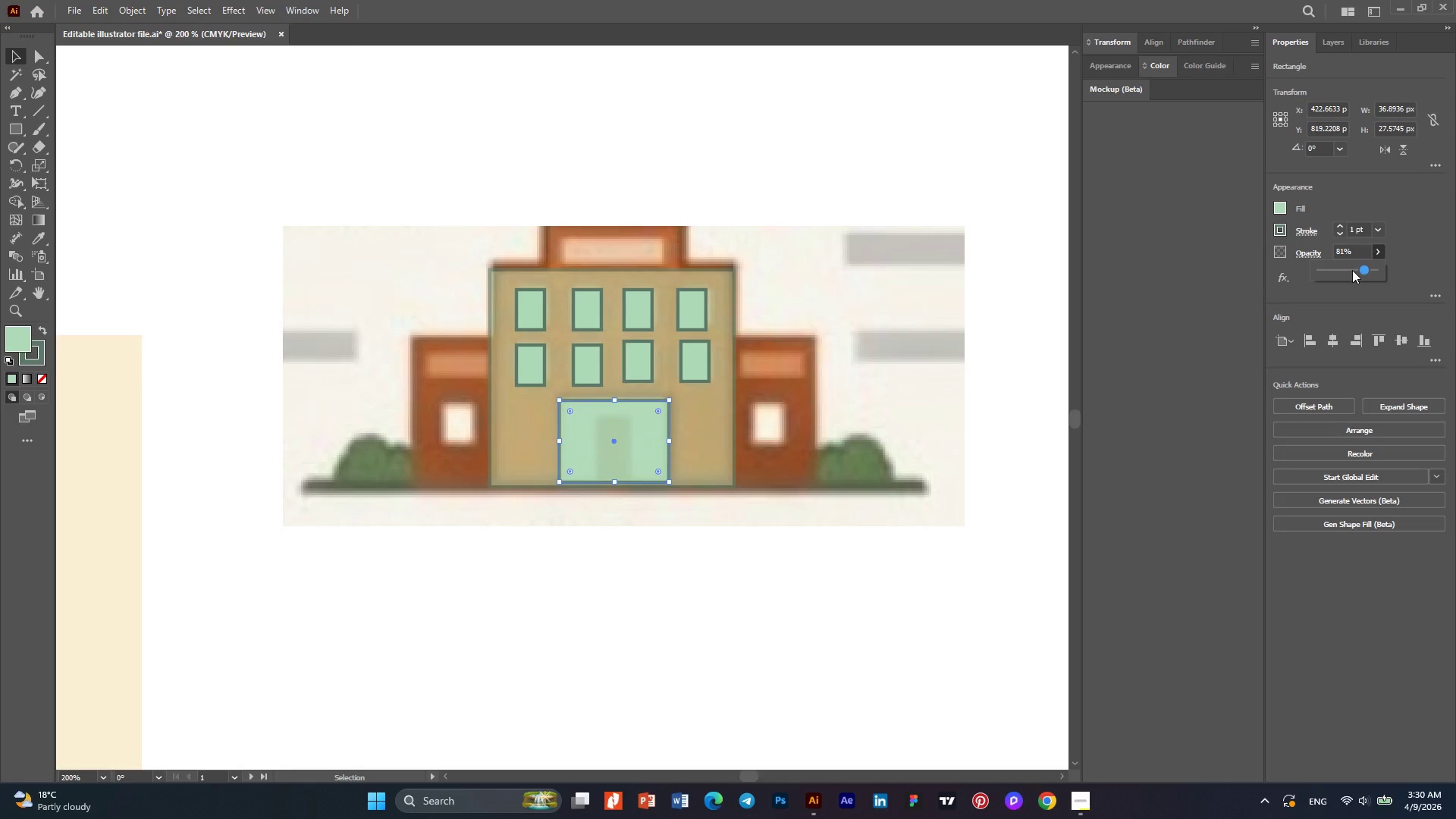 
left_click([1352, 270])
 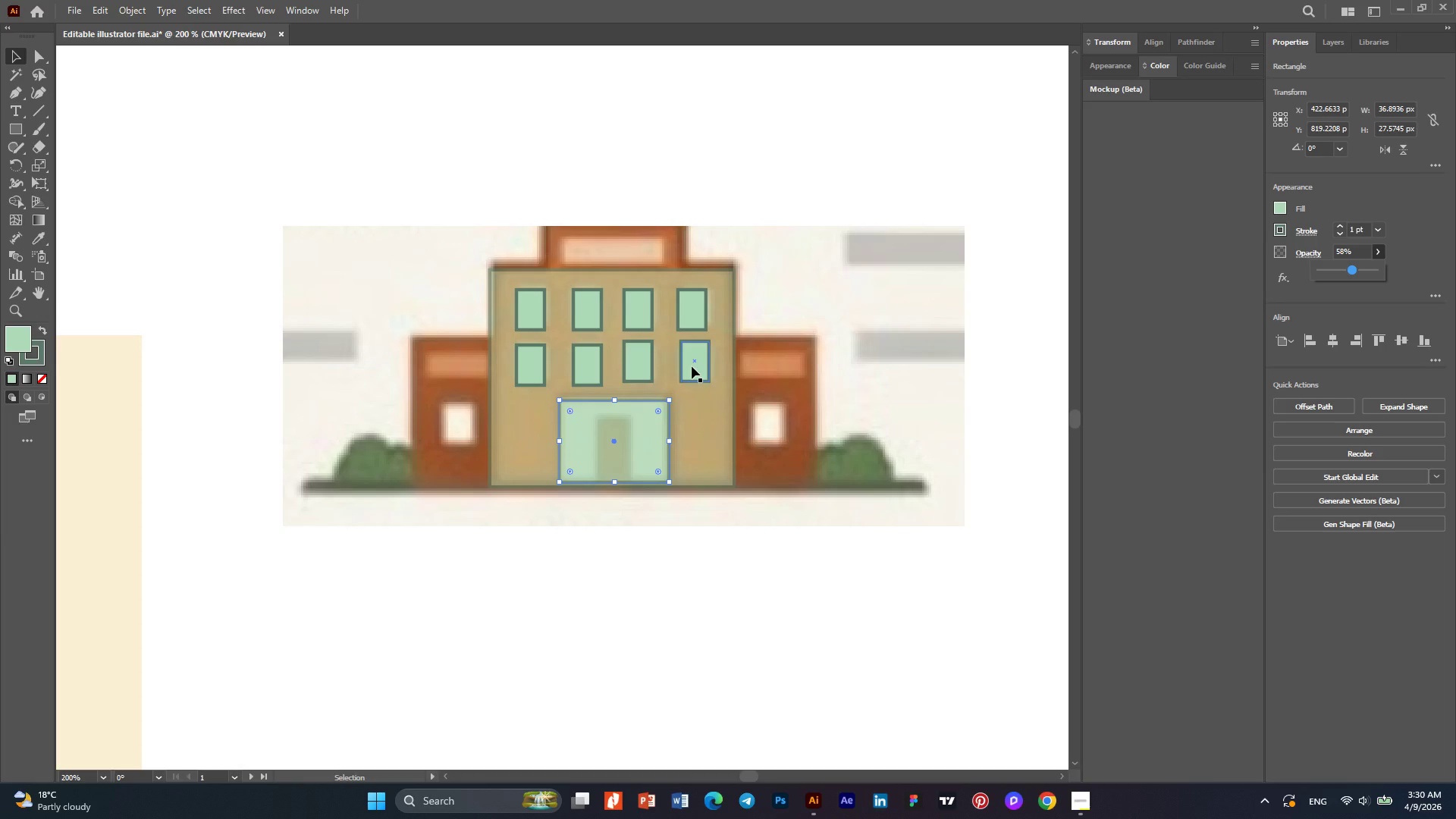 
wait(10.11)
 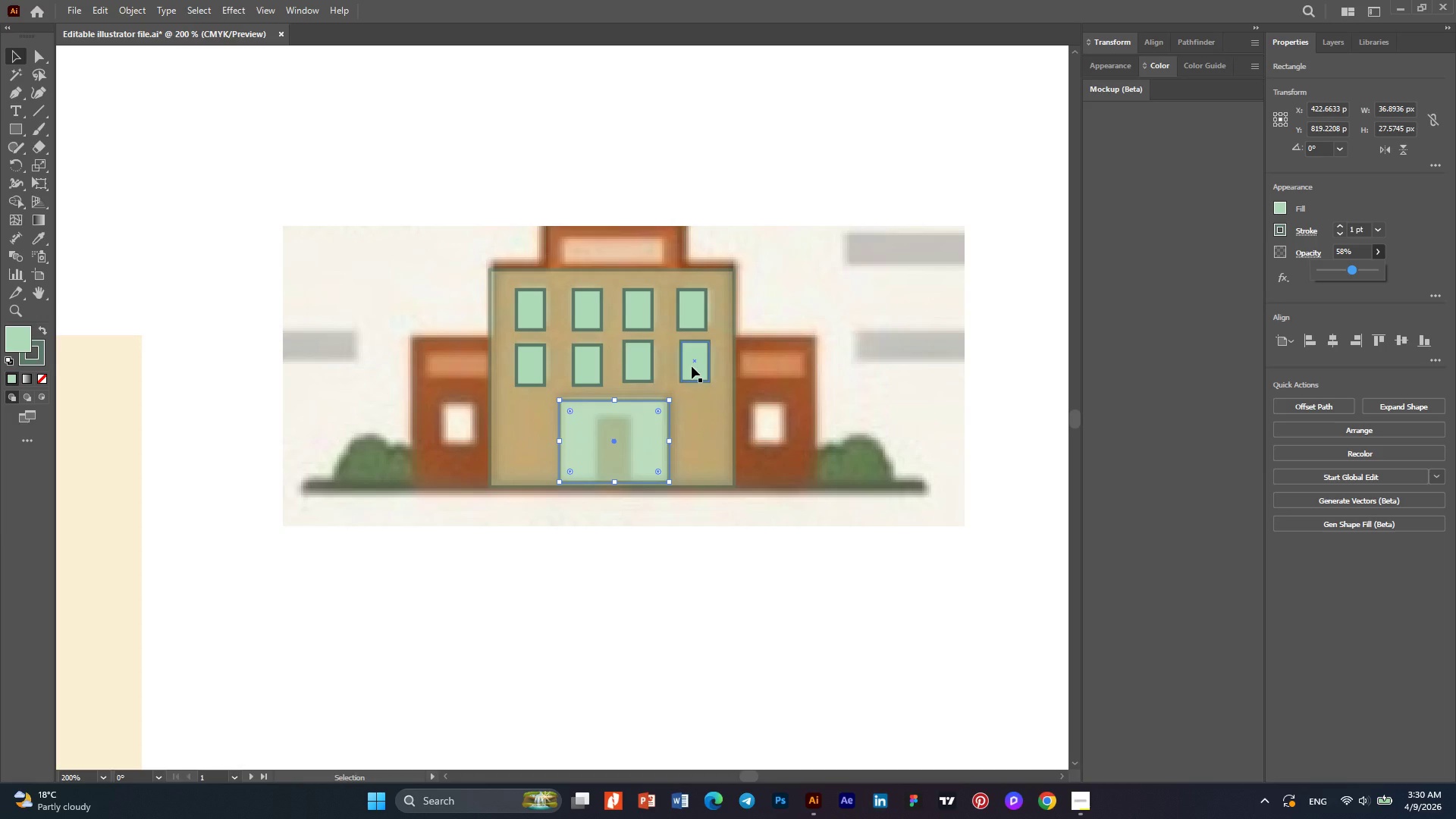 
left_click([799, 297])
 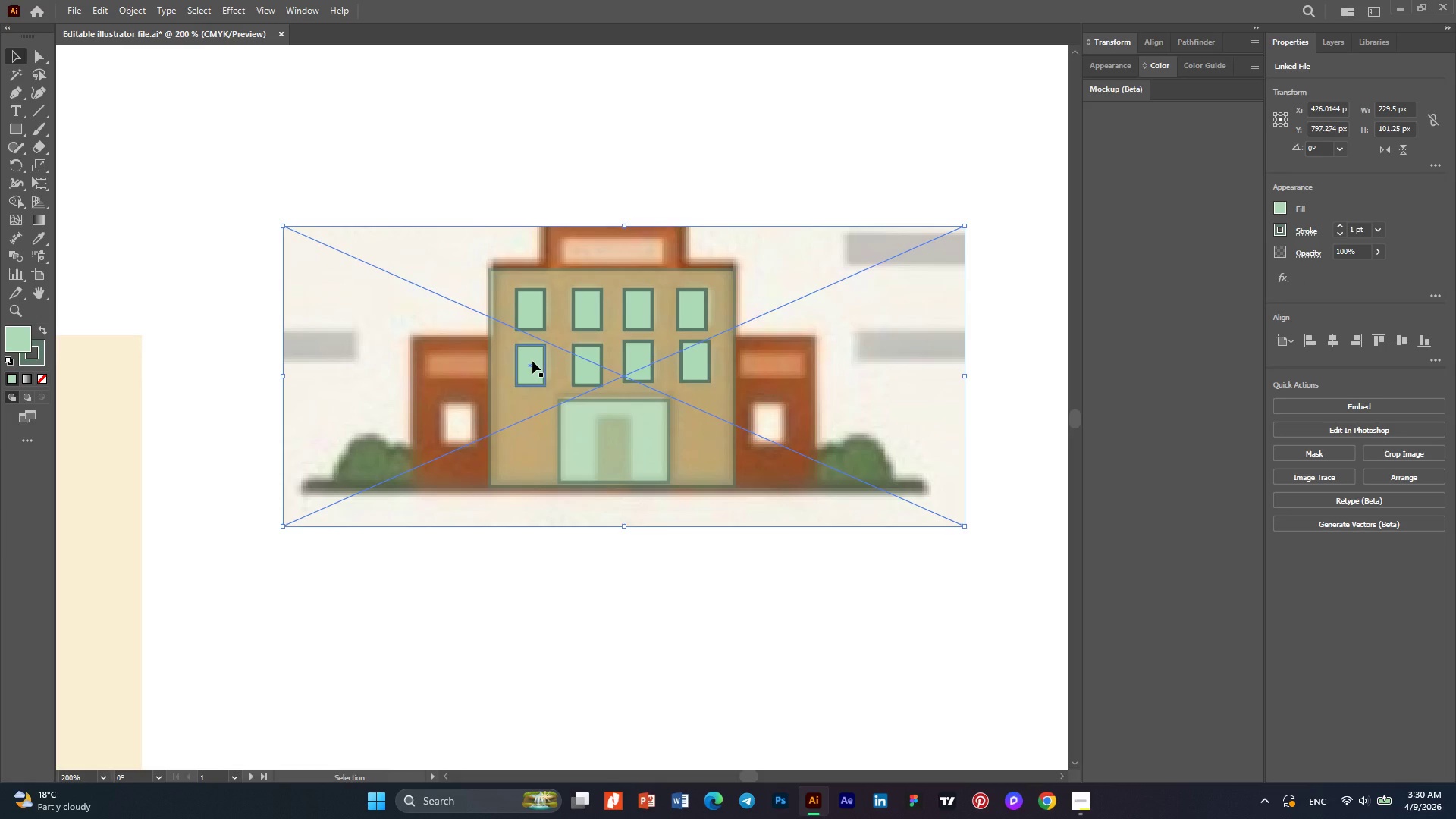 
hold_key(key=AltLeft, duration=1.5)
left_click_drag(start_coordinate=[532, 361], to_coordinate=[427, 352])
 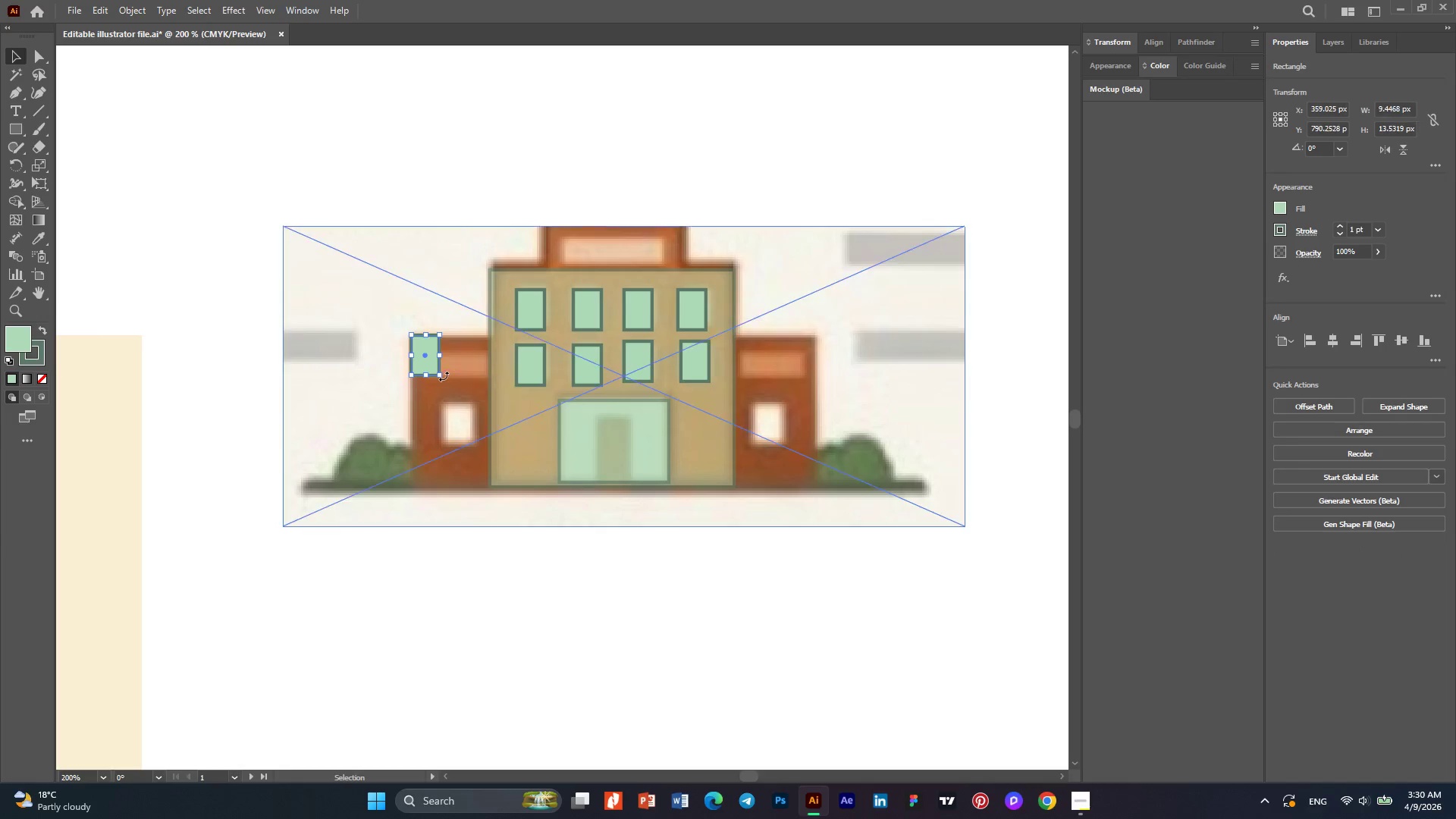 
key(Alt+AltLeft)
 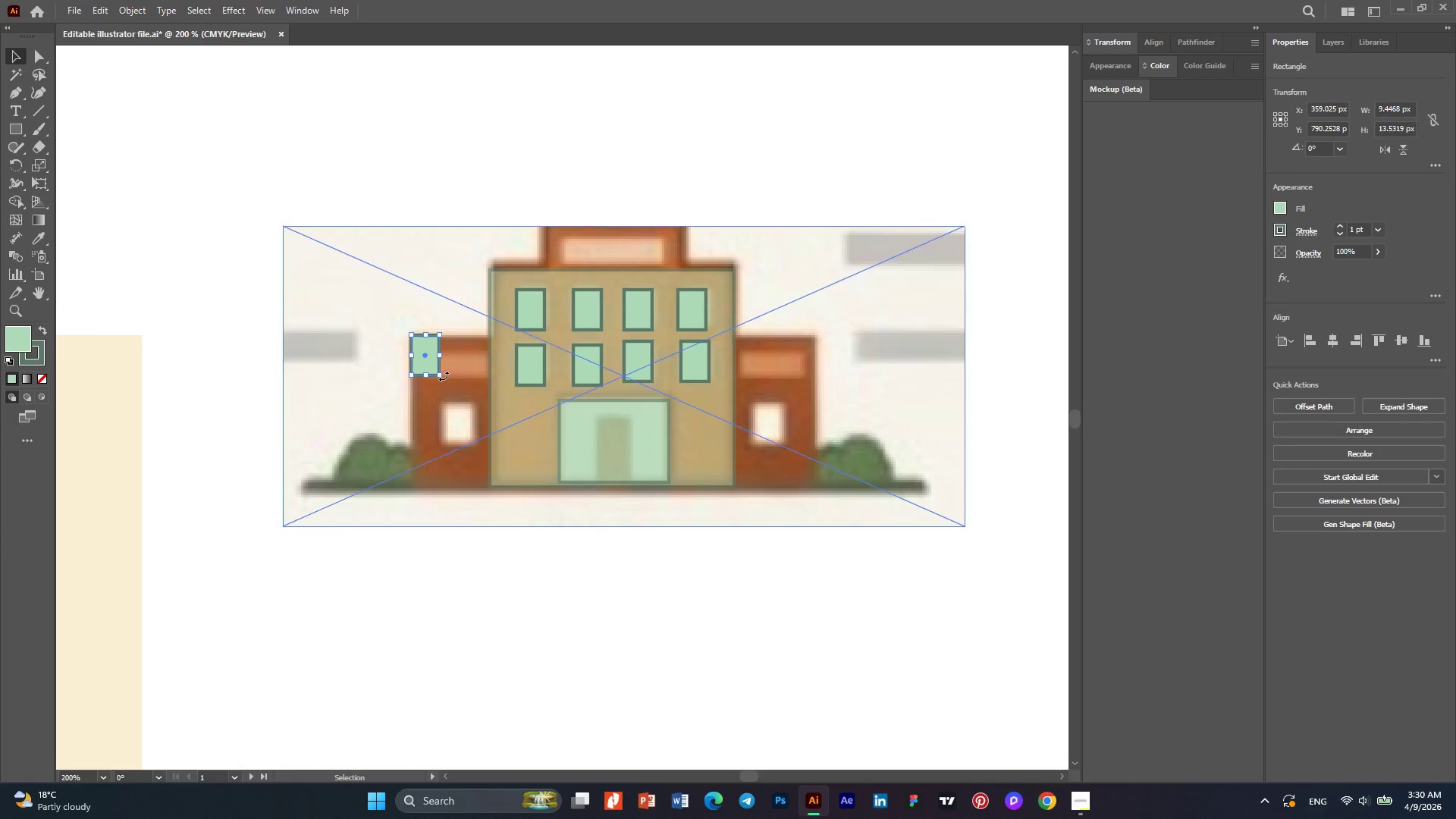 
hold_key(key=AltLeft, duration=3.95)
left_click_drag(start_coordinate=[441, 375], to_coordinate=[487, 488])
 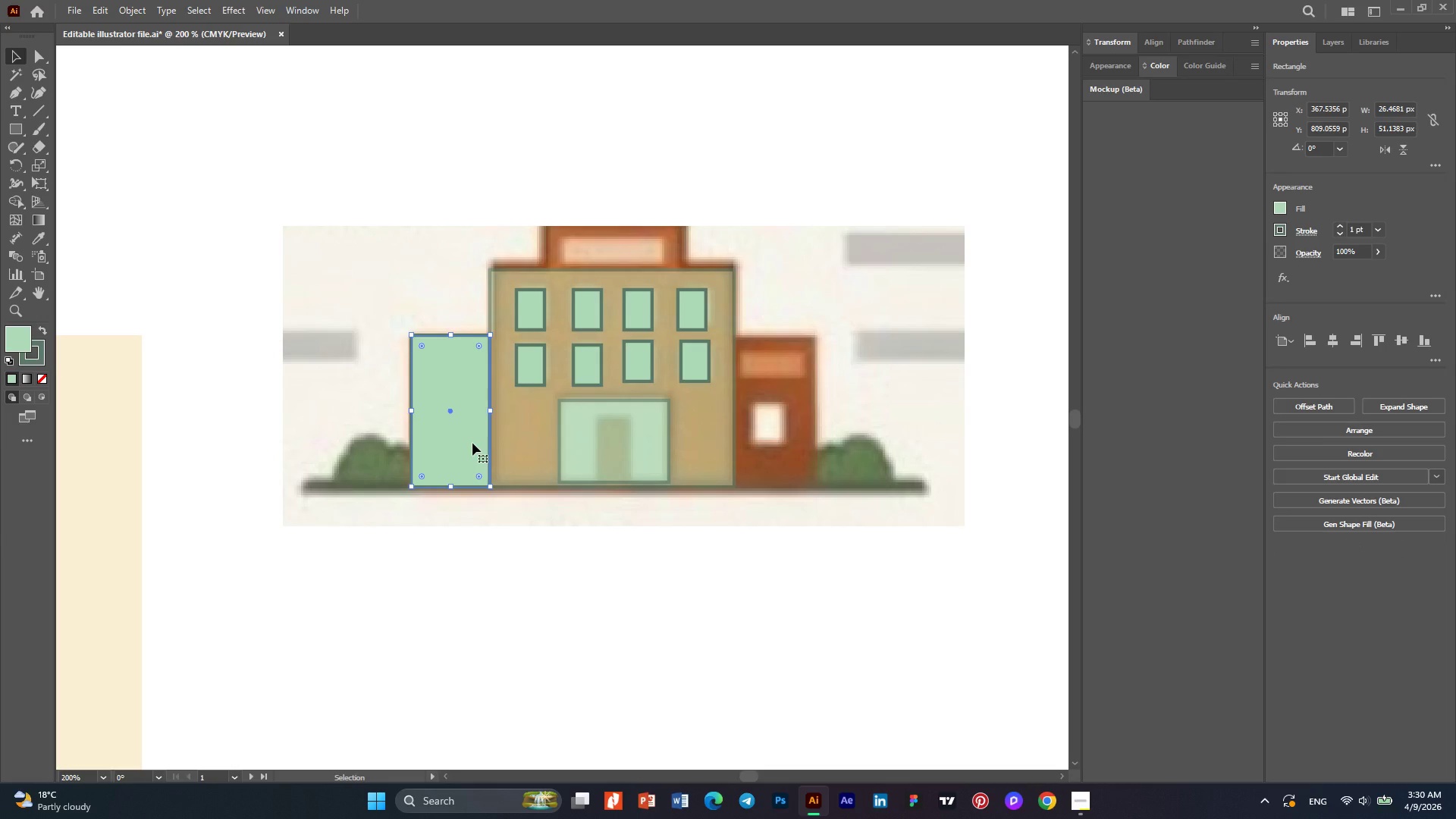 
hold_key(key=AltLeft, duration=1.5)
left_click_drag(start_coordinate=[472, 443], to_coordinate=[795, 444])
 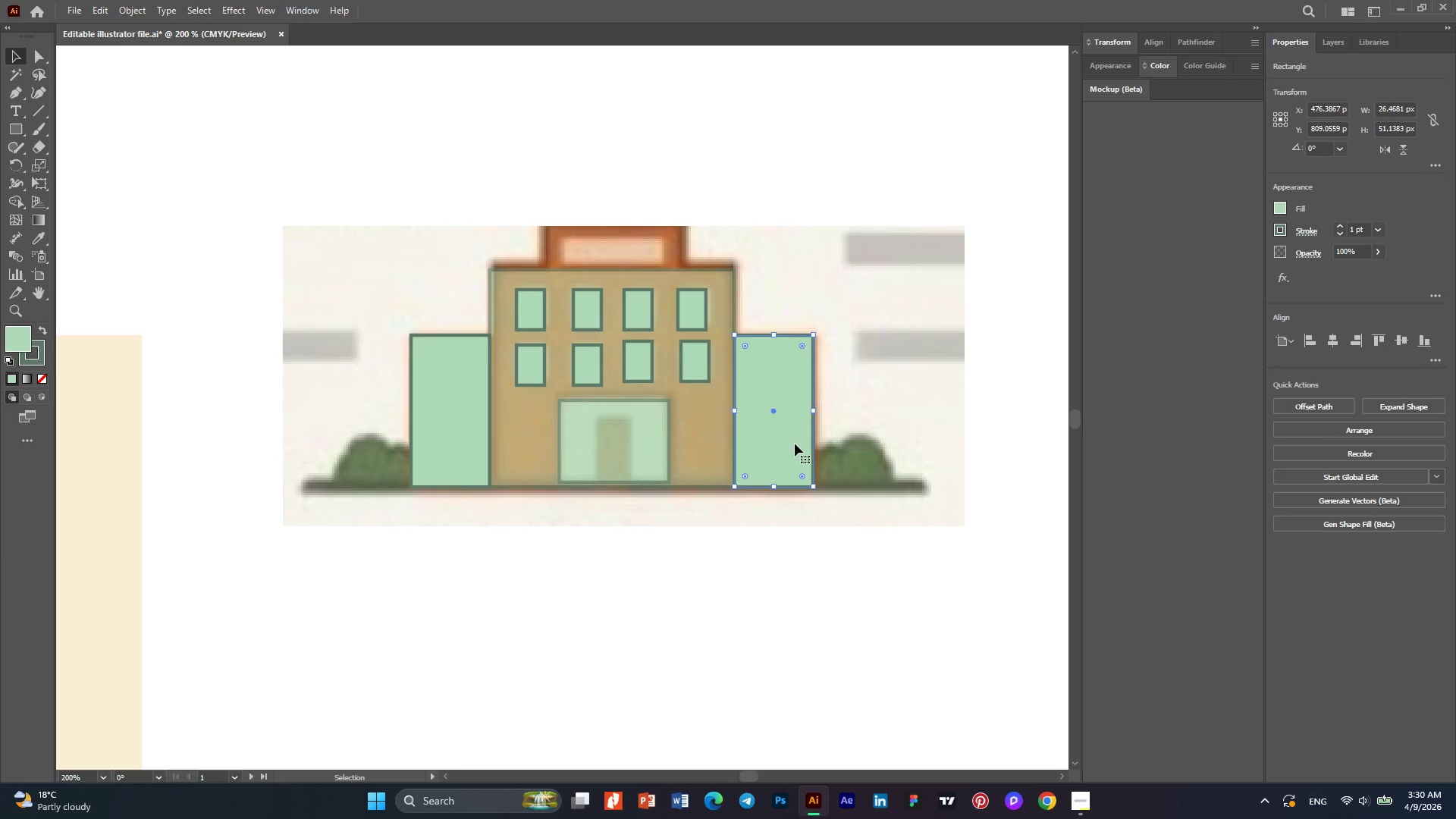 
hold_key(key=AltLeft, duration=0.58)
 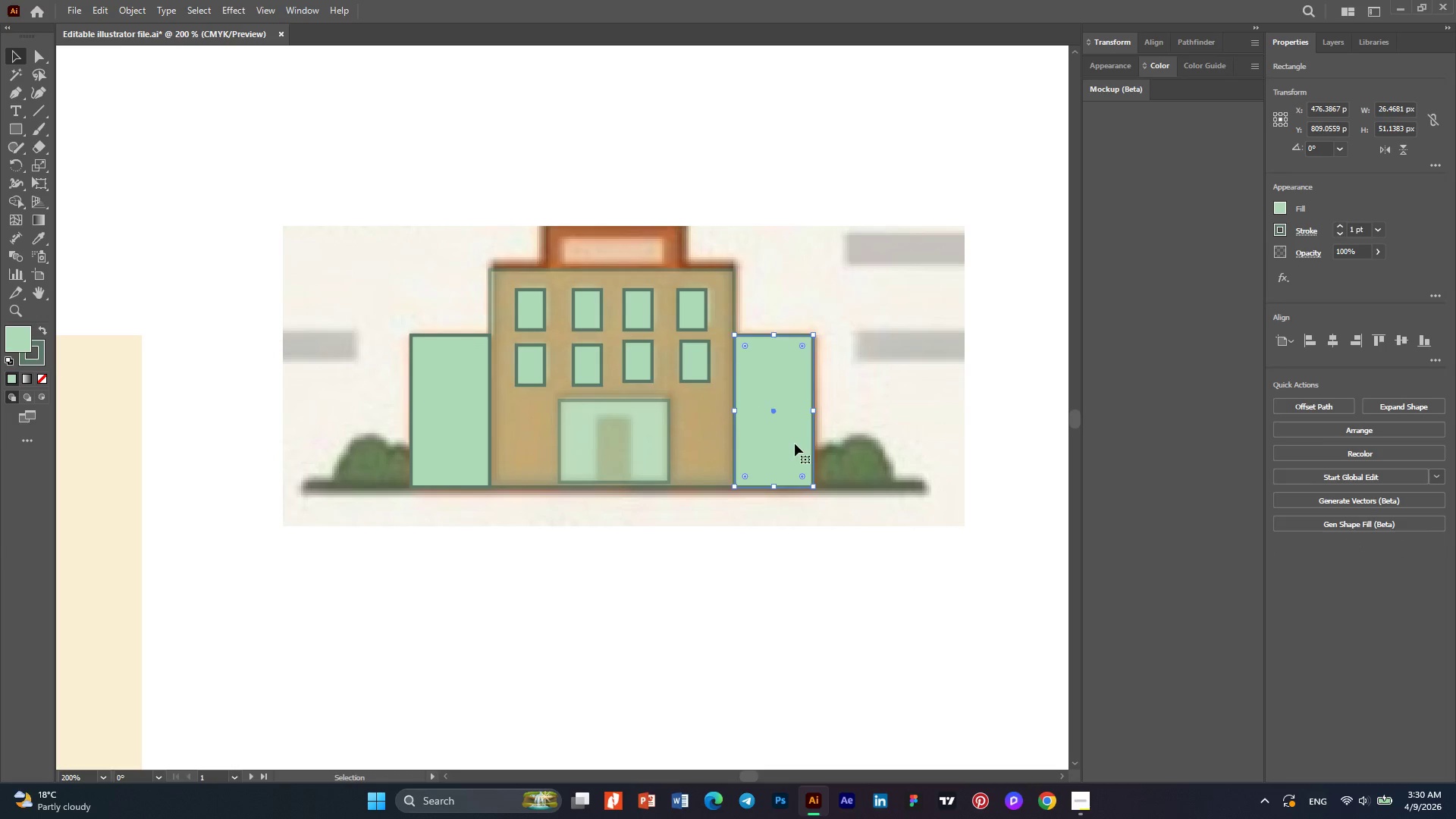 
key(Delete)
 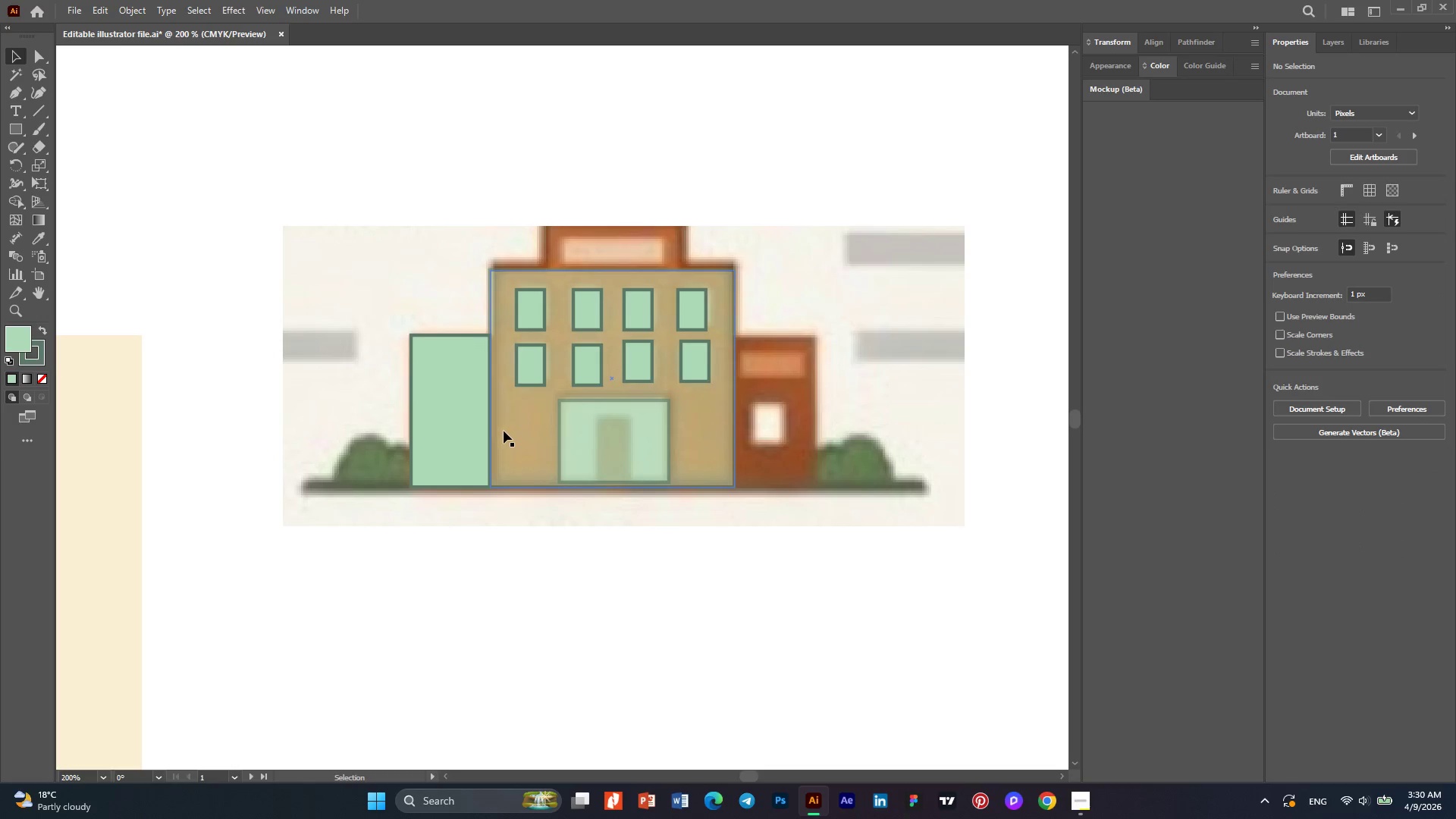 
left_click([437, 415])
 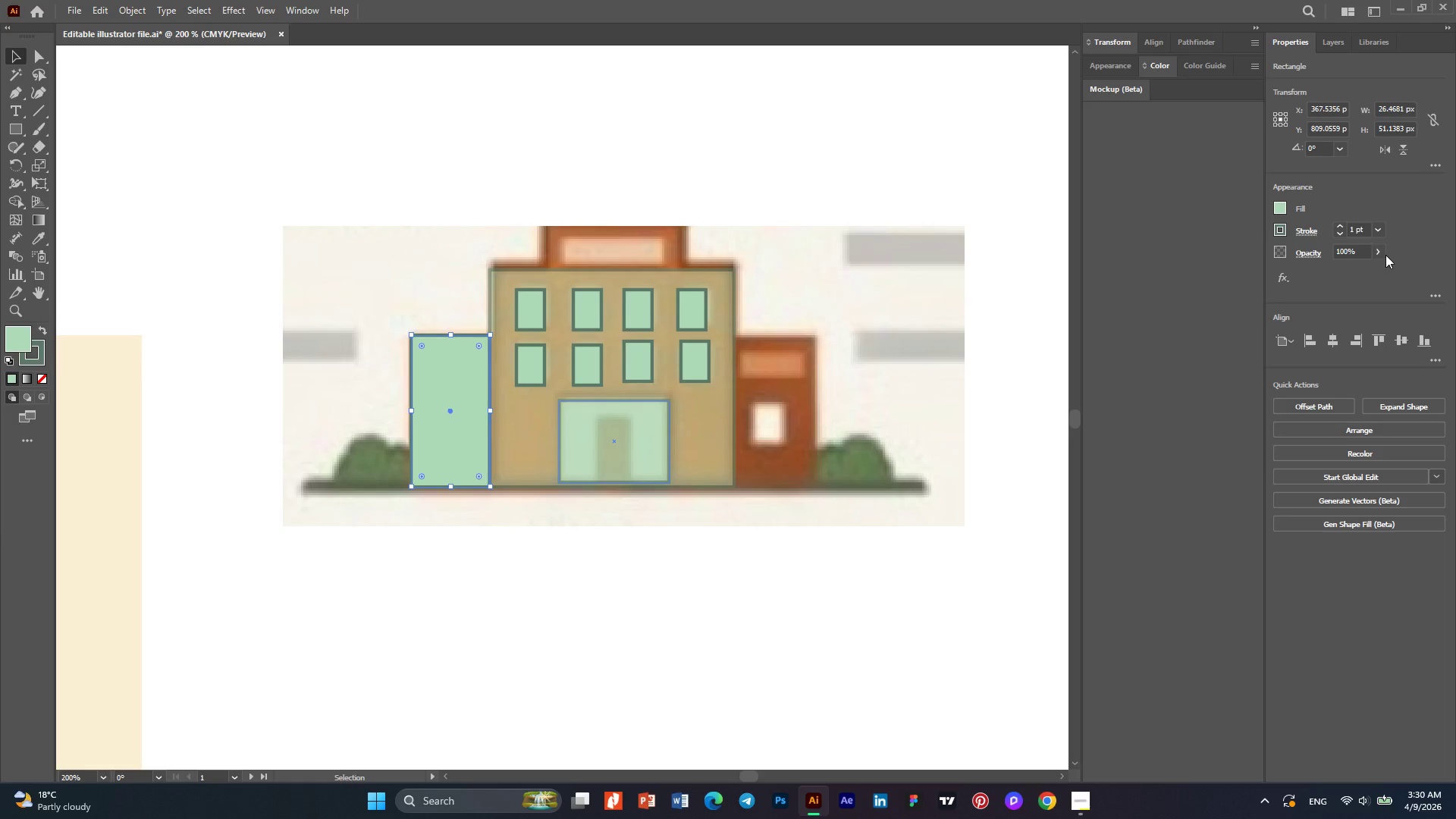 
left_click([1381, 254])
 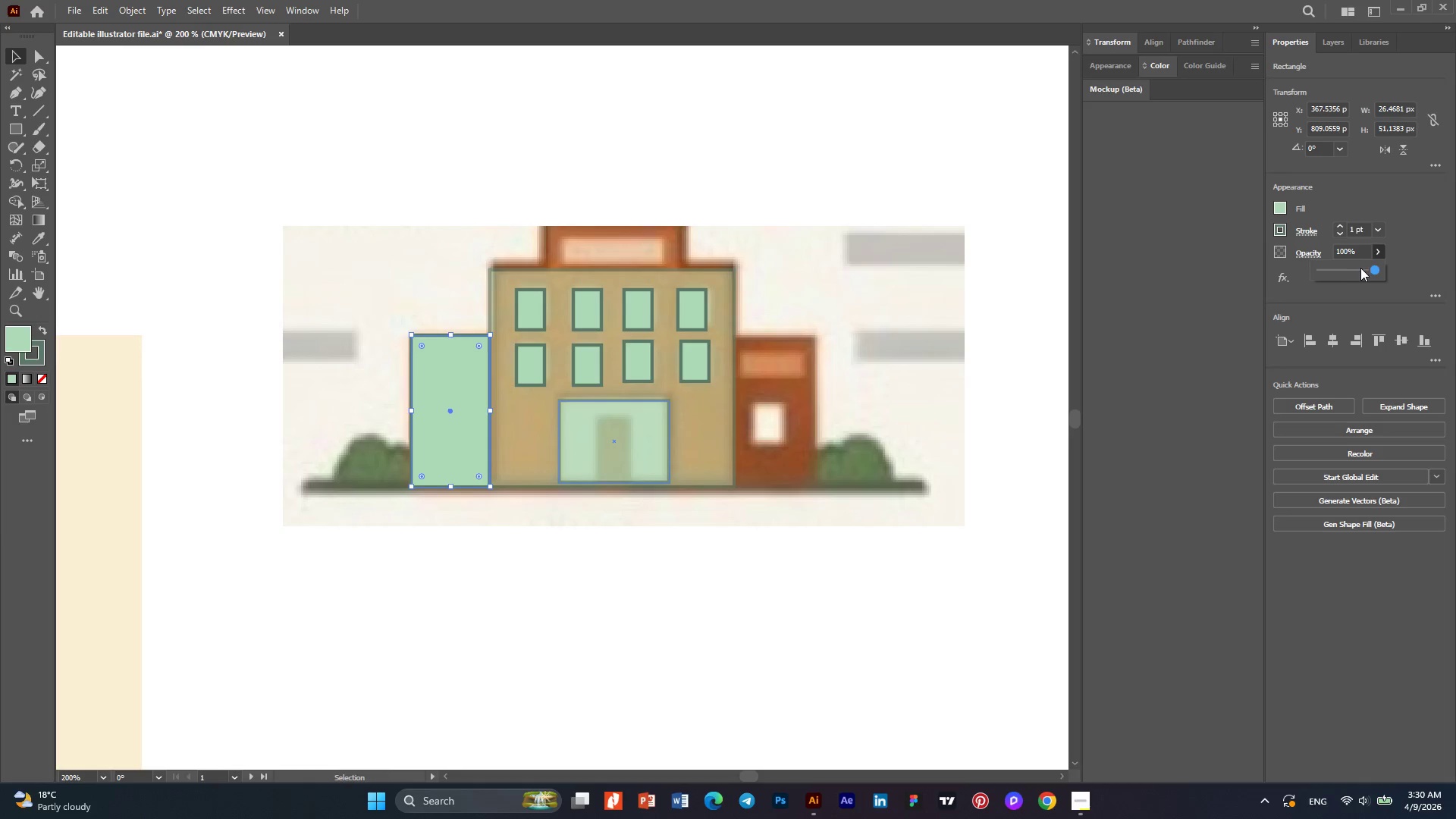 
left_click([1356, 268])
 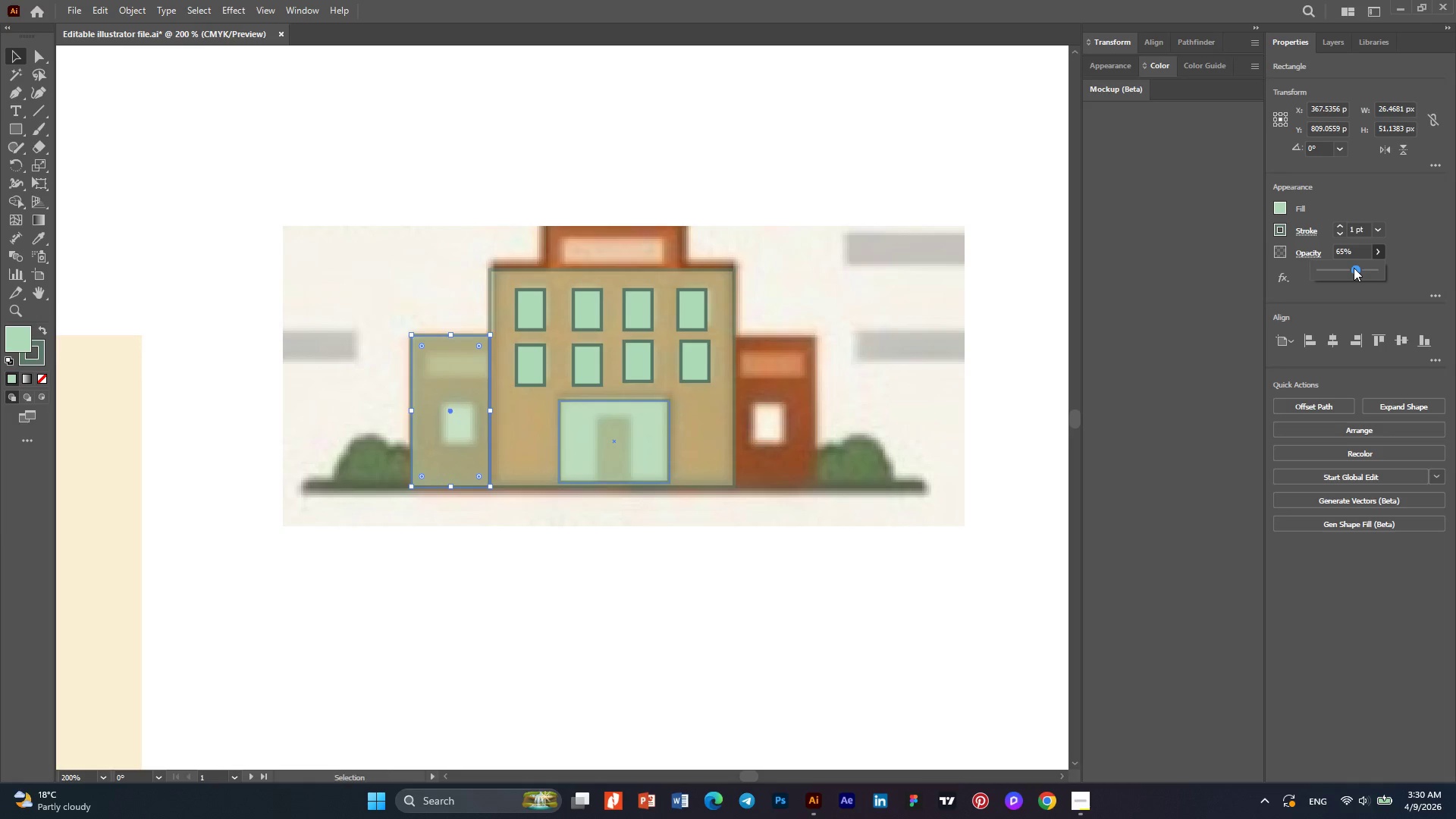 
left_click([1354, 268])
 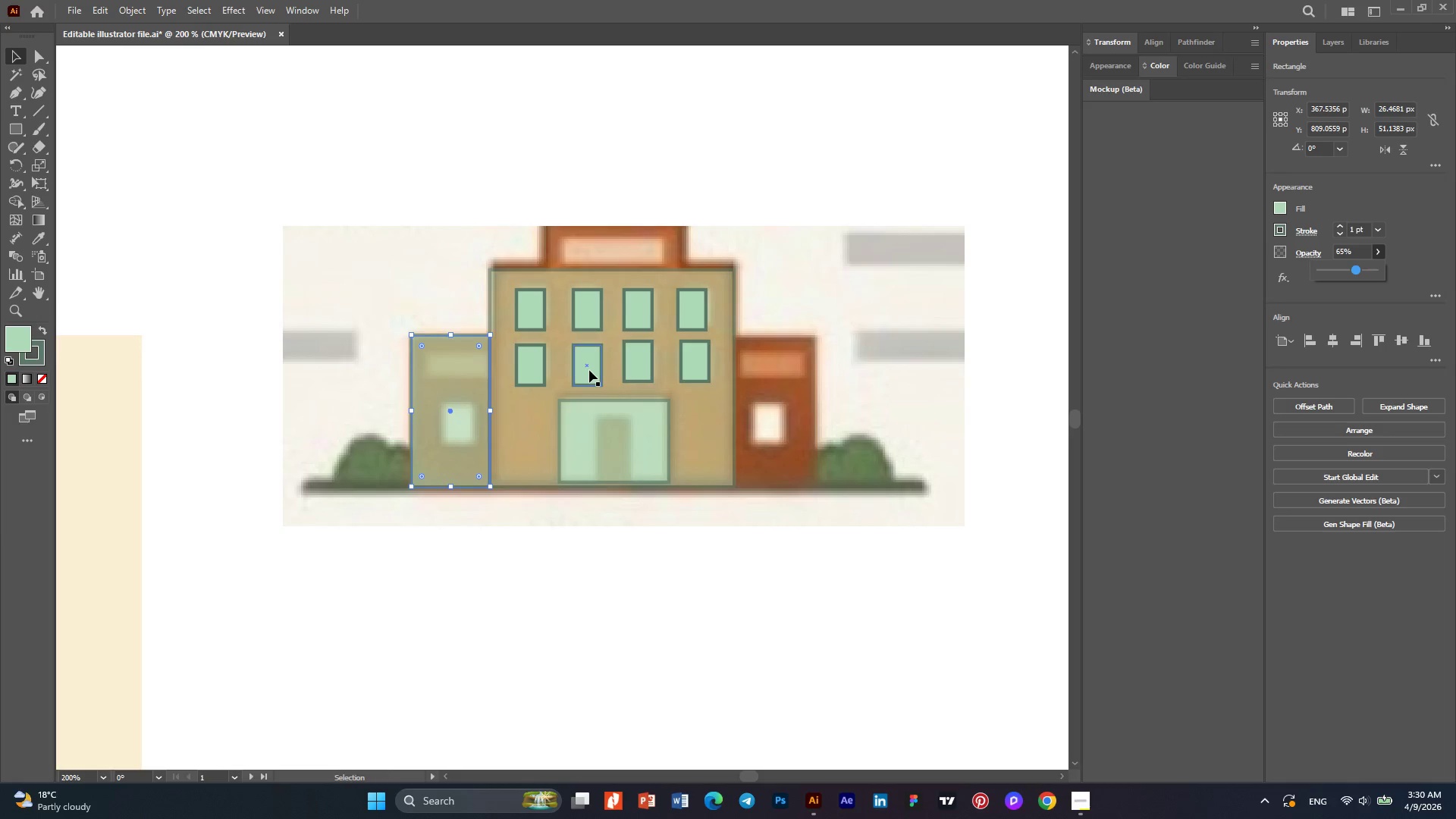 
hold_key(key=AltLeft, duration=1.5)
left_click_drag(start_coordinate=[589, 370], to_coordinate=[458, 430])
 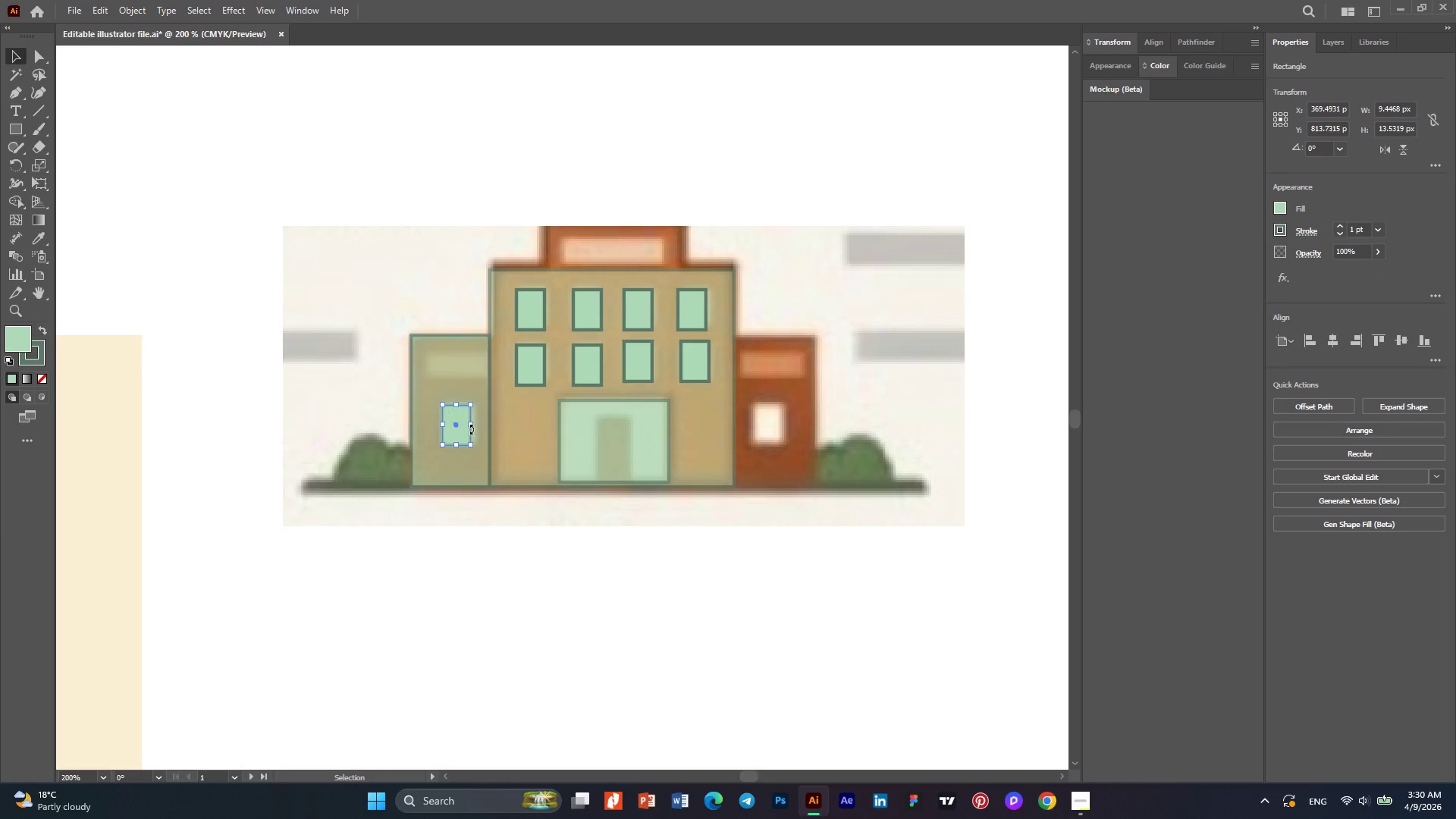 
hold_key(key=AltLeft, duration=1.31)
 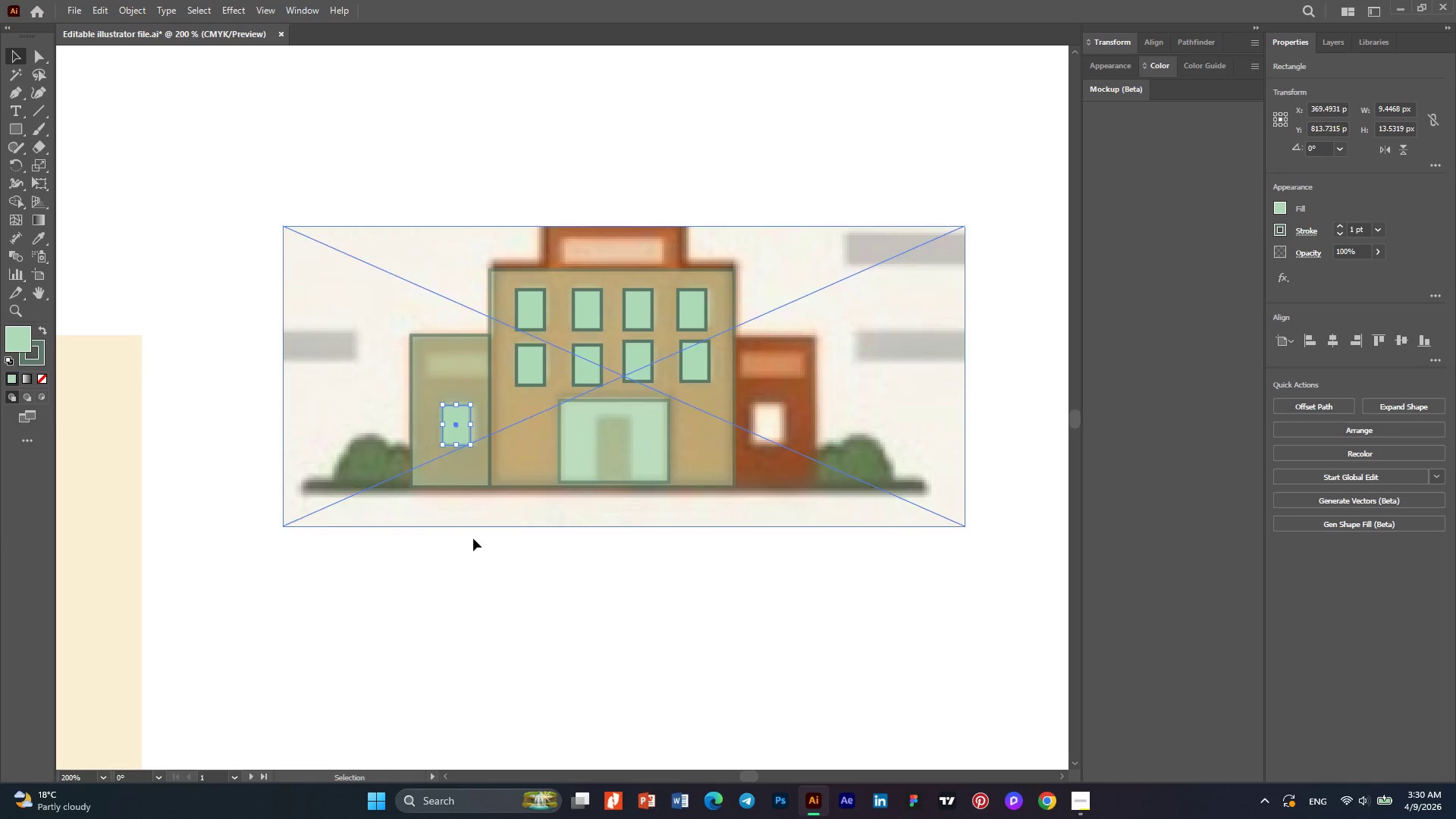 
left_click_drag(start_coordinate=[460, 611], to_coordinate=[435, 473])
 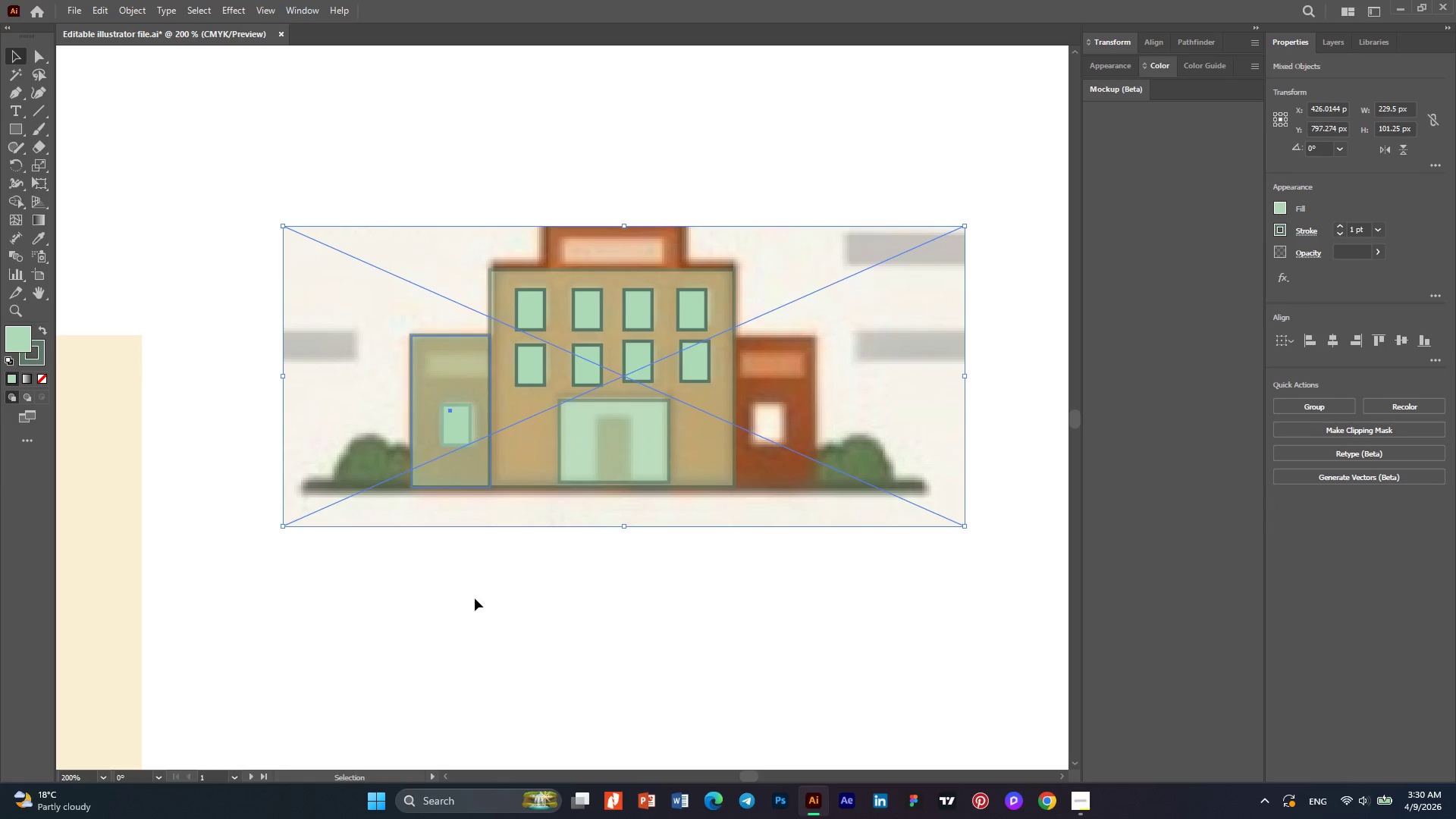 
left_click_drag(start_coordinate=[476, 614], to_coordinate=[443, 432])
 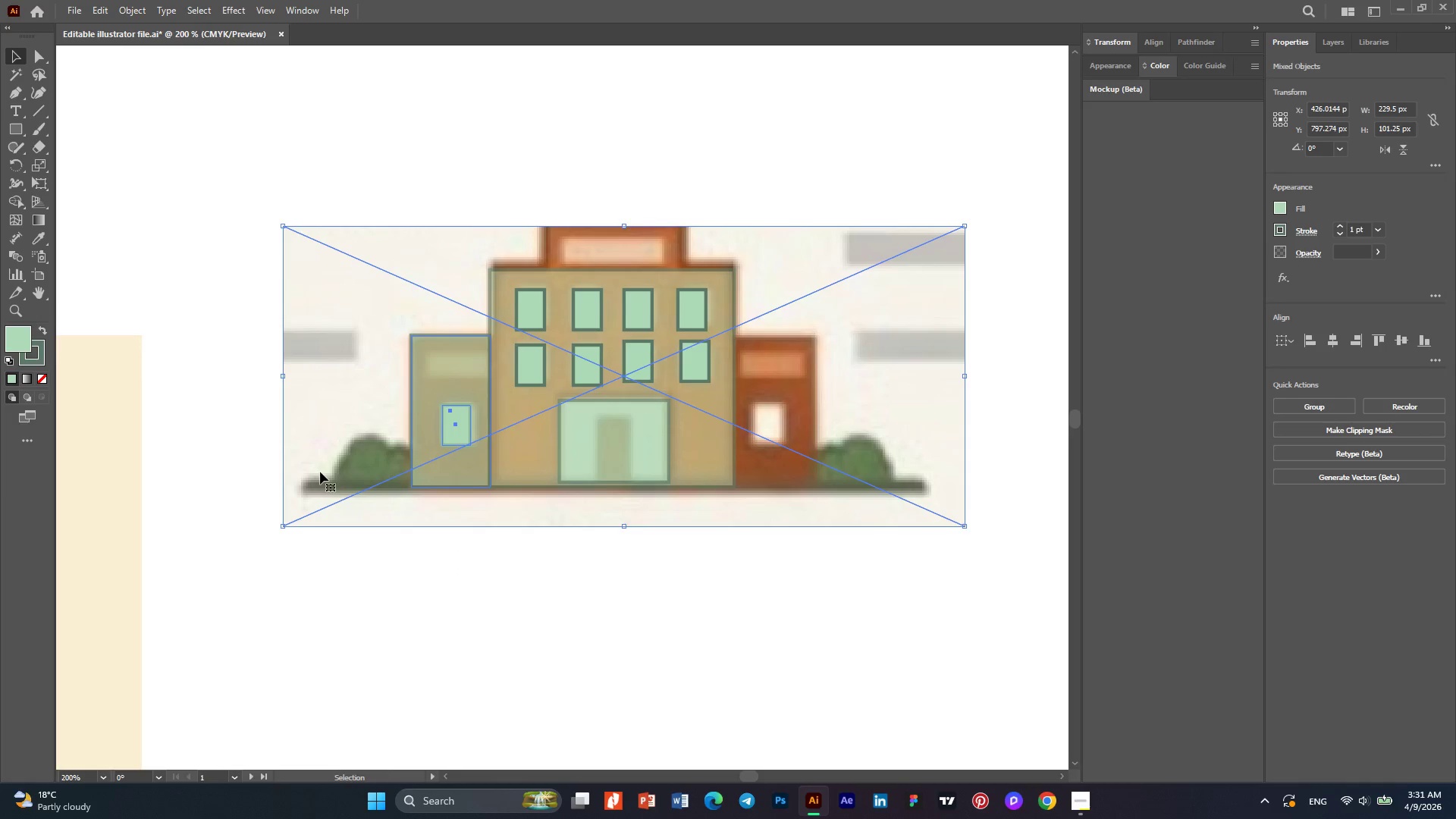 
hold_key(key=ShiftLeft, duration=0.52)
left_click([322, 468])
 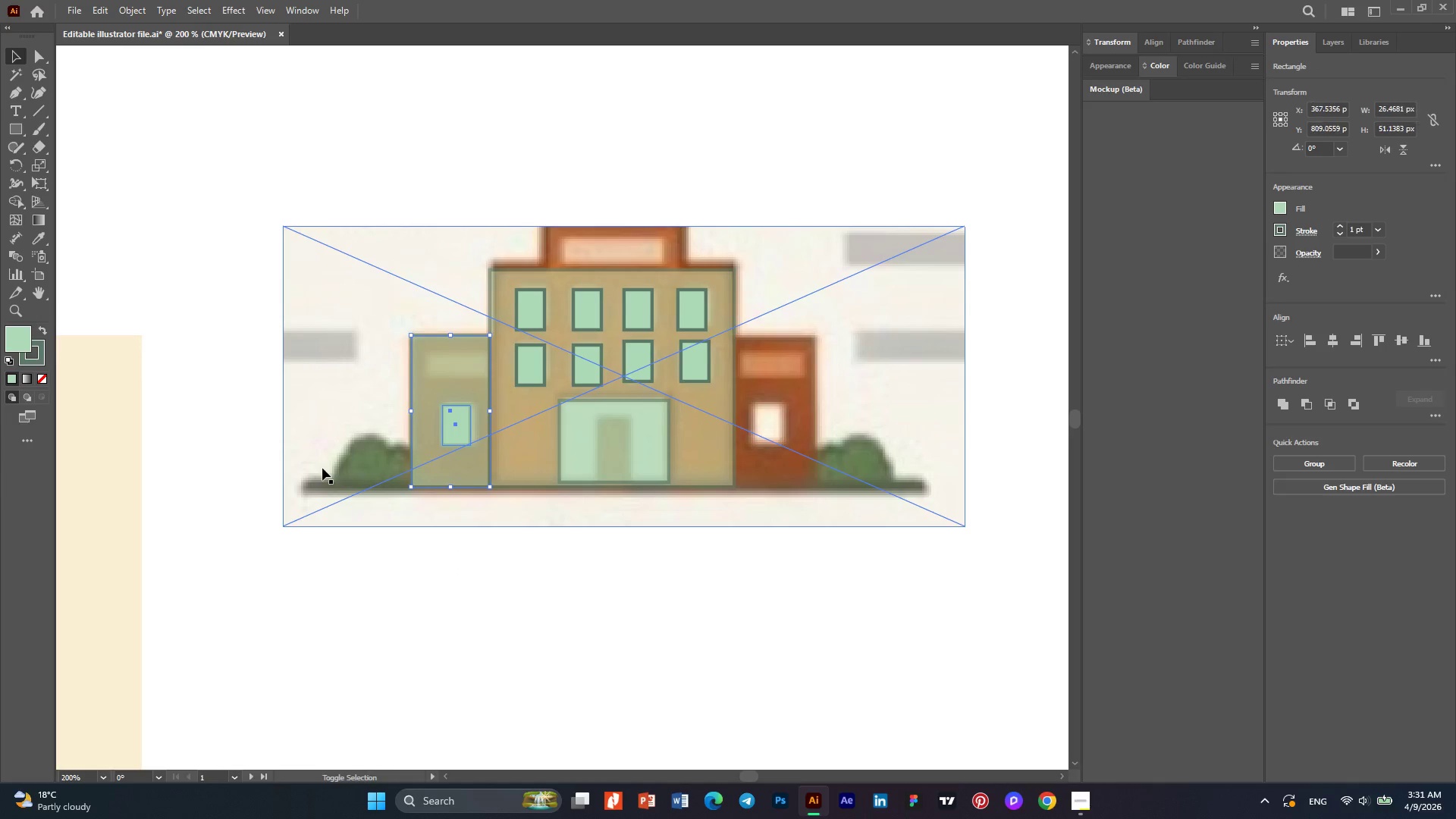 
left_click([1308, 403])
 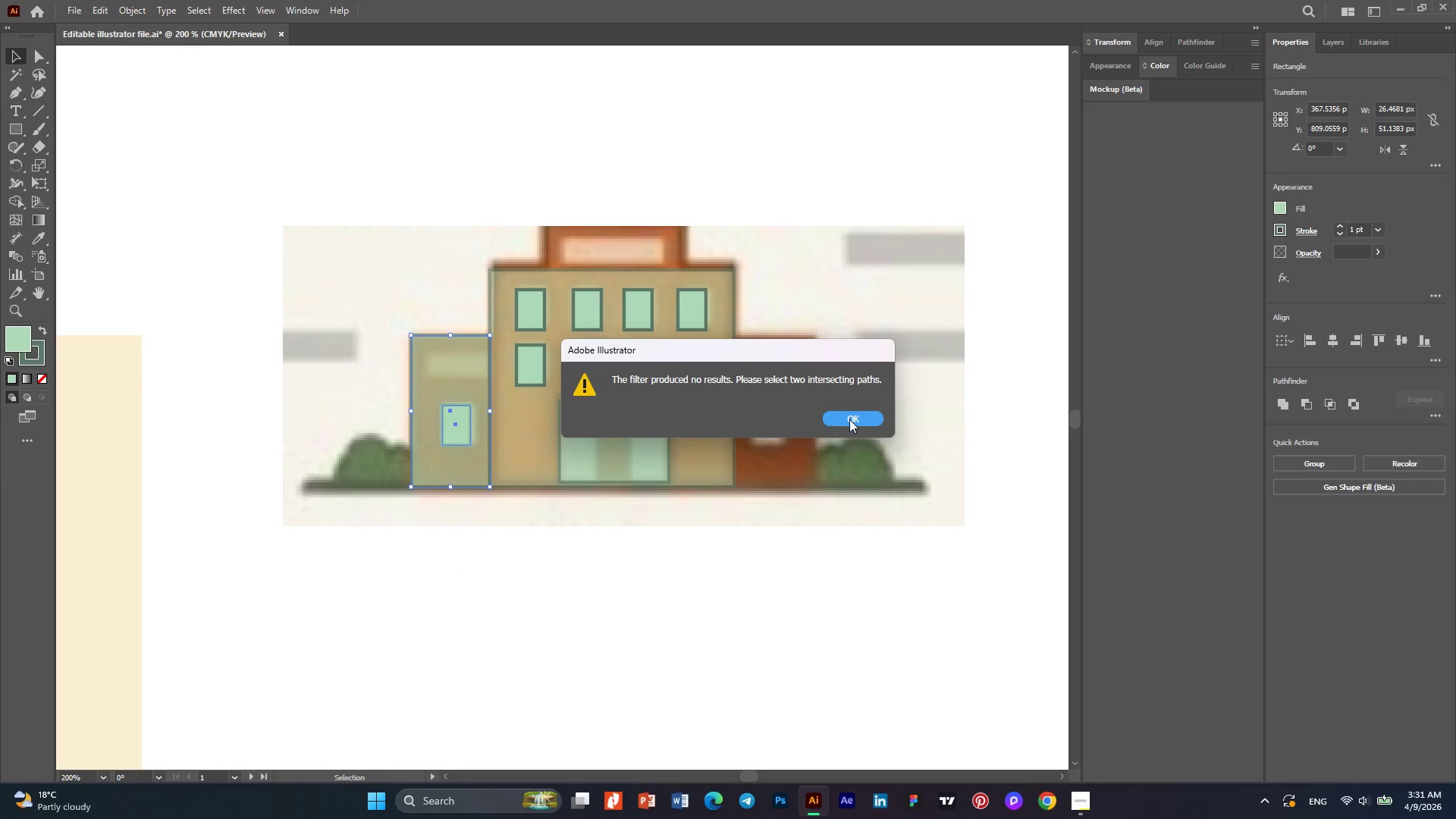 
left_click([849, 419])
 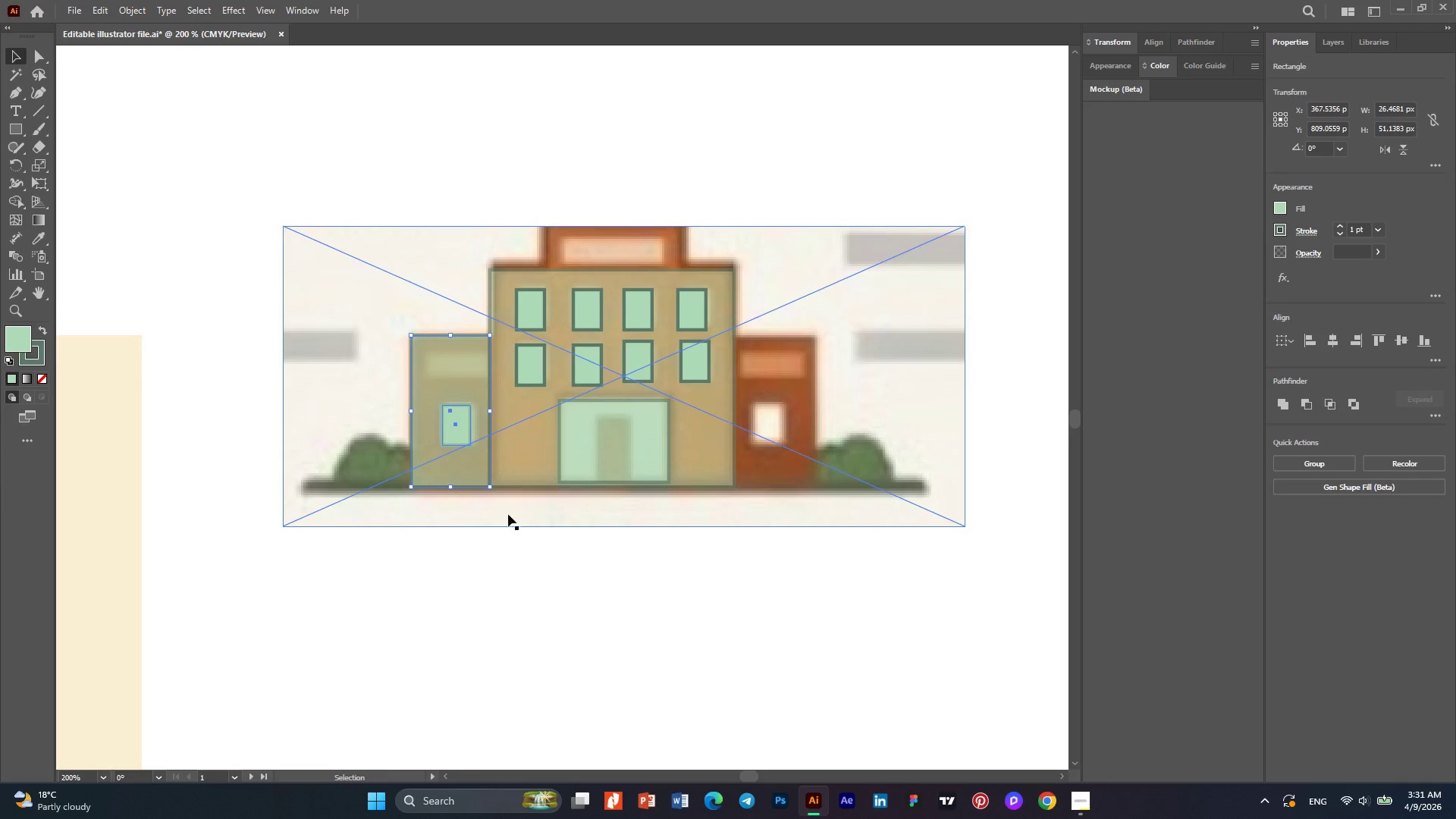 
left_click([485, 557])
 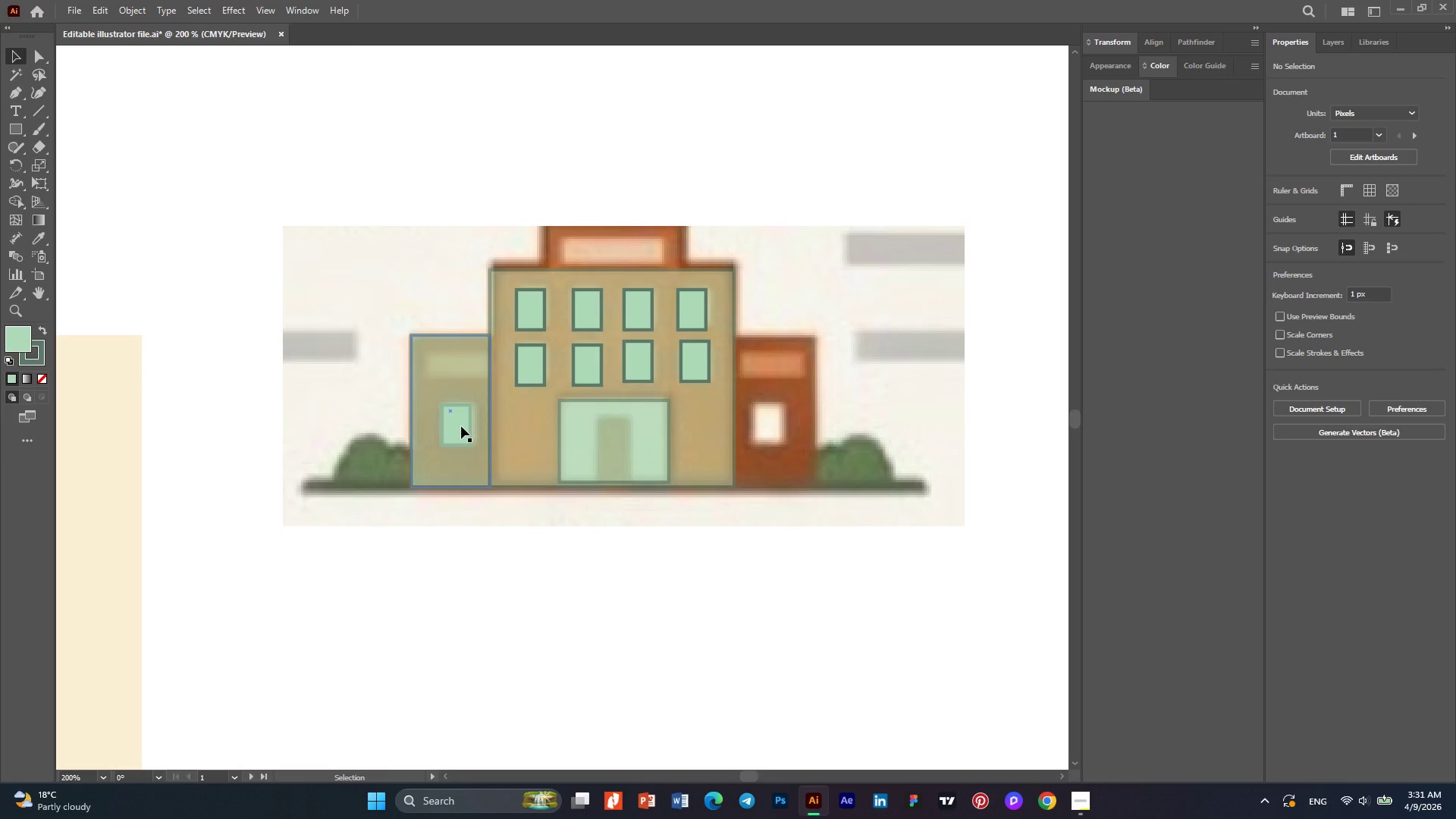 
left_click([461, 426])
 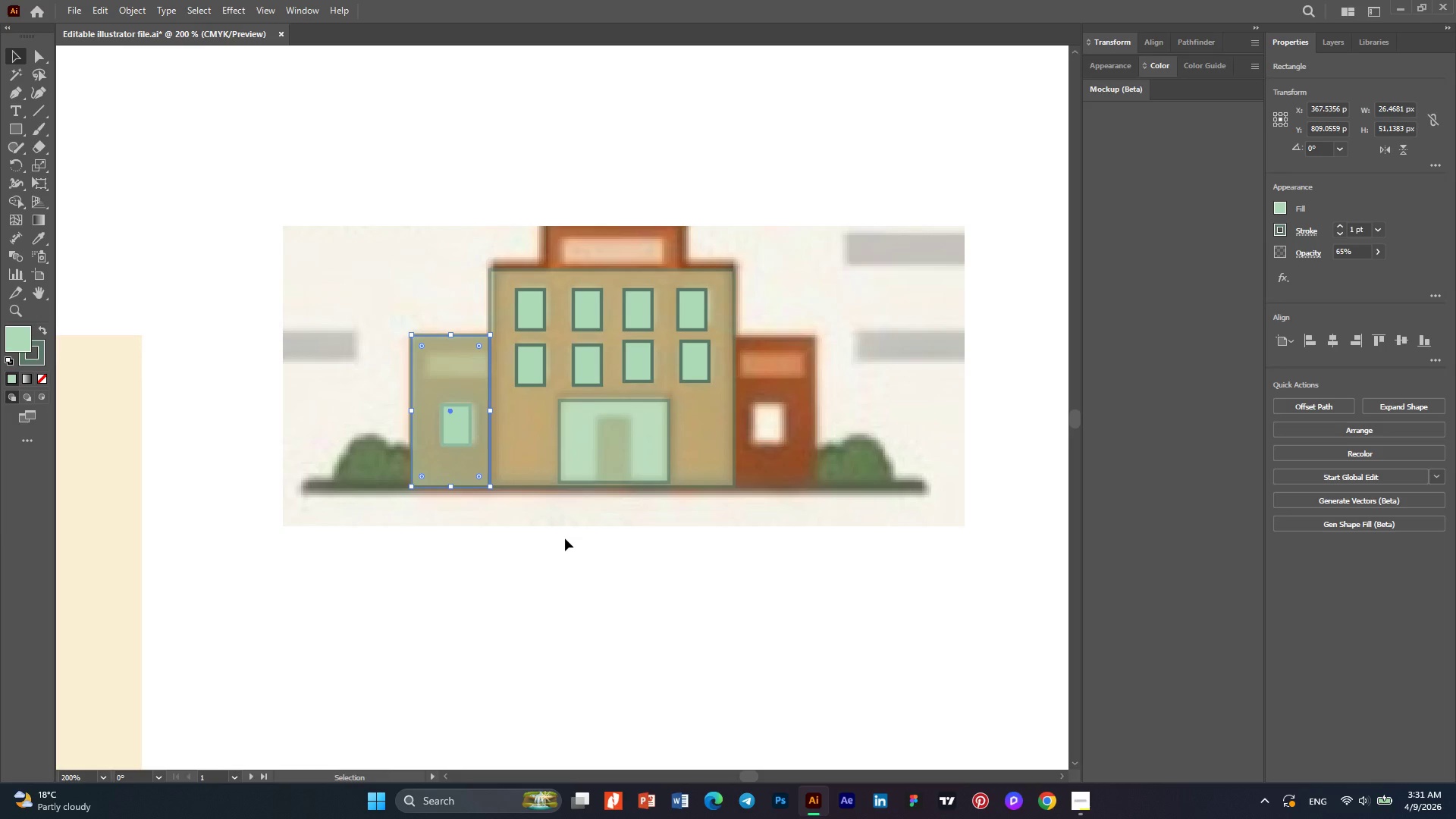 
left_click([652, 575])
 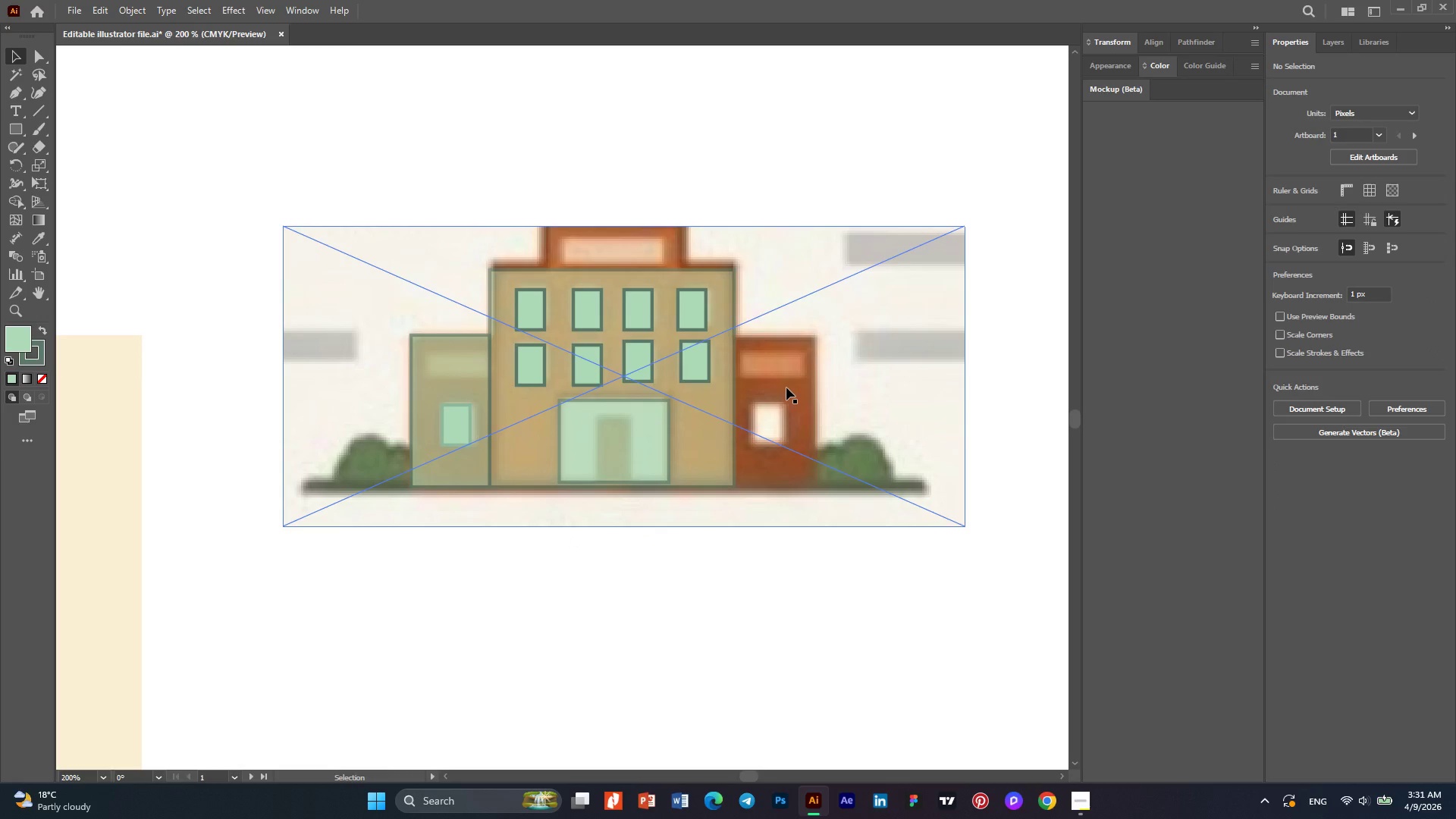 
hold_key(key=AltLeft, duration=0.53)
 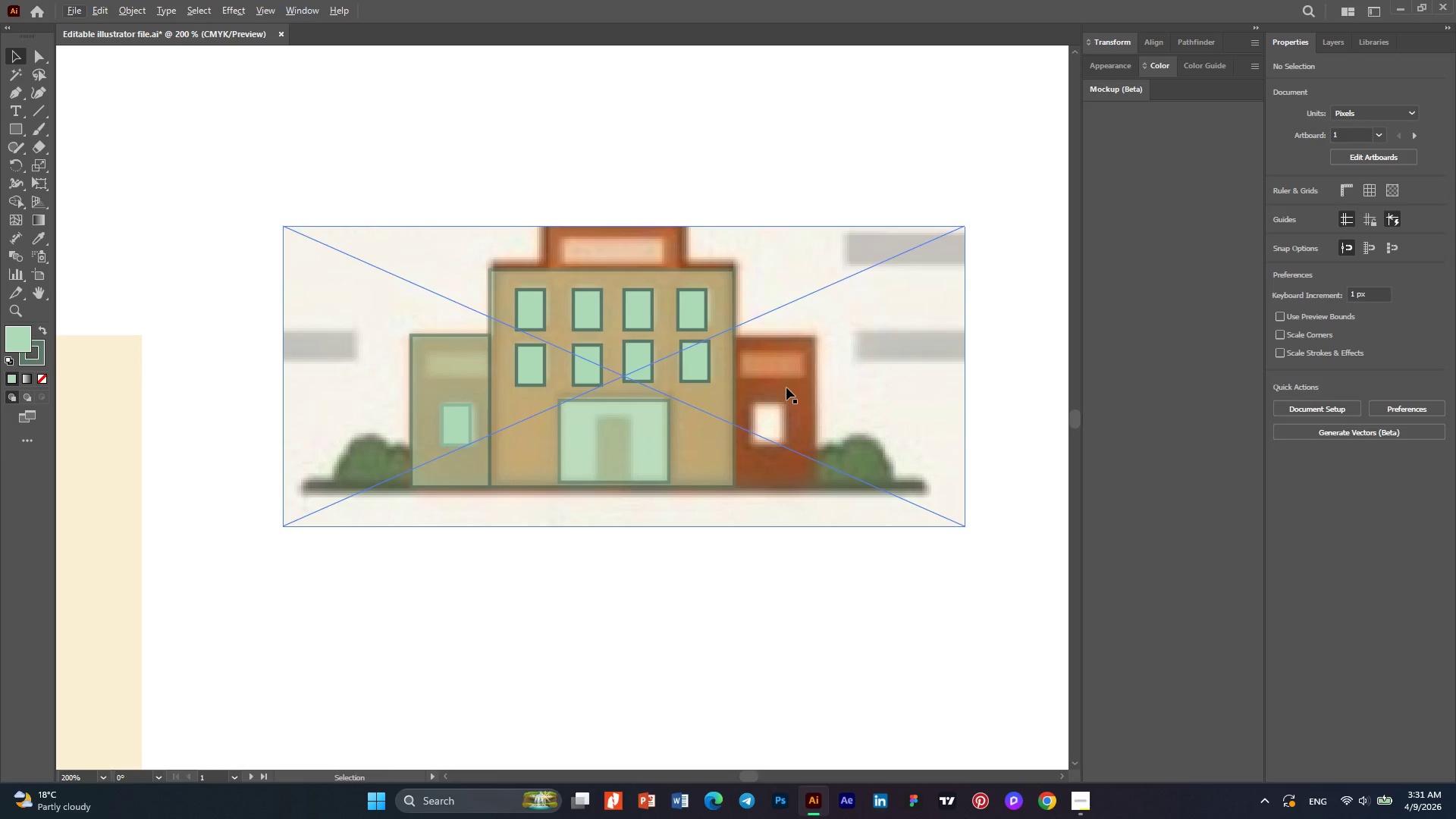 
left_click_drag(start_coordinate=[786, 388], to_coordinate=[760, 642])
 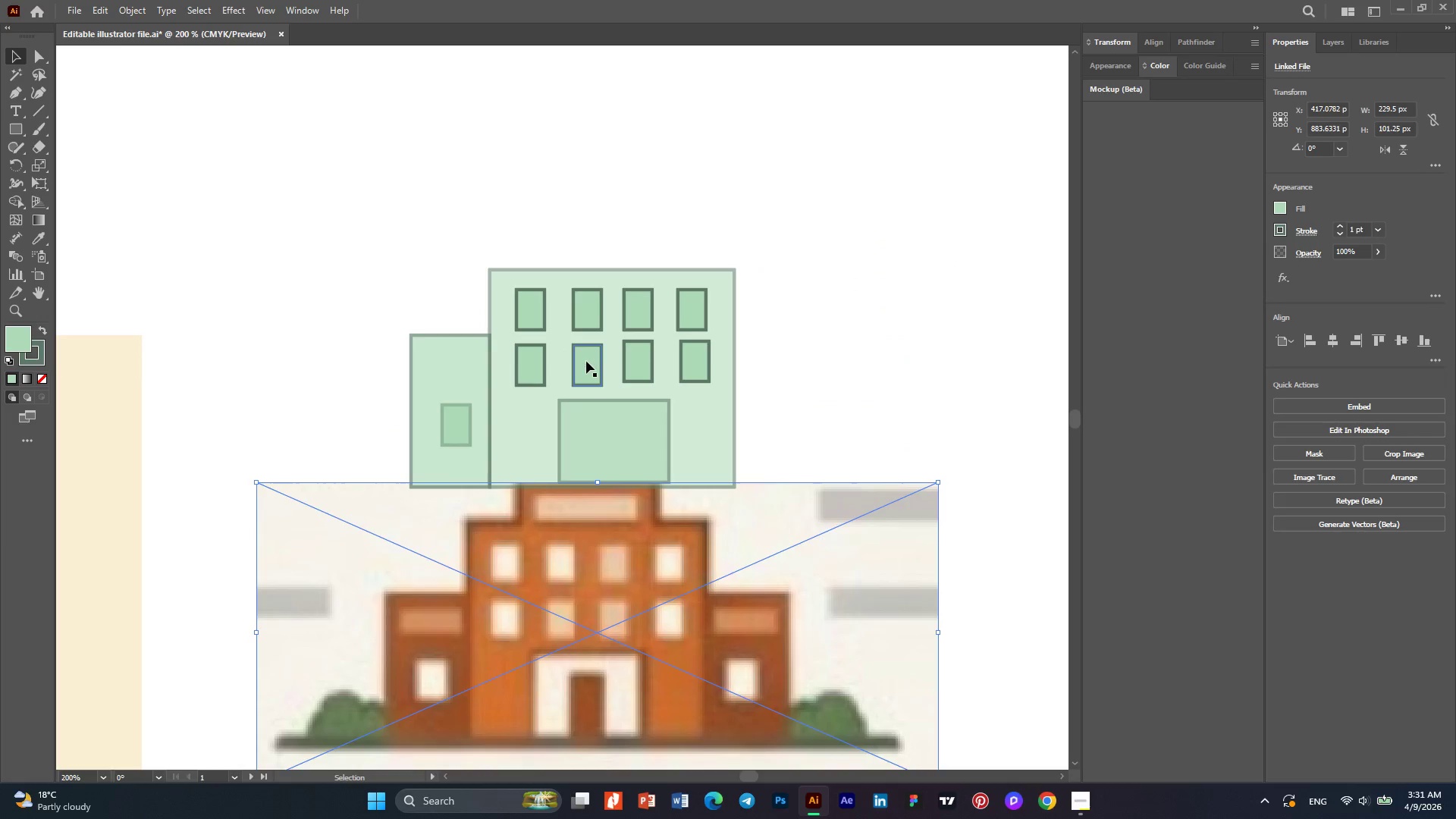 
left_click([586, 361])
 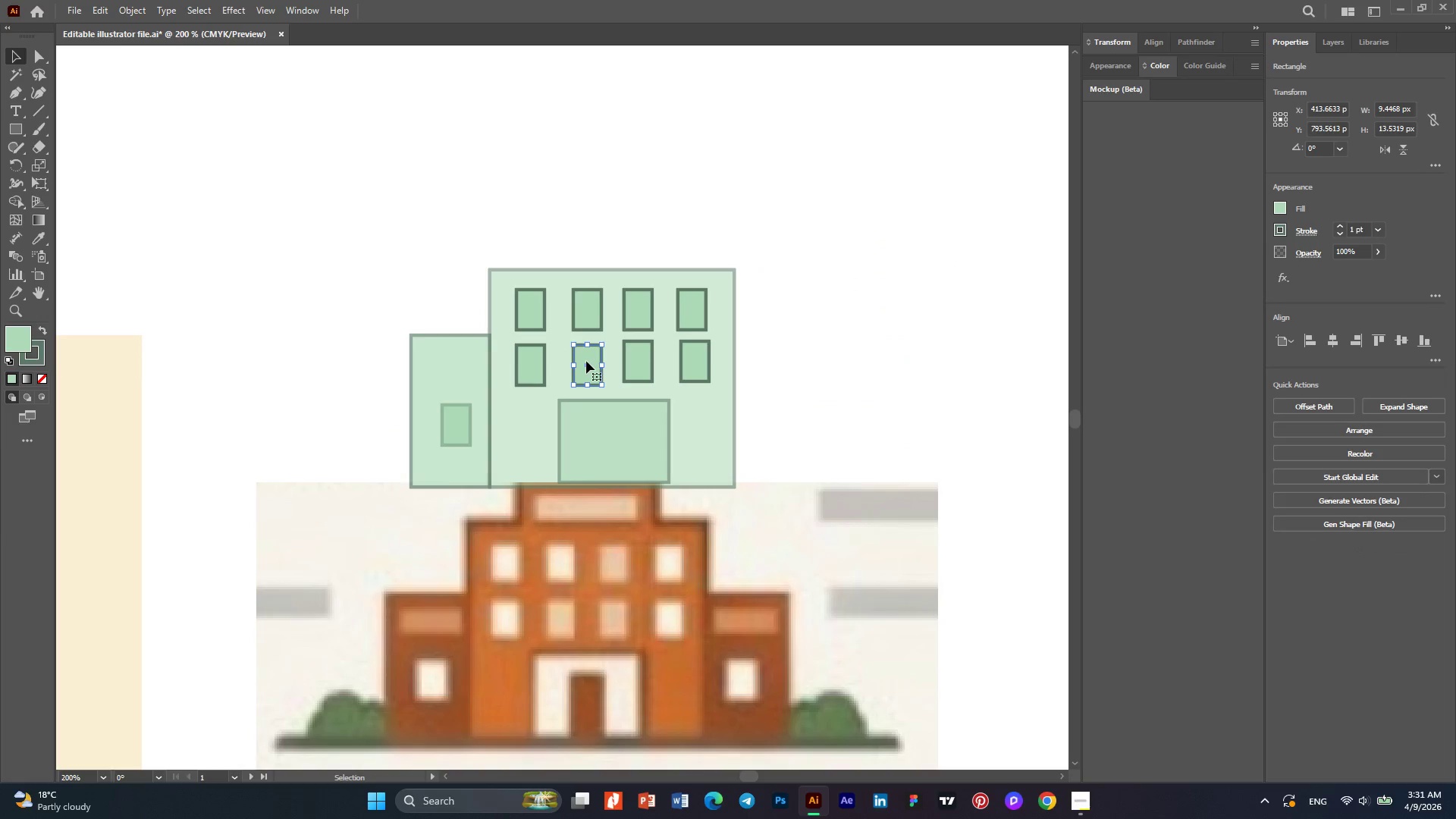 
hold_key(key=AltLeft, duration=1.5)
left_click_drag(start_coordinate=[586, 361], to_coordinate=[614, 454])
 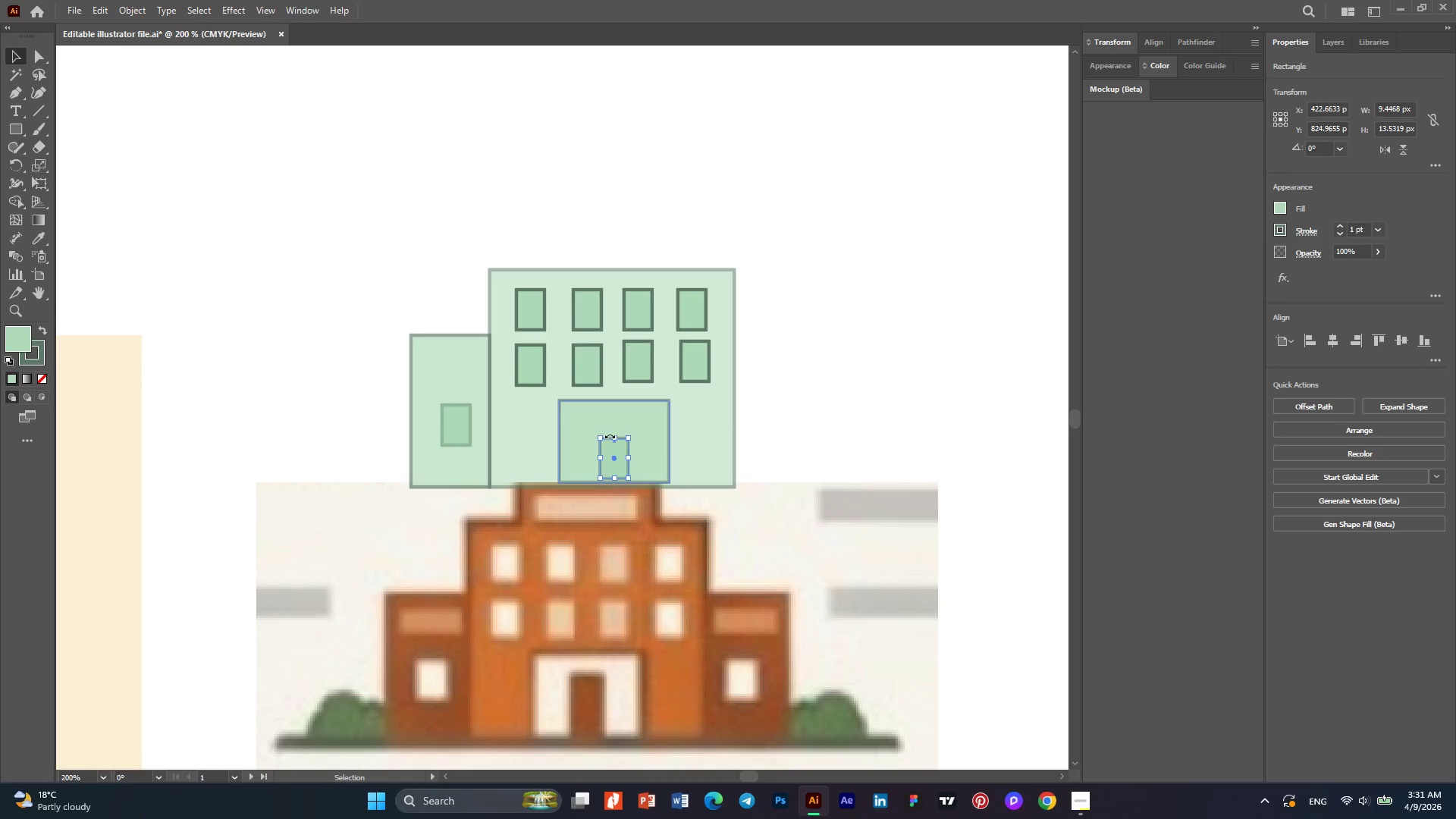 
hold_key(key=AltLeft, duration=1.09)
 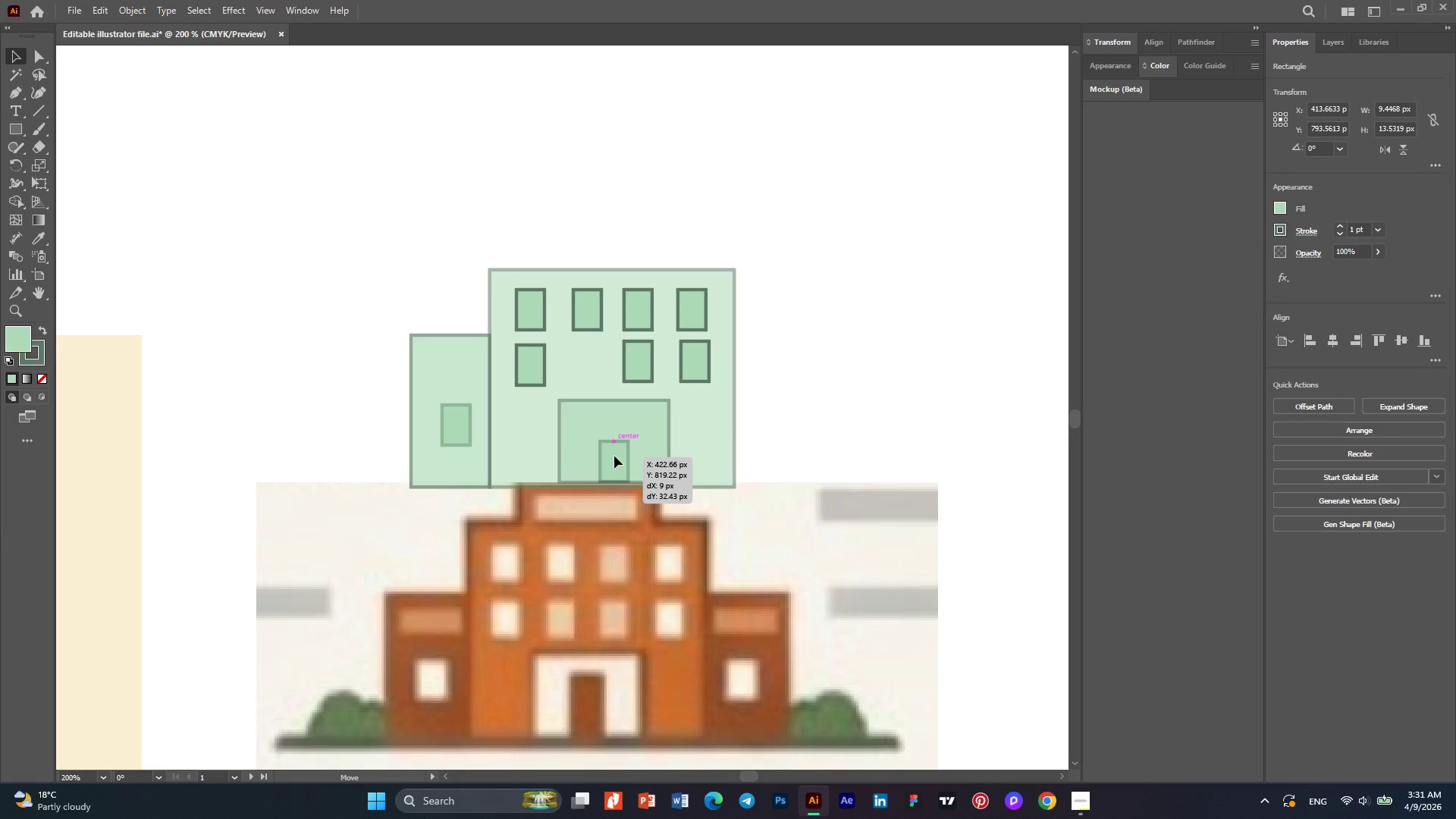 
hold_key(key=AltLeft, duration=1.51)
 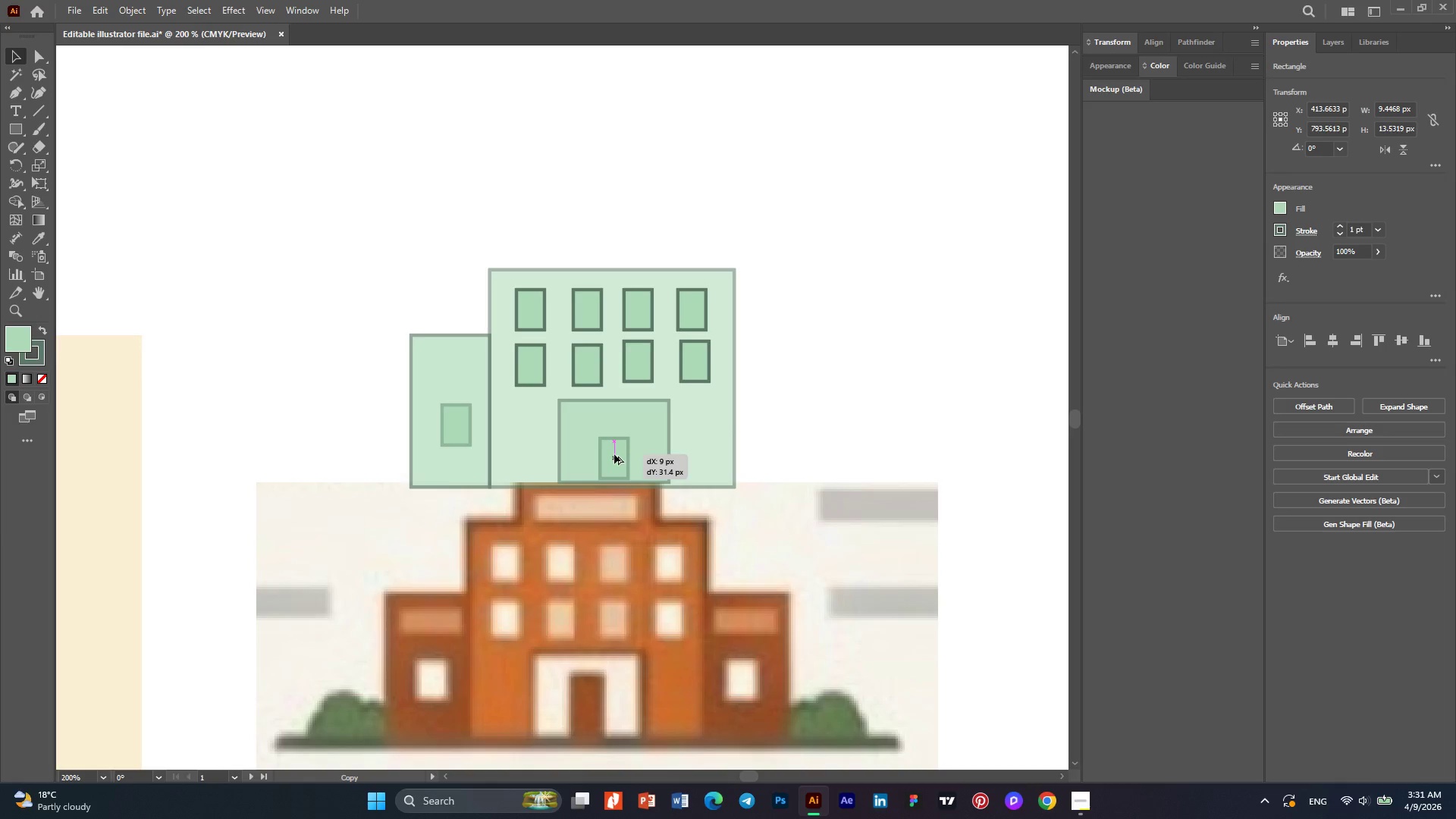 
hold_key(key=AltLeft, duration=1.38)
 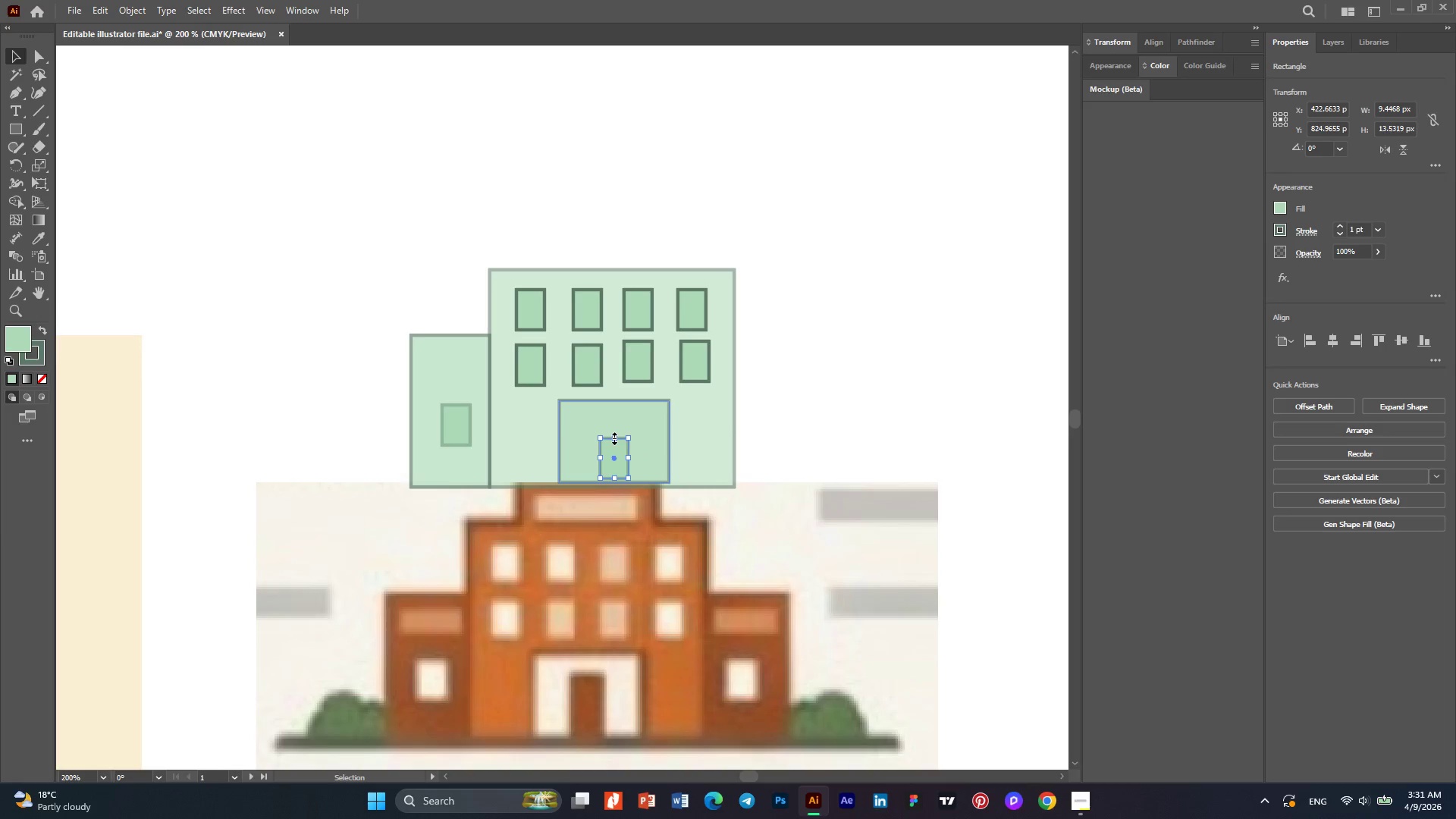 
left_click_drag(start_coordinate=[613, 437], to_coordinate=[614, 415])
 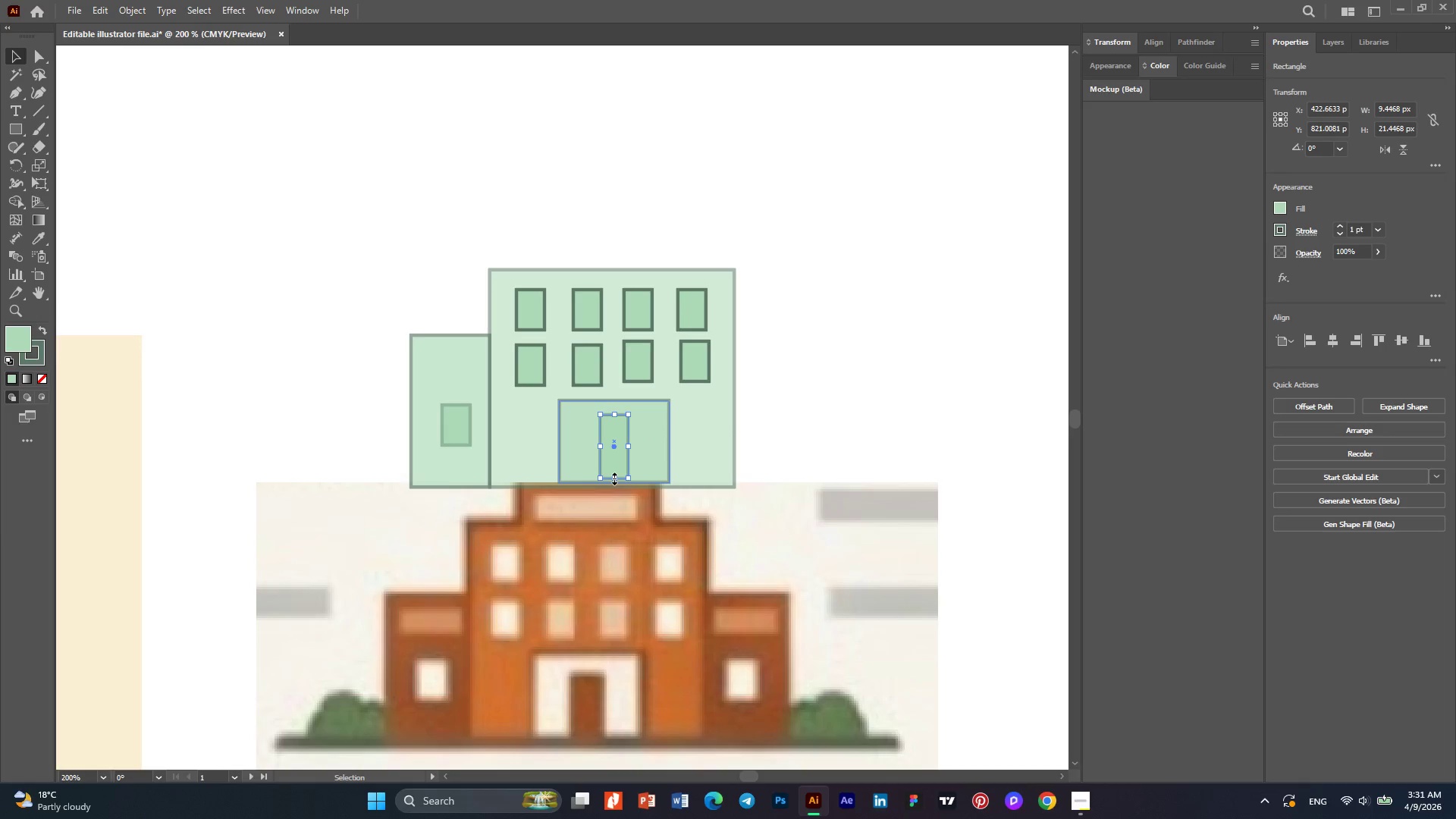 
left_click_drag(start_coordinate=[613, 477], to_coordinate=[613, 485])
 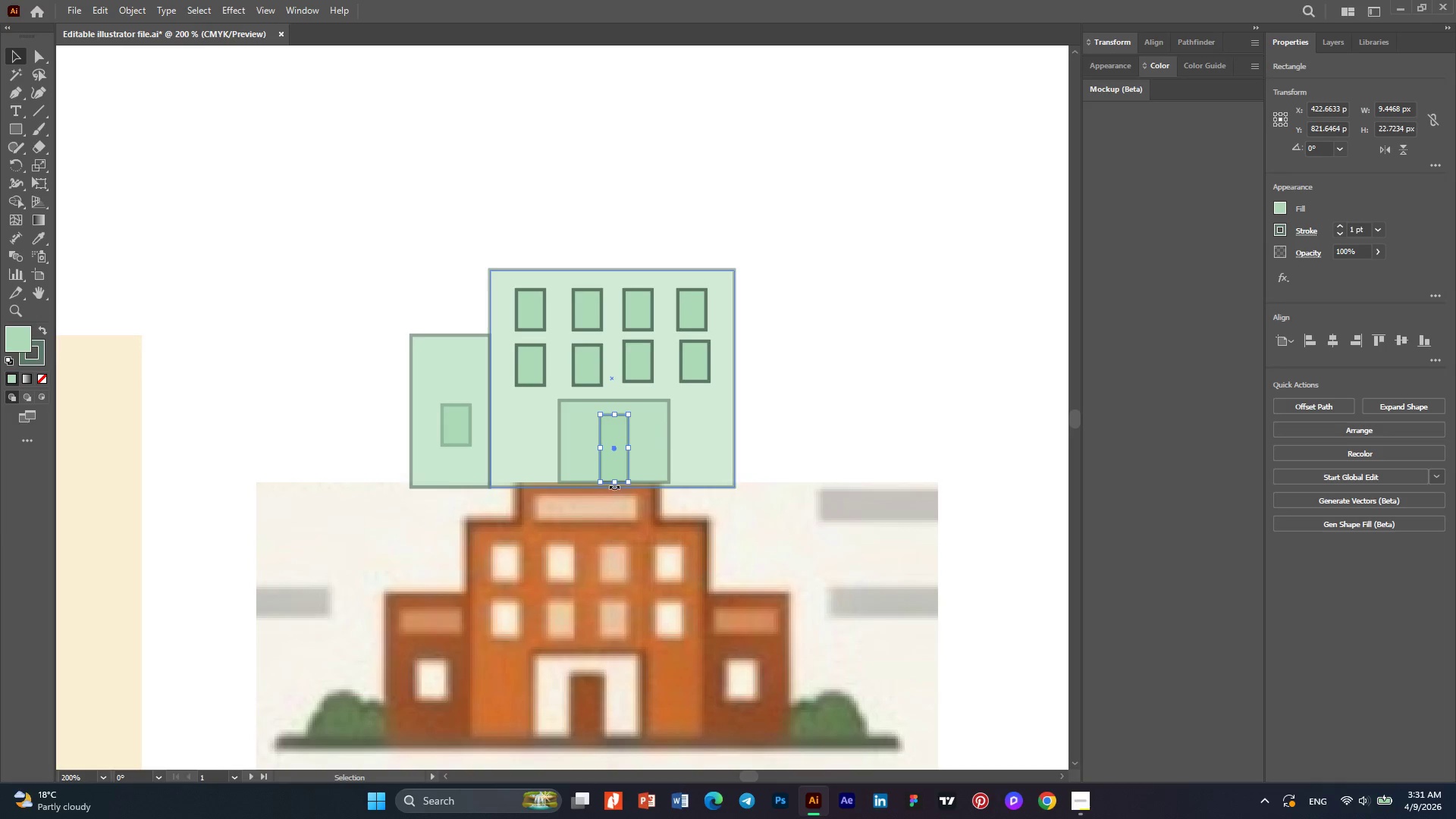 
left_click_drag(start_coordinate=[614, 482], to_coordinate=[614, 489])
 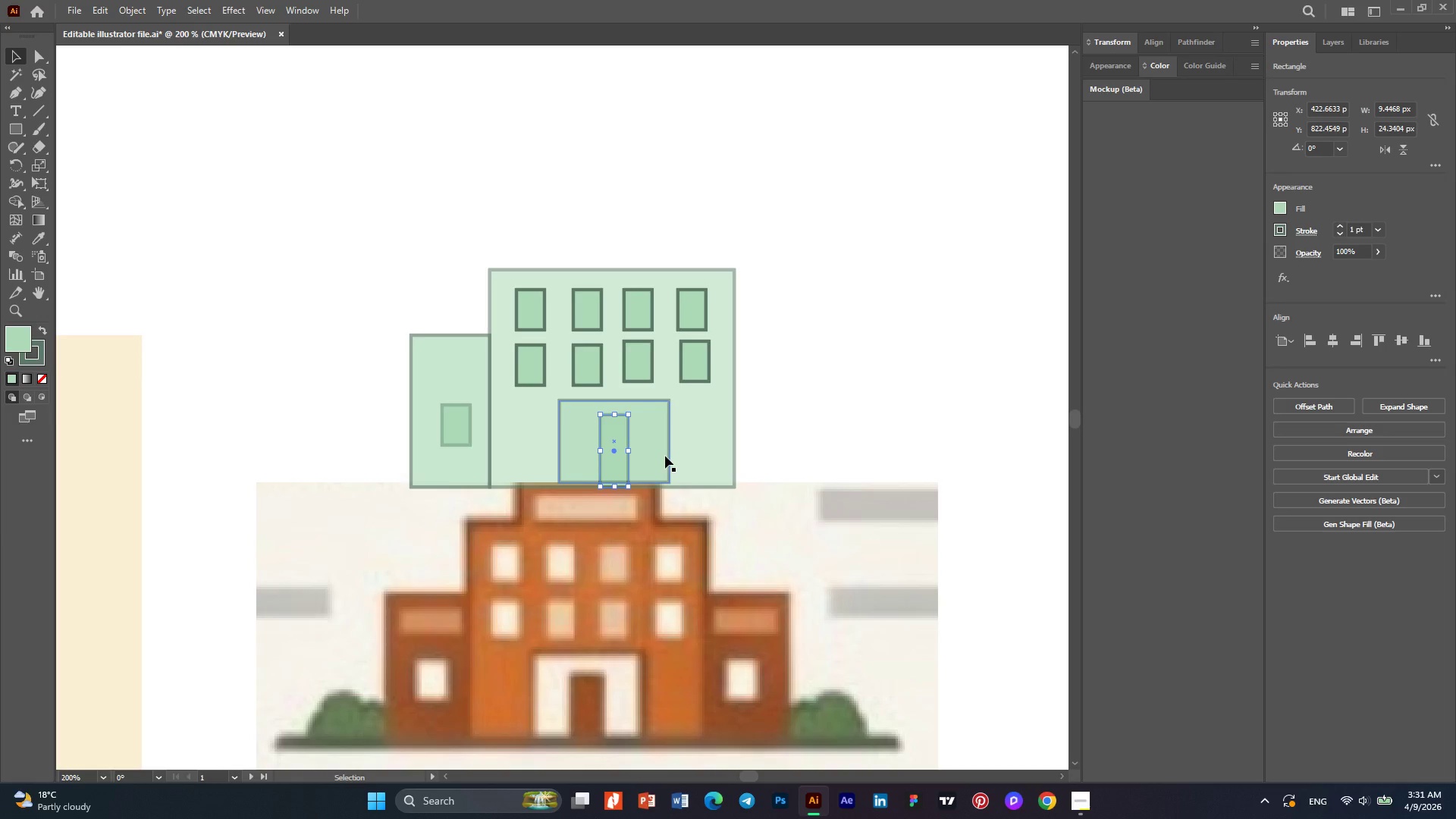 
left_click([665, 456])
 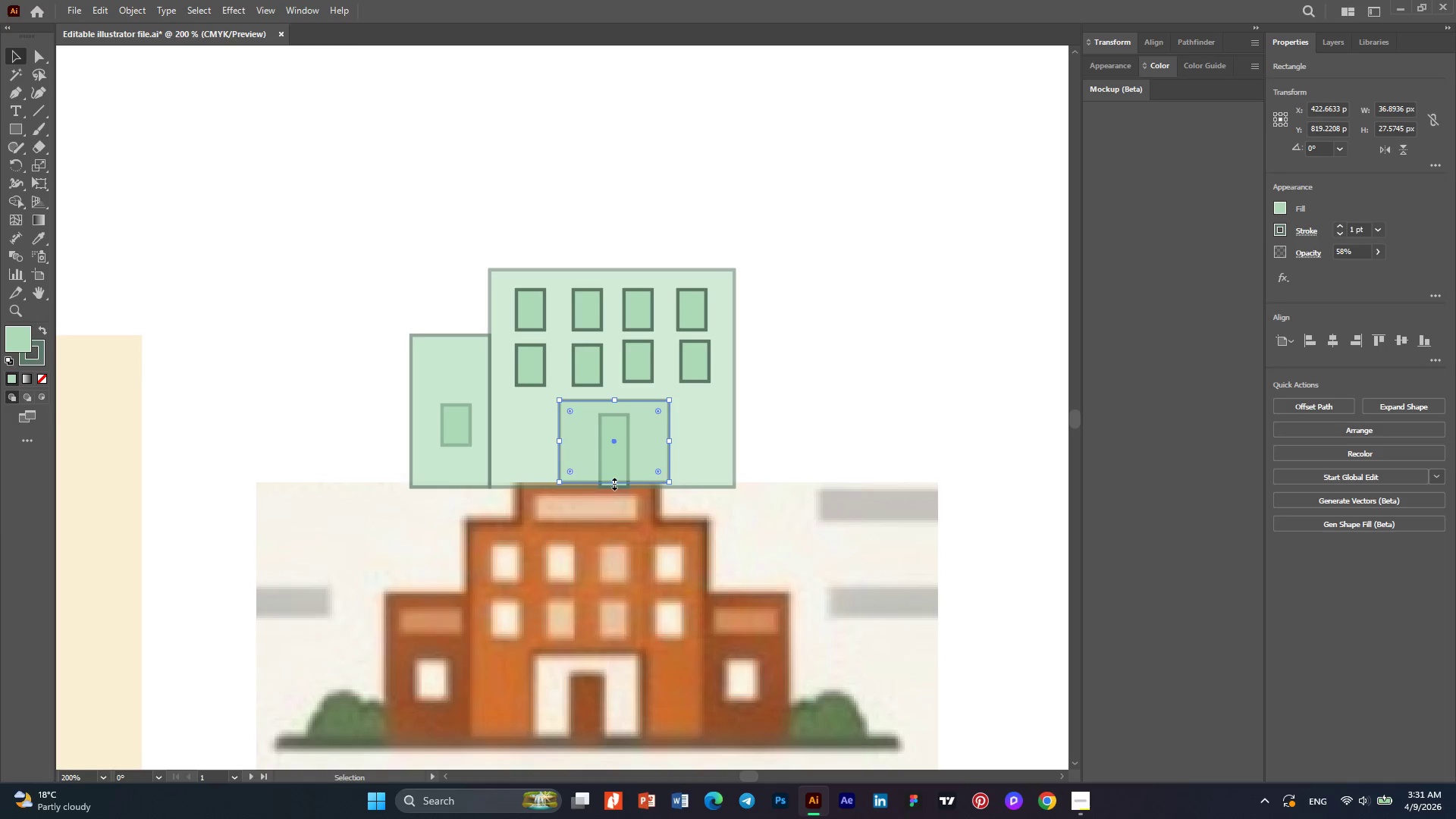 
left_click_drag(start_coordinate=[613, 483], to_coordinate=[613, 488])
 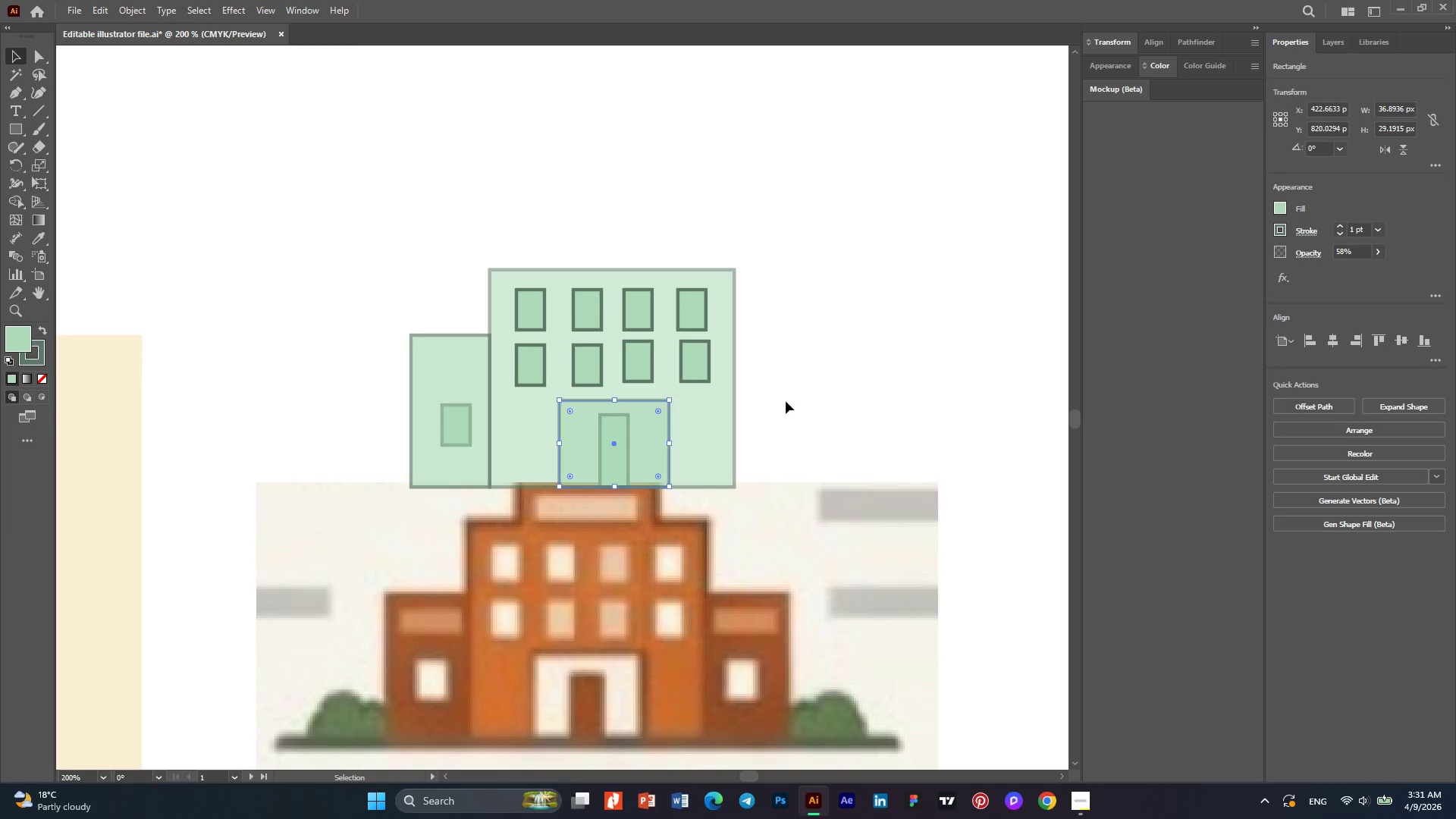 
left_click([786, 401])
 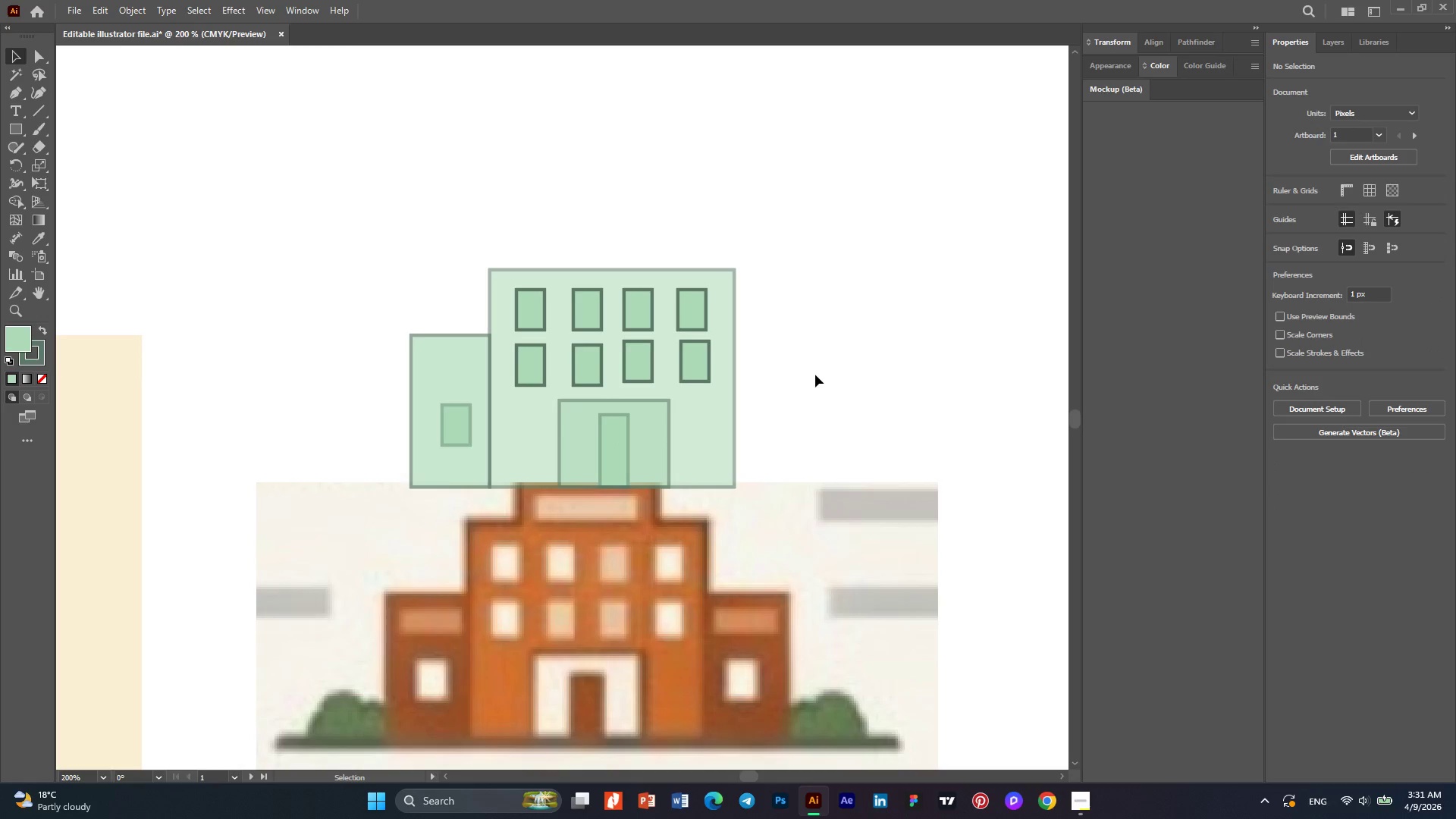 
hold_key(key=AltLeft, duration=0.42)
scroll: coordinate [815, 375], scroll_direction: down, amount: 1.0
 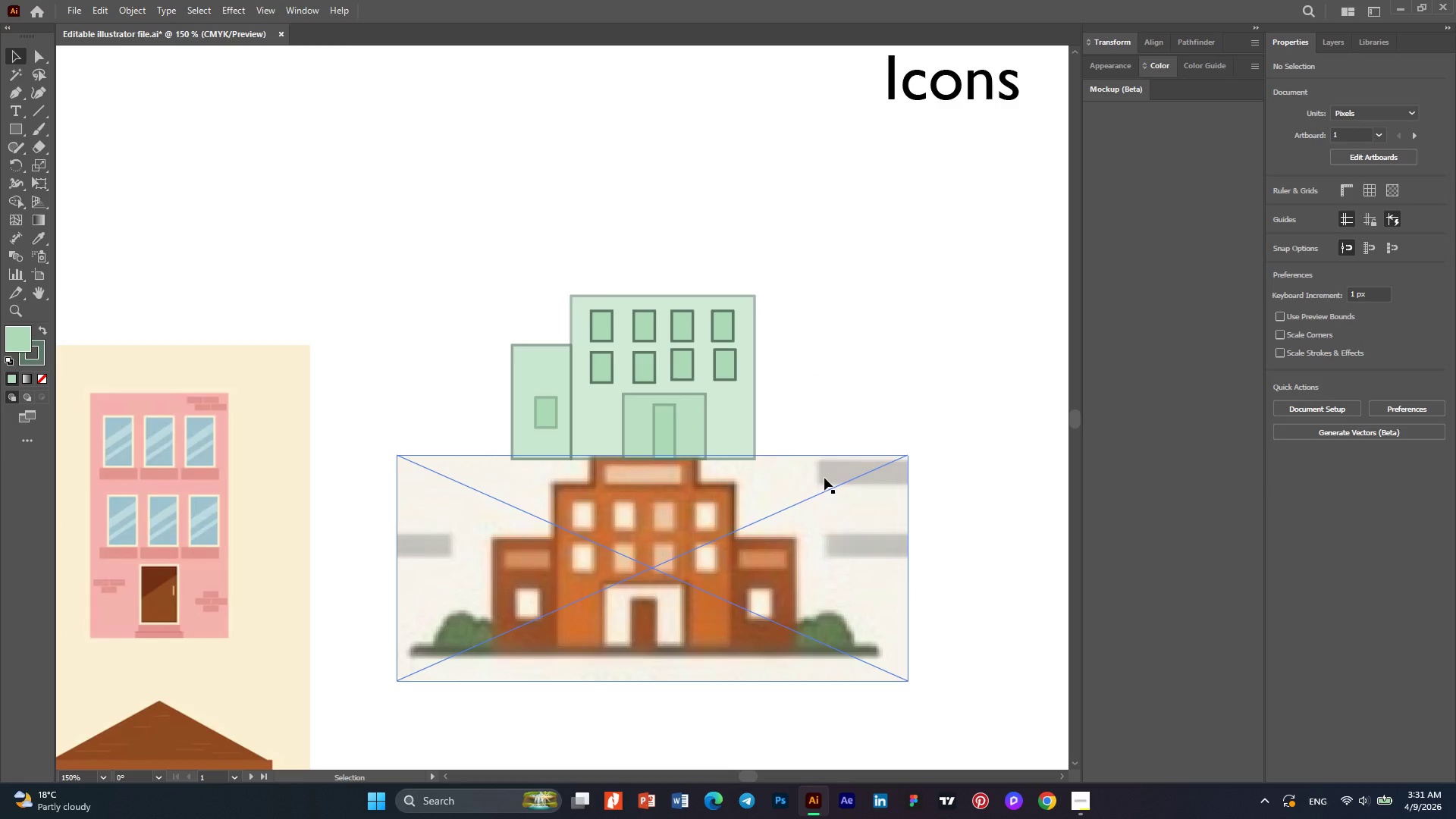 
left_click_drag(start_coordinate=[824, 478], to_coordinate=[829, 537])
 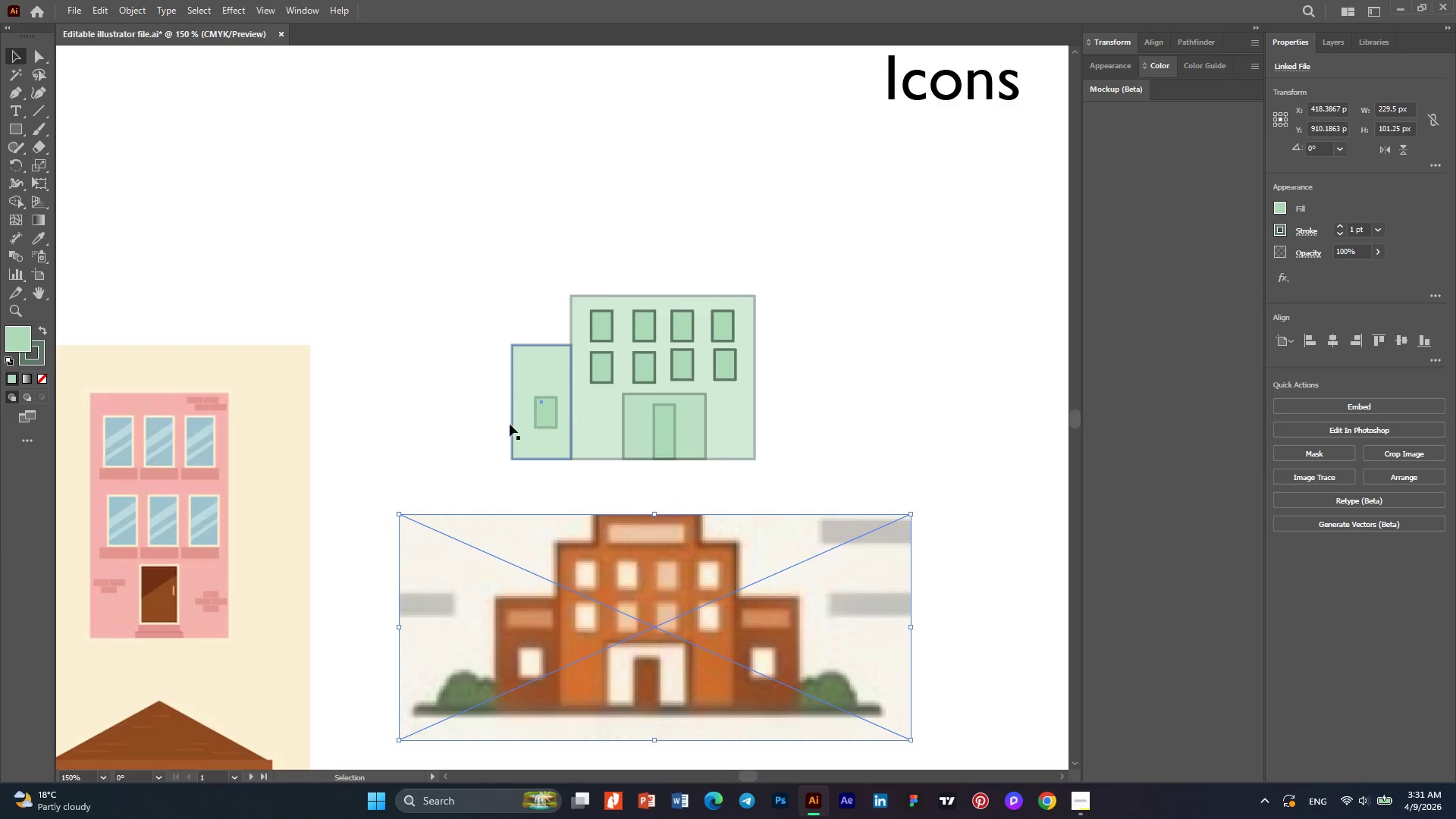 
left_click_drag(start_coordinate=[456, 321], to_coordinate=[558, 474])
 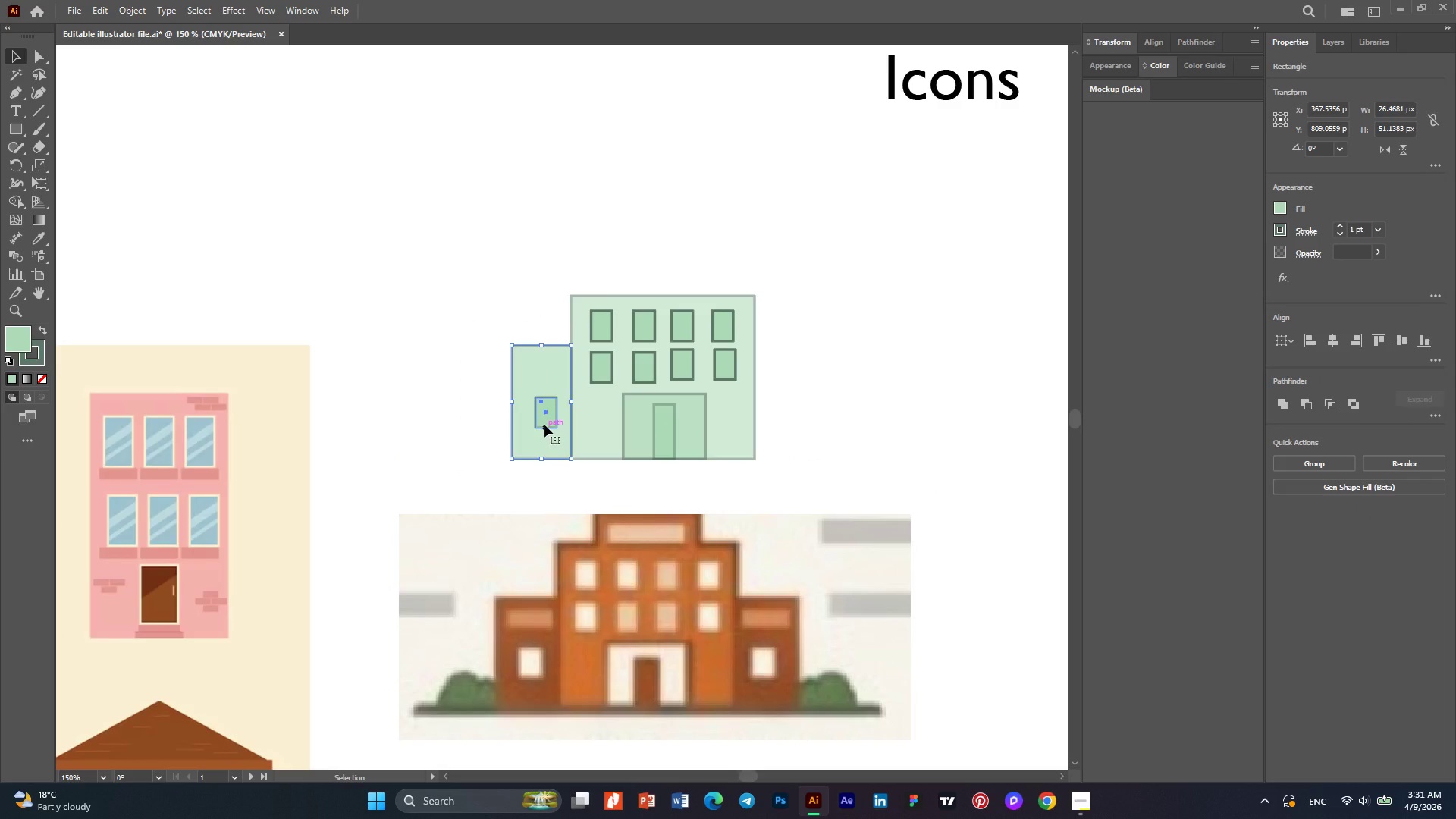 
hold_key(key=AltLeft, duration=1.52)
left_click_drag(start_coordinate=[544, 425], to_coordinate=[786, 428])
 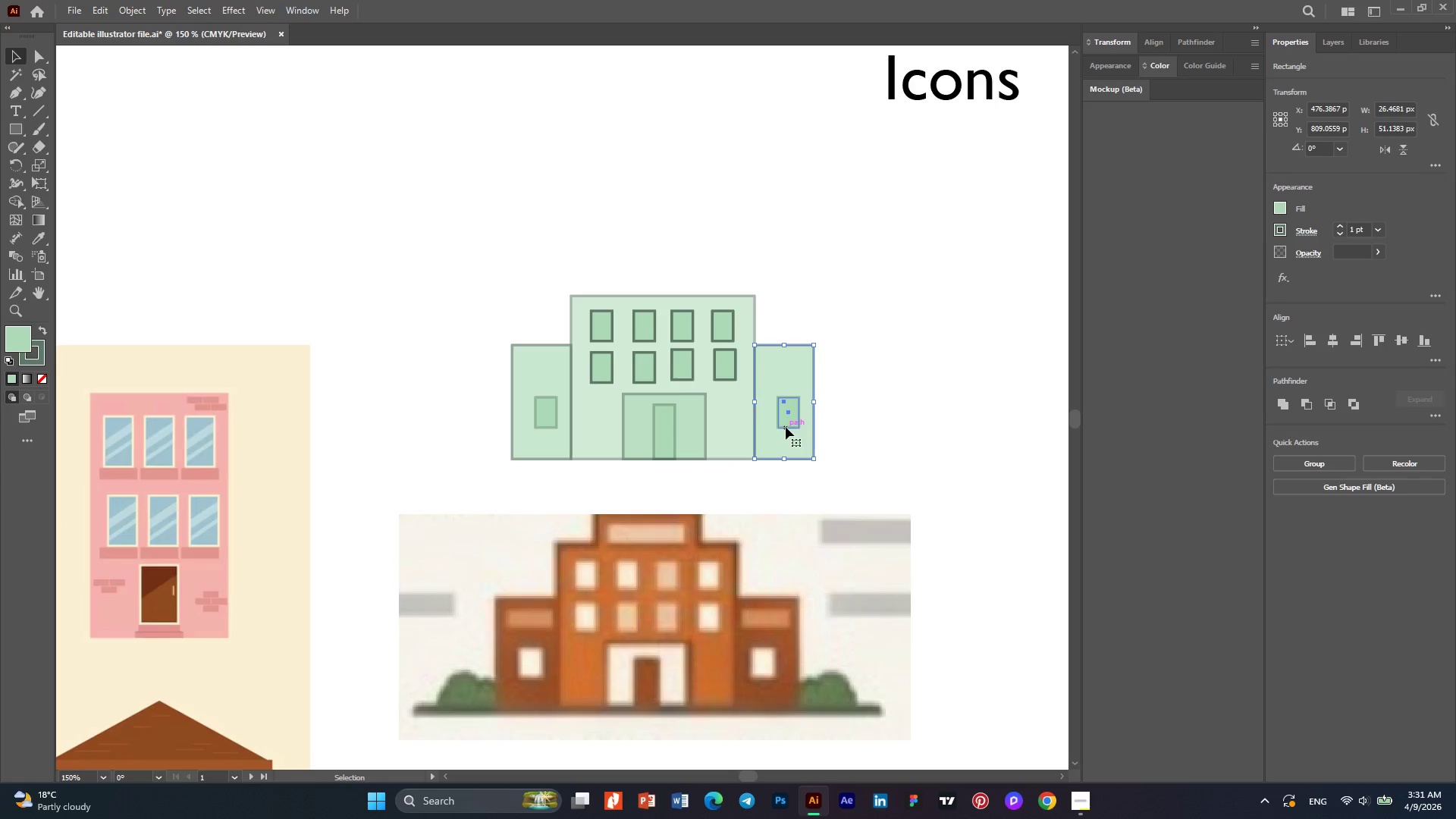 
hold_key(key=AltLeft, duration=1.52)
 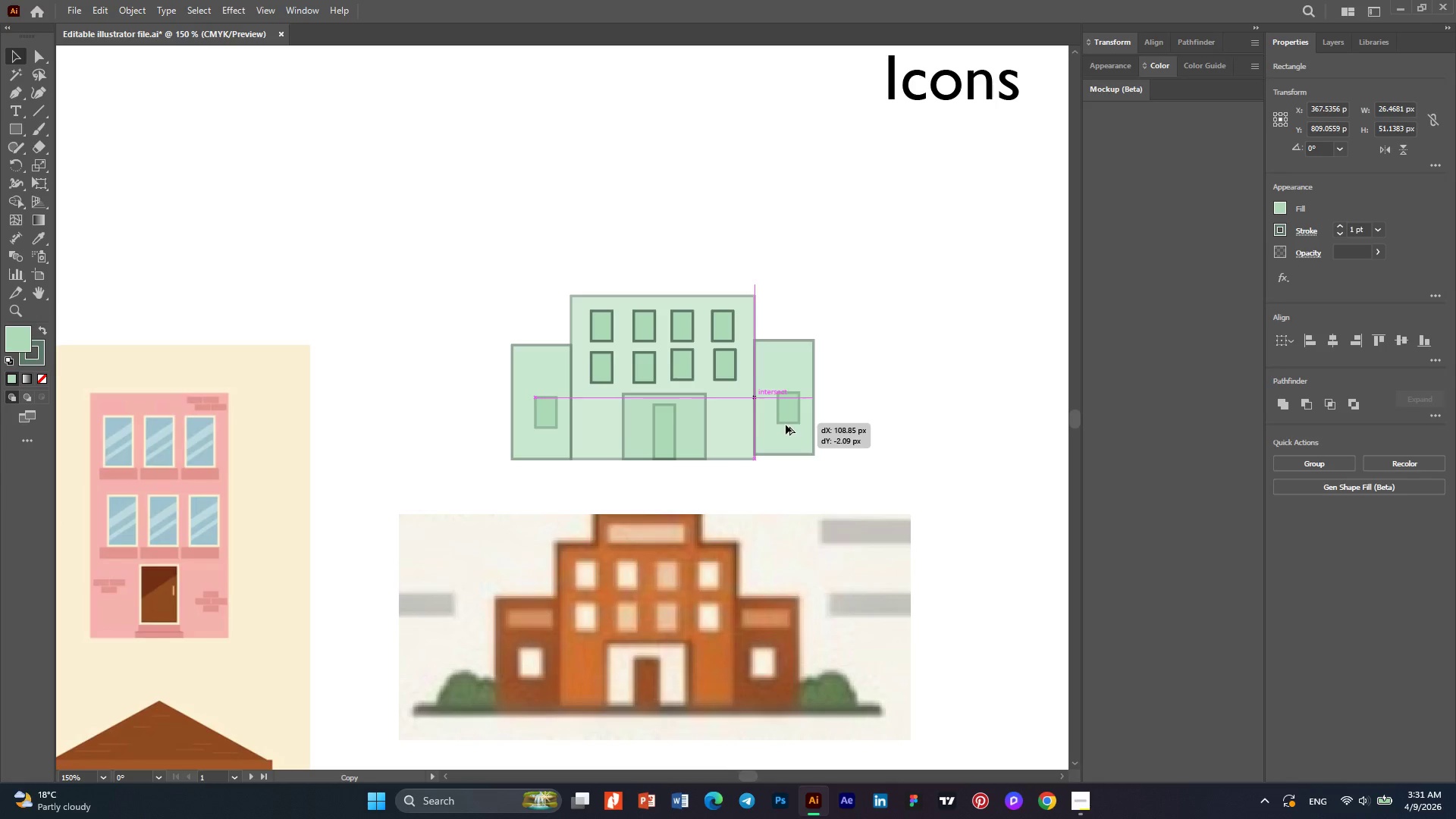 
hold_key(key=AltLeft, duration=1.51)
 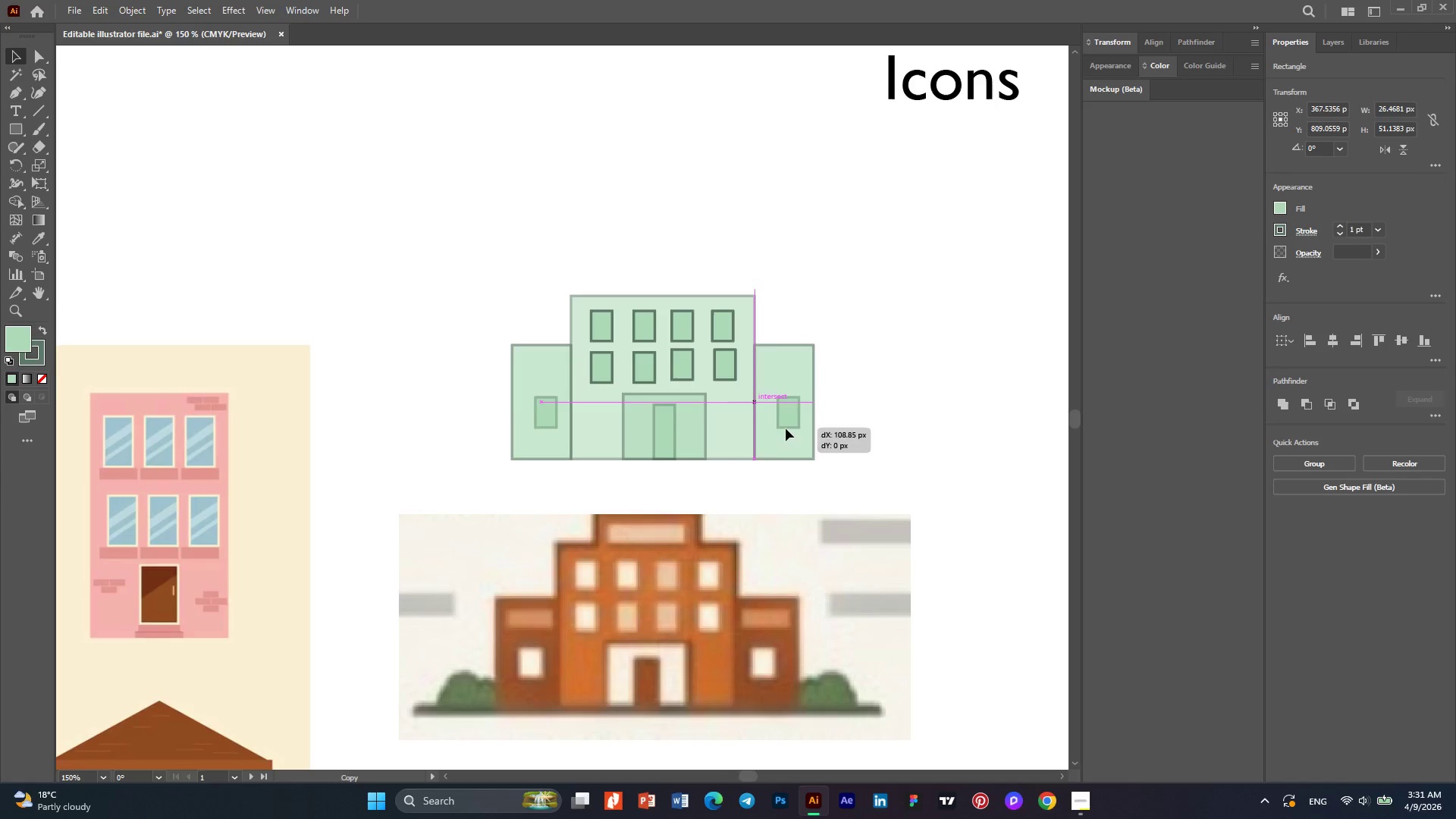 
hold_key(key=AltLeft, duration=0.64)
 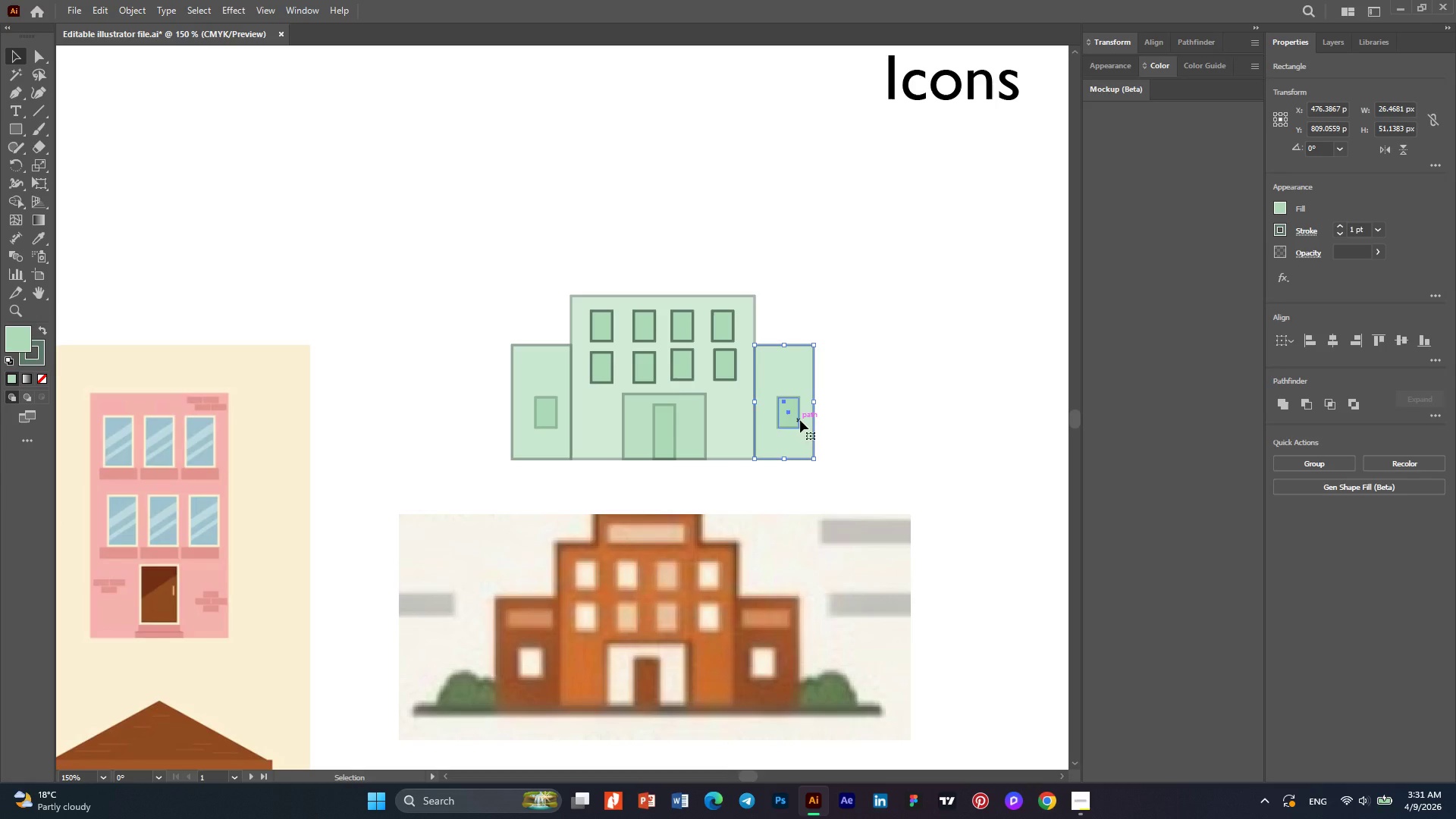 
right_click([800, 420])
 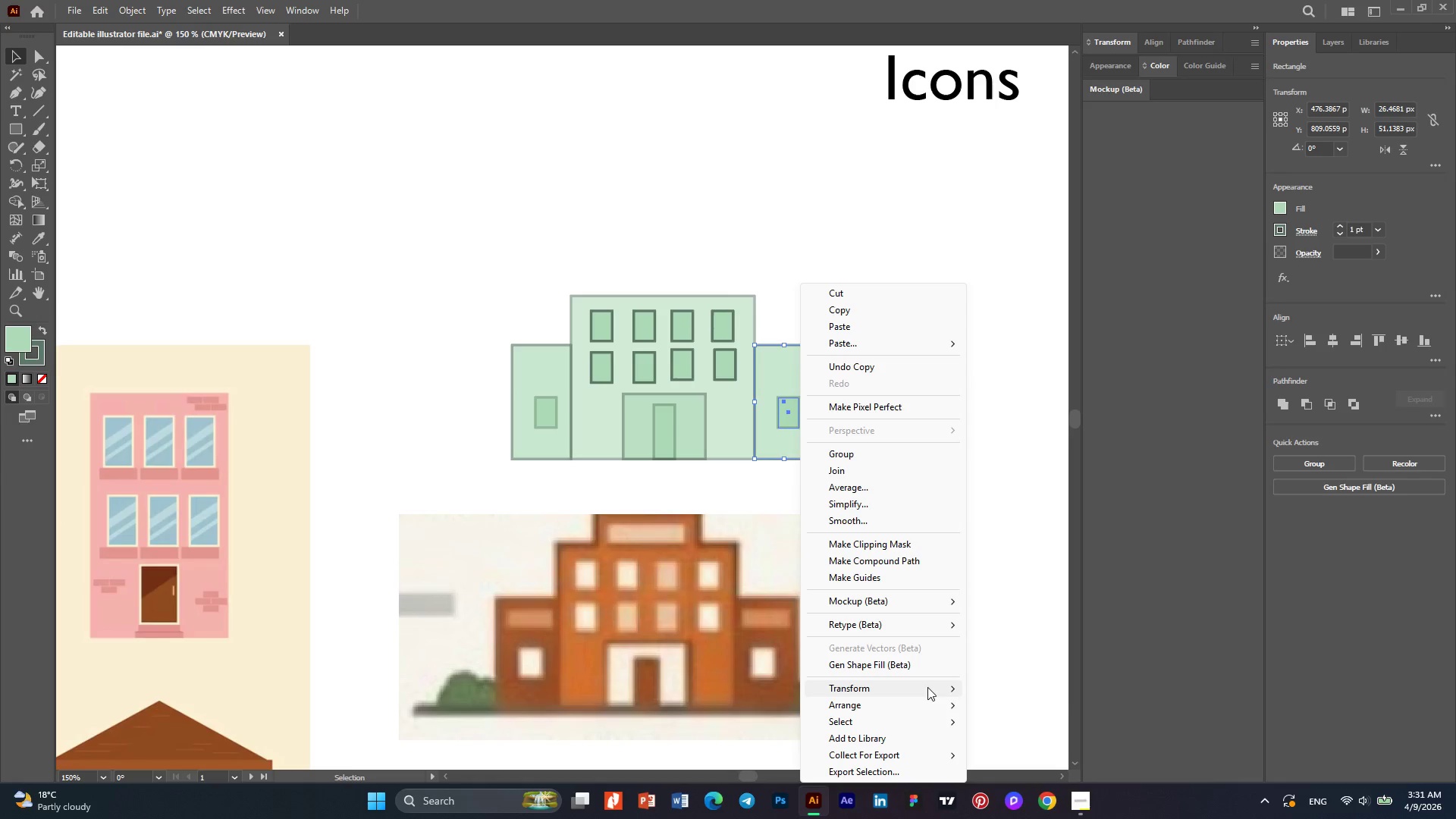 
wait(5.39)
 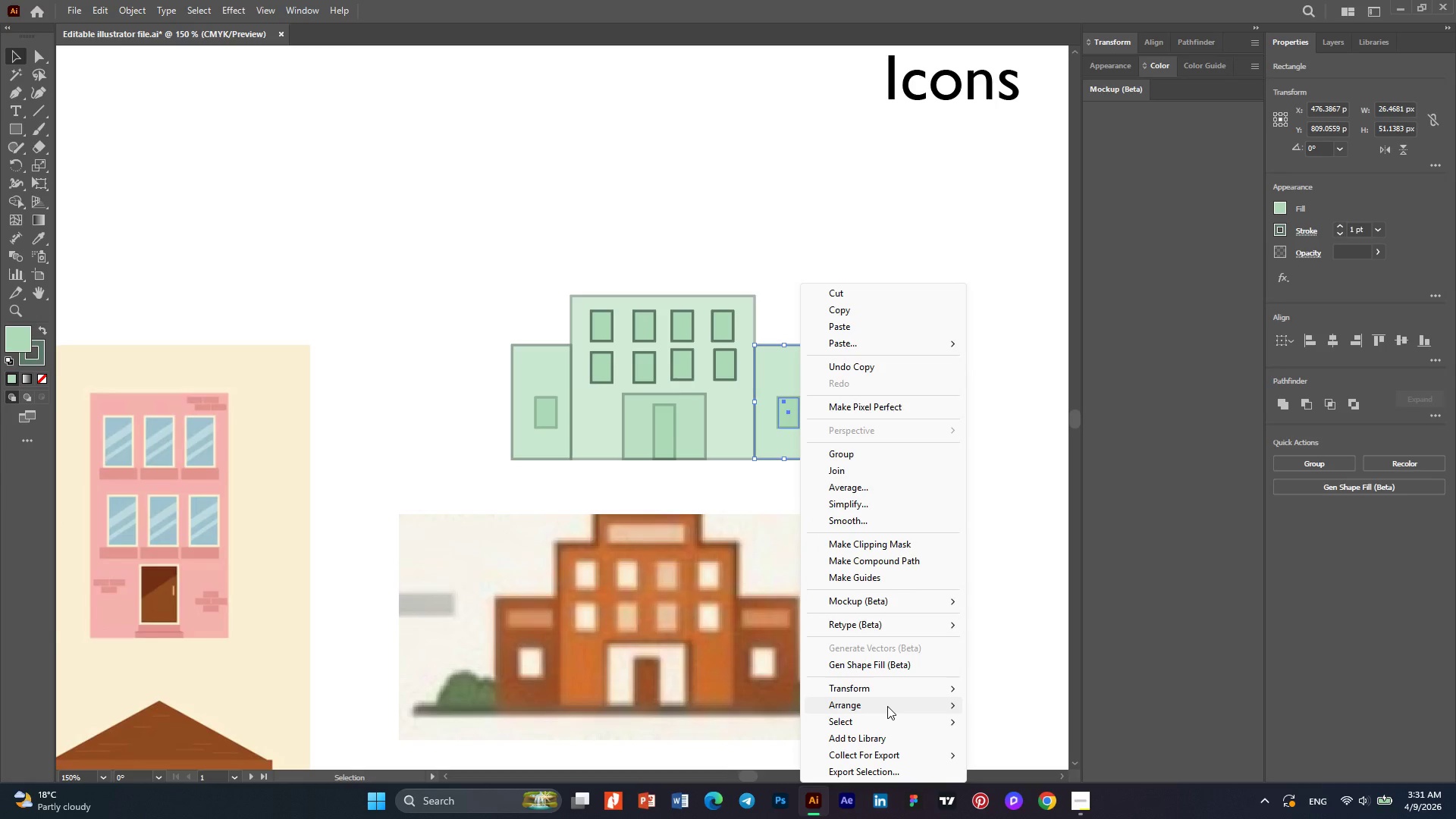 
left_click([1011, 611])
 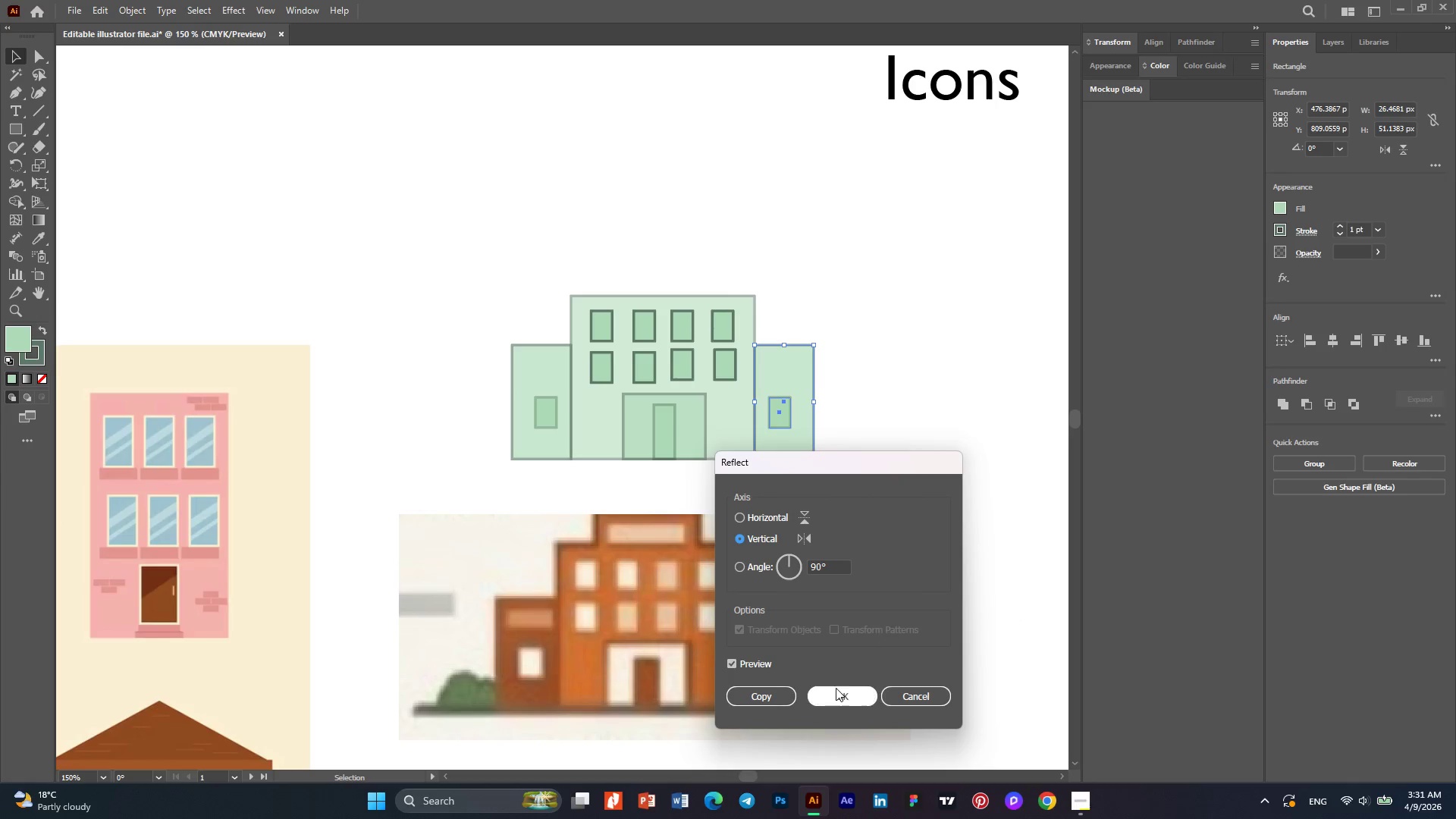 
left_click([830, 704])
 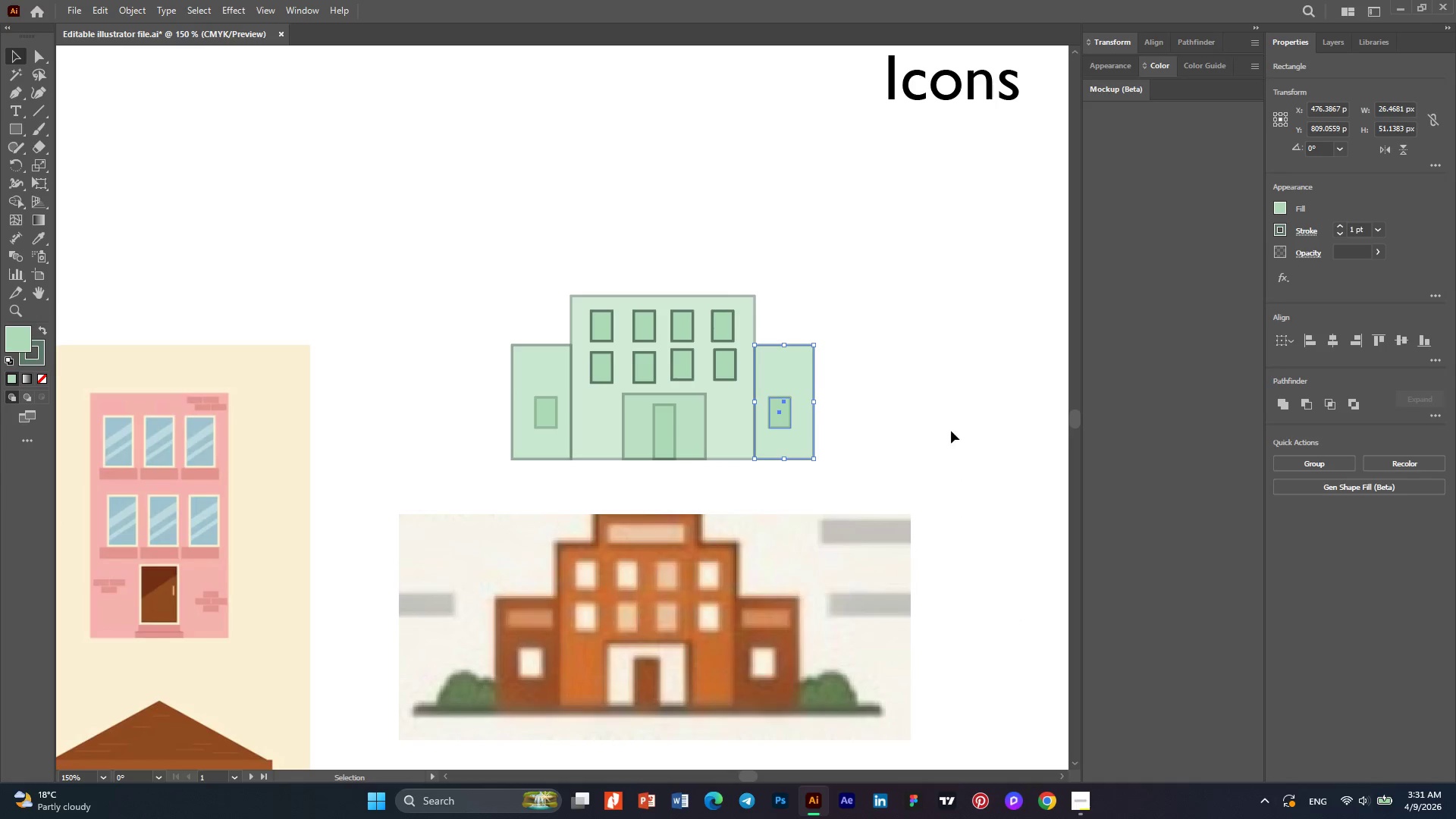 
left_click([952, 420])
 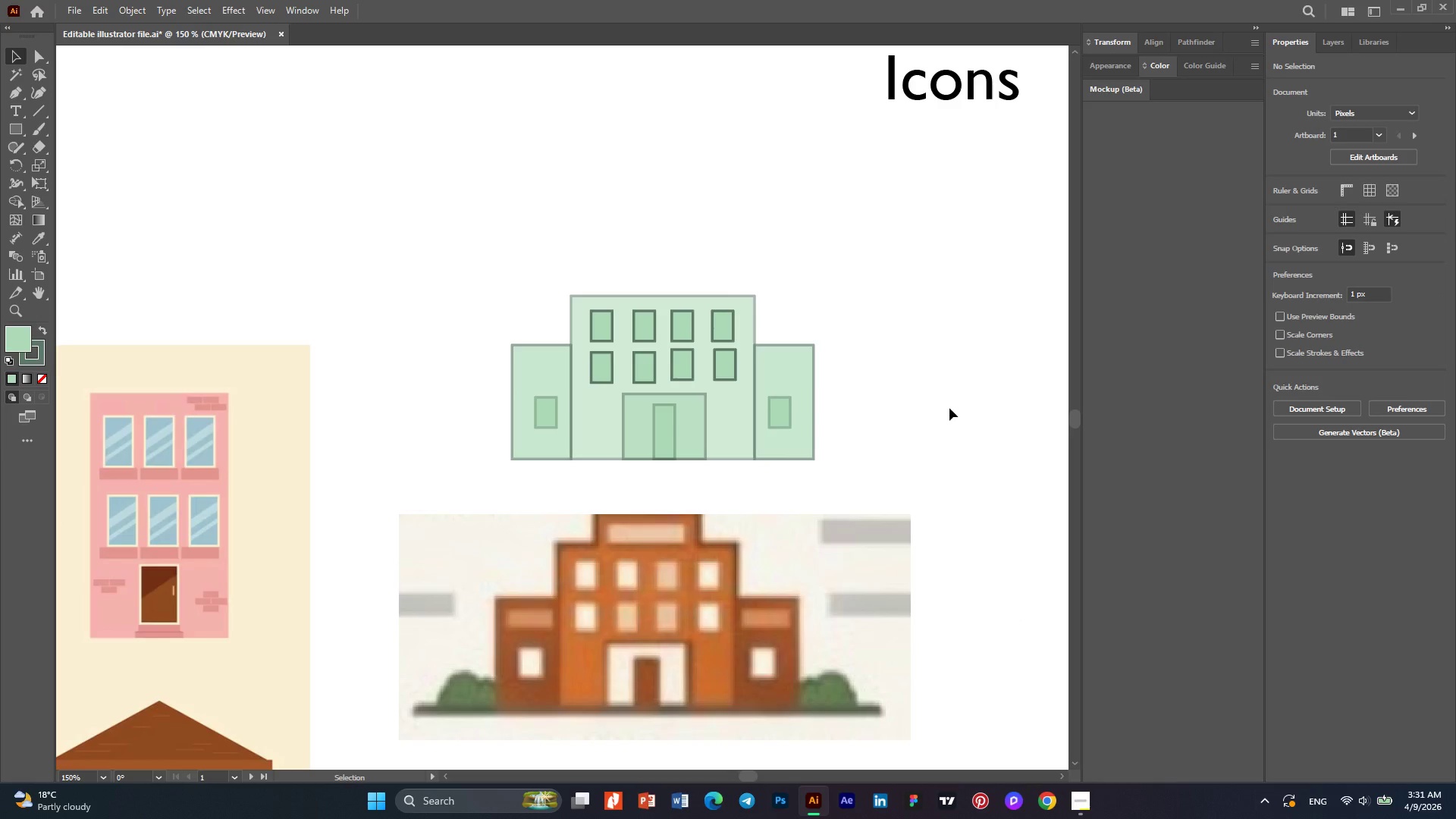 
hold_key(key=AltLeft, duration=0.58)
scroll: coordinate [939, 407], scroll_direction: down, amount: 1.0
 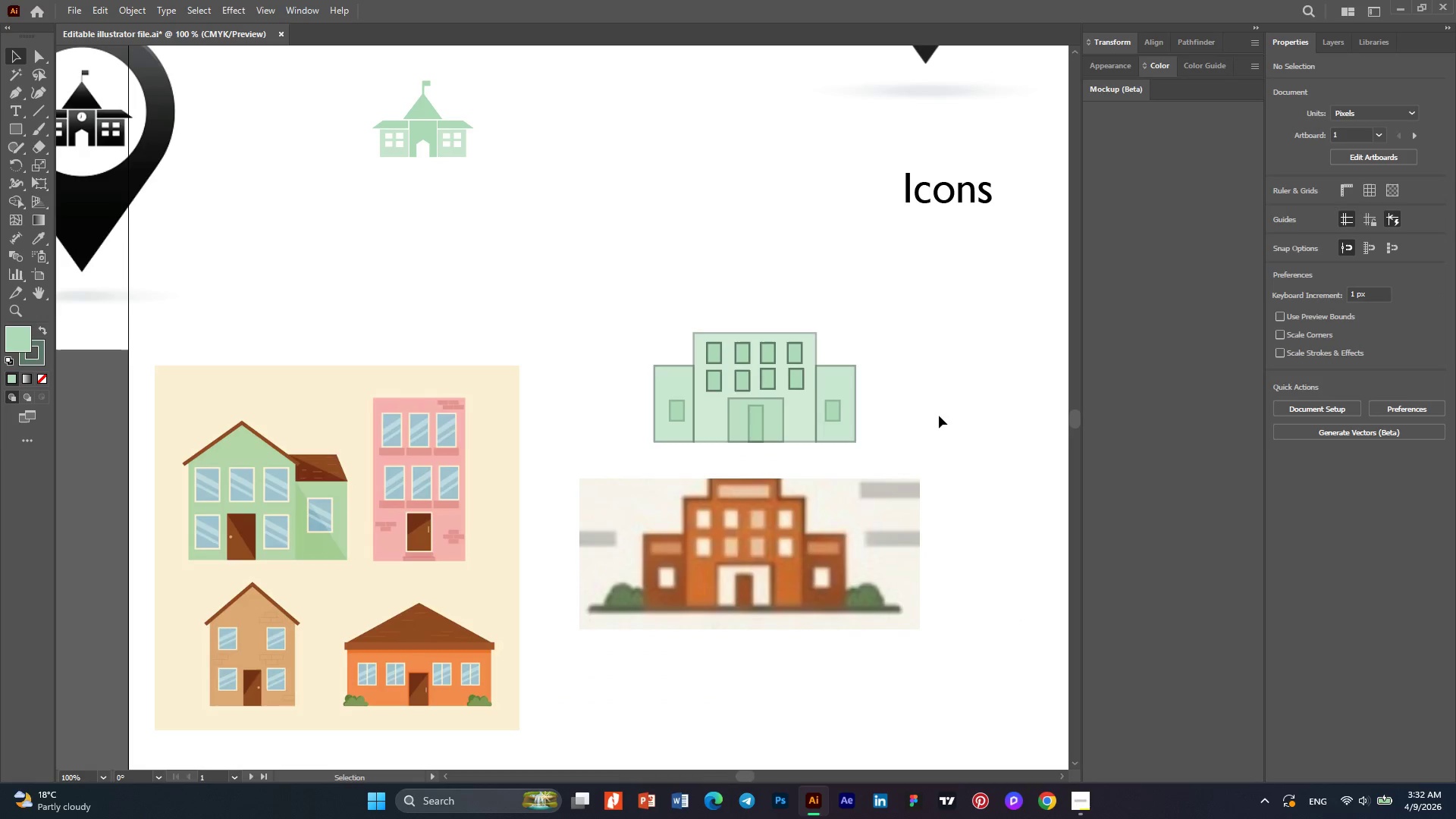 
hold_key(key=AltLeft, duration=0.64)
scroll: coordinate [921, 422], scroll_direction: up, amount: 1.0
 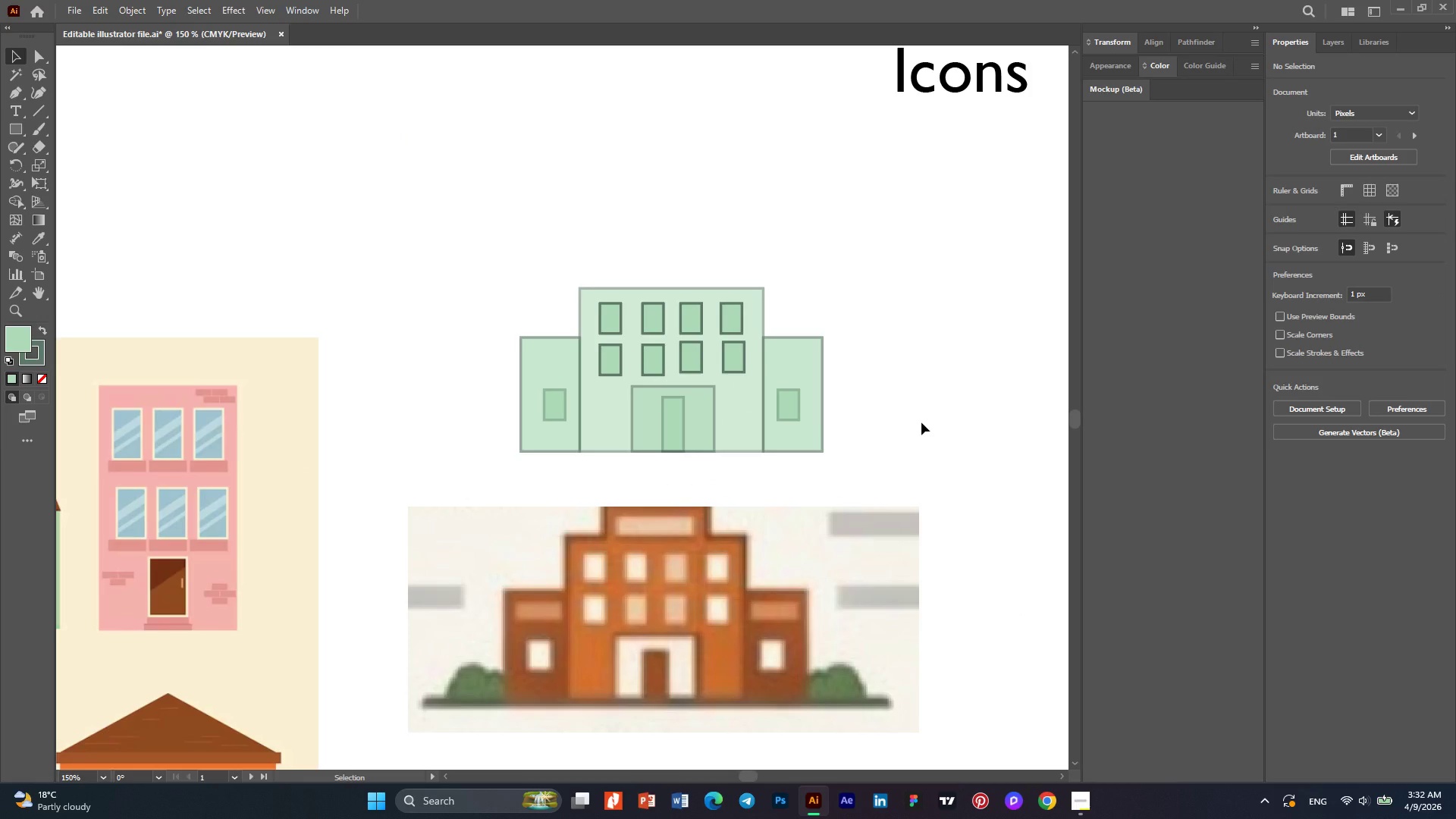 
hold_key(key=AltLeft, duration=0.69)
 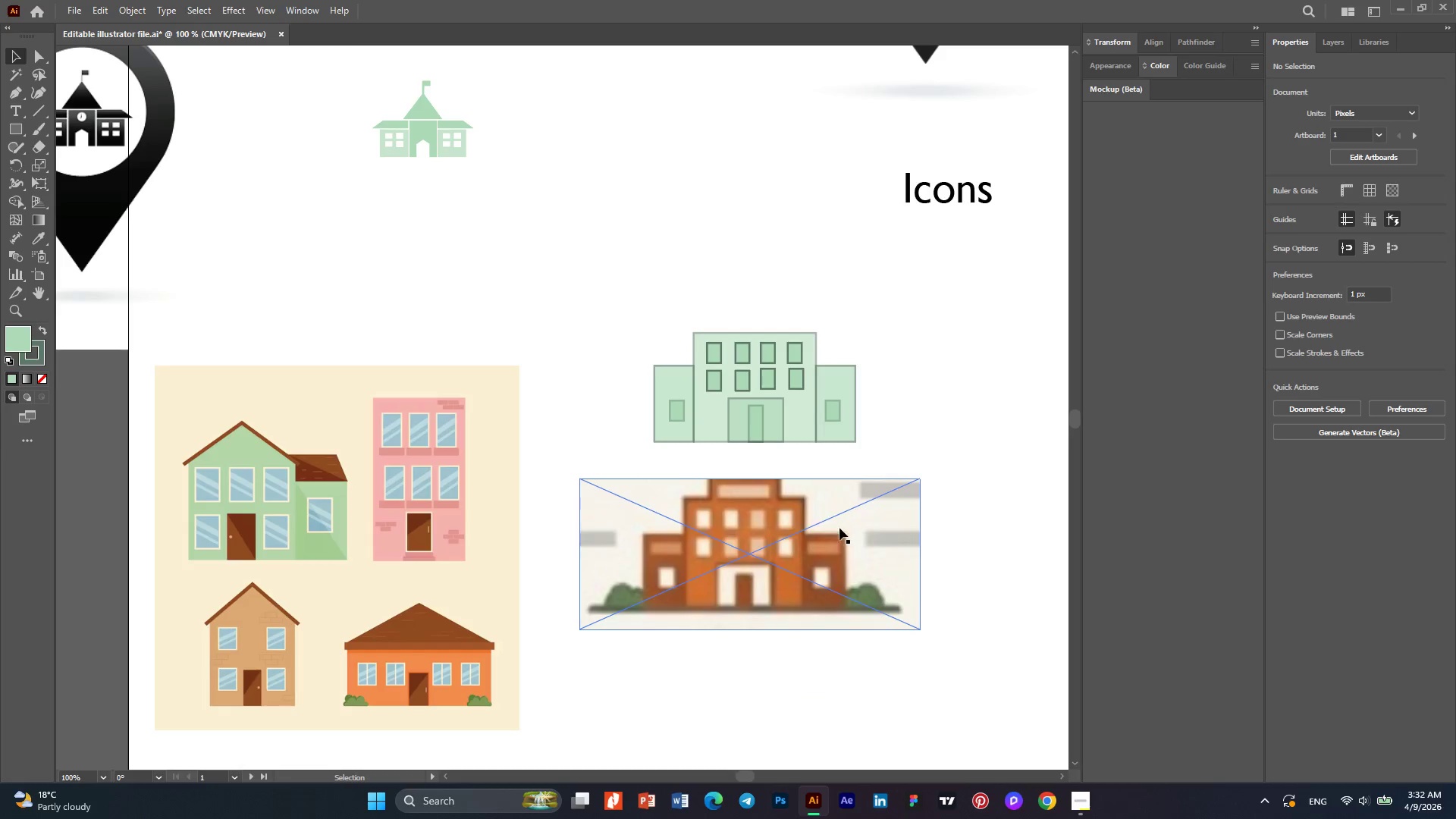 
hold_key(key=AltLeft, duration=2.33)
 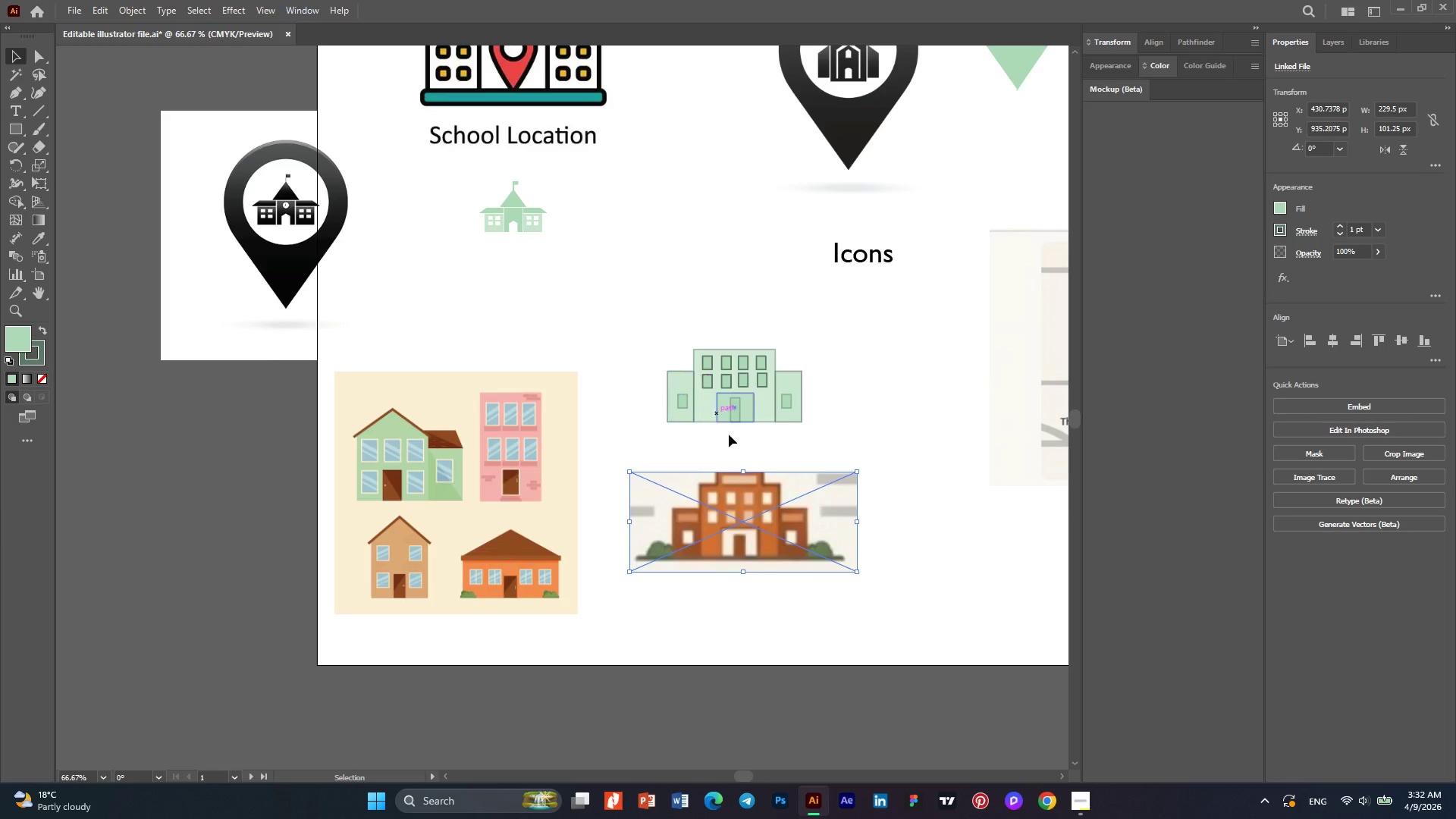 
scroll: coordinate [921, 422], scroll_direction: down, amount: 1.0
 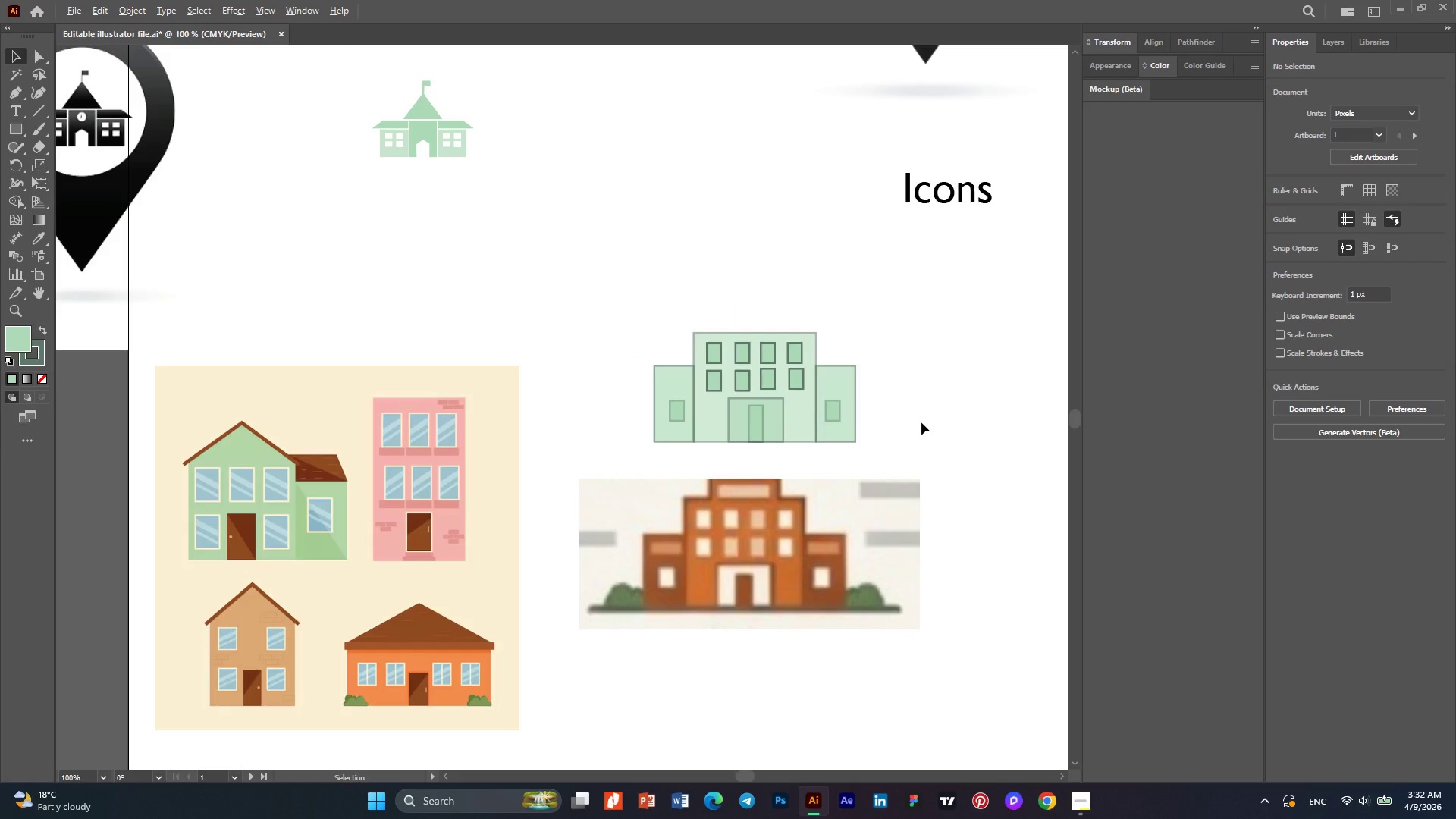 
left_click_drag(start_coordinate=[839, 528], to_coordinate=[855, 565])
 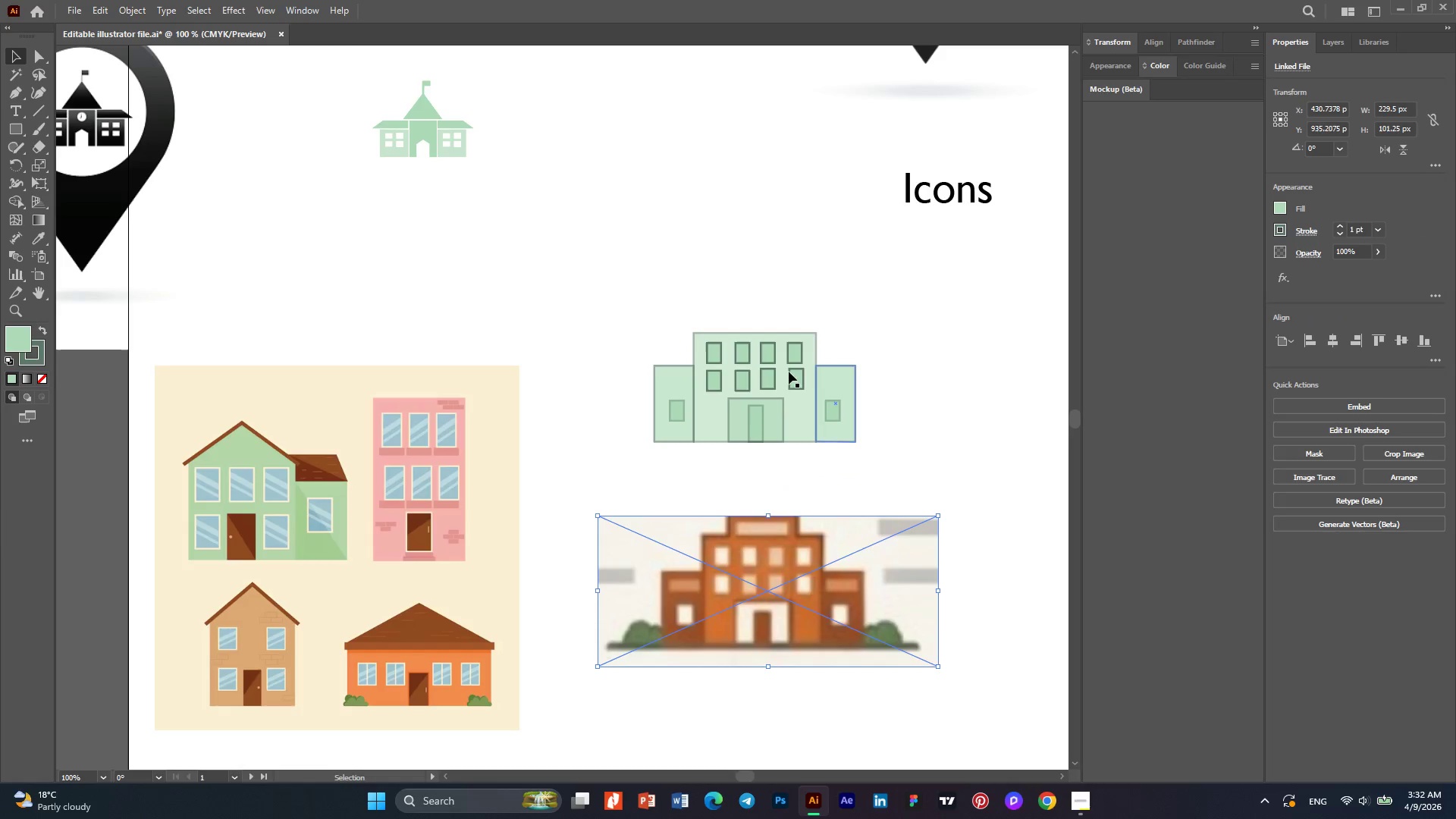 
hold_key(key=AltLeft, duration=0.41)
scroll: coordinate [694, 382], scroll_direction: down, amount: 1.0
 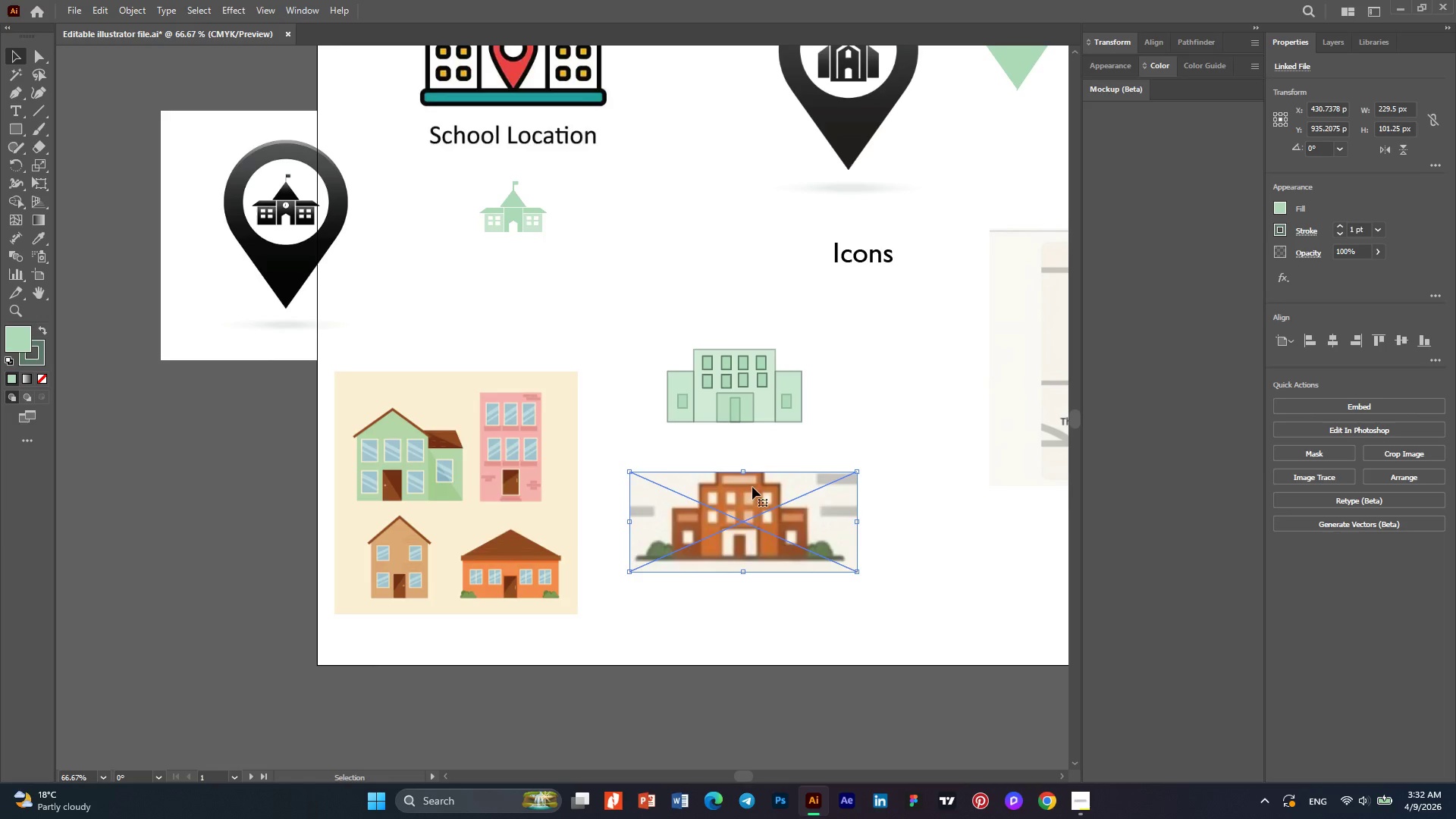 
hold_key(key=AltLeft, duration=0.47)
scroll: coordinate [753, 488], scroll_direction: up, amount: 1.0
 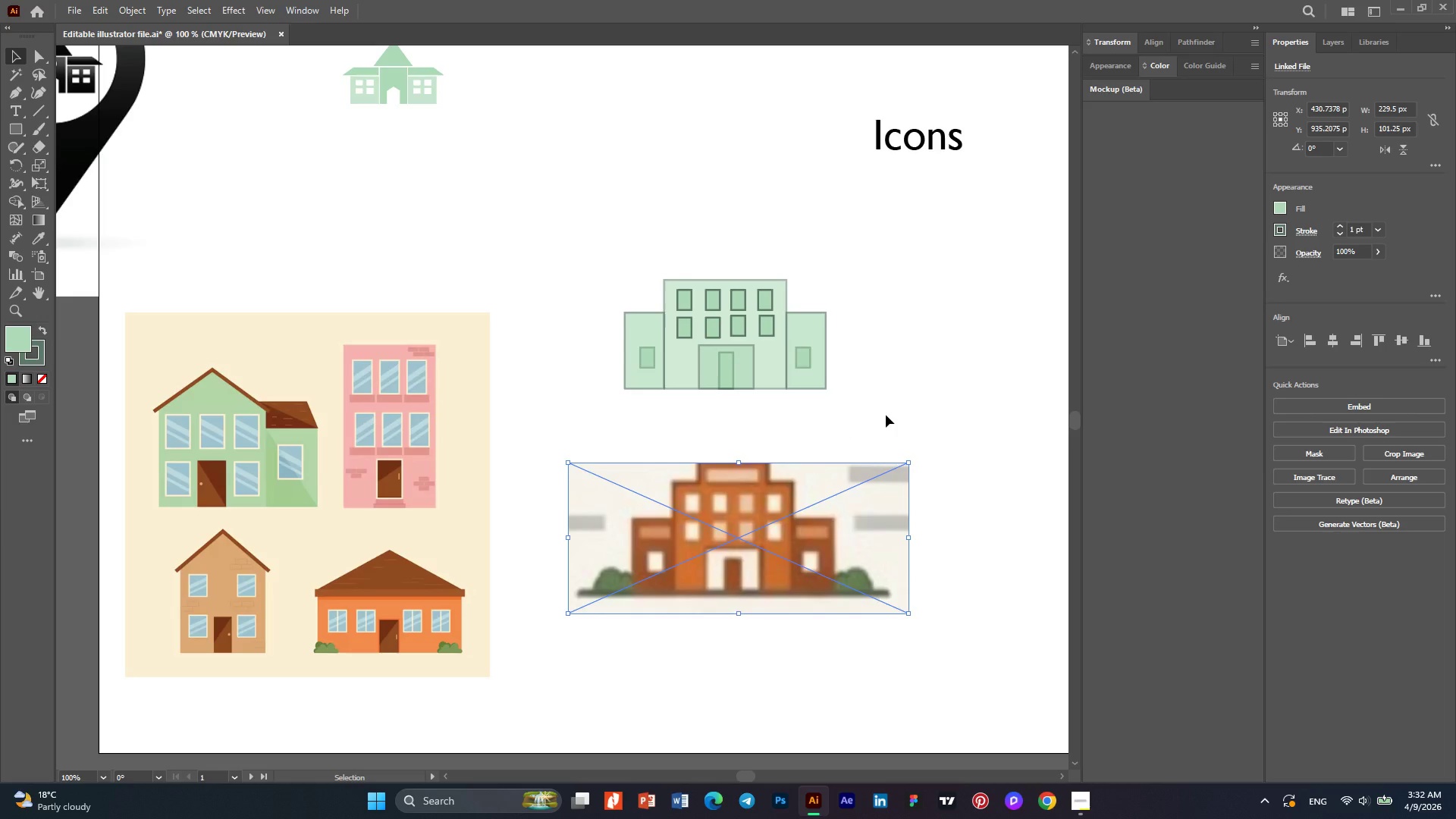 
left_click_drag(start_coordinate=[886, 415], to_coordinate=[595, 265])
 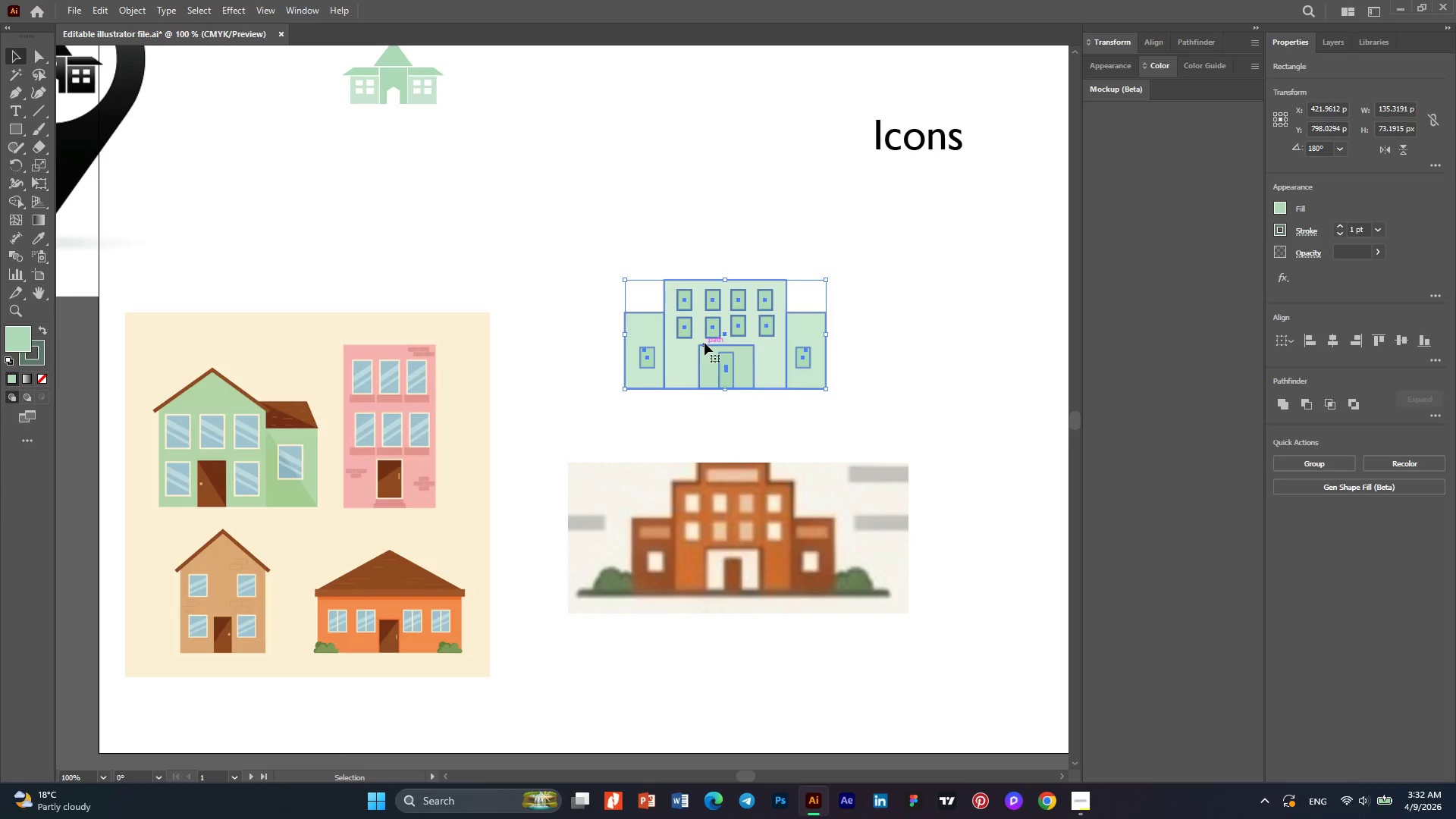 
hold_key(key=AltLeft, duration=0.33)
scroll: coordinate [704, 346], scroll_direction: down, amount: 2.0
 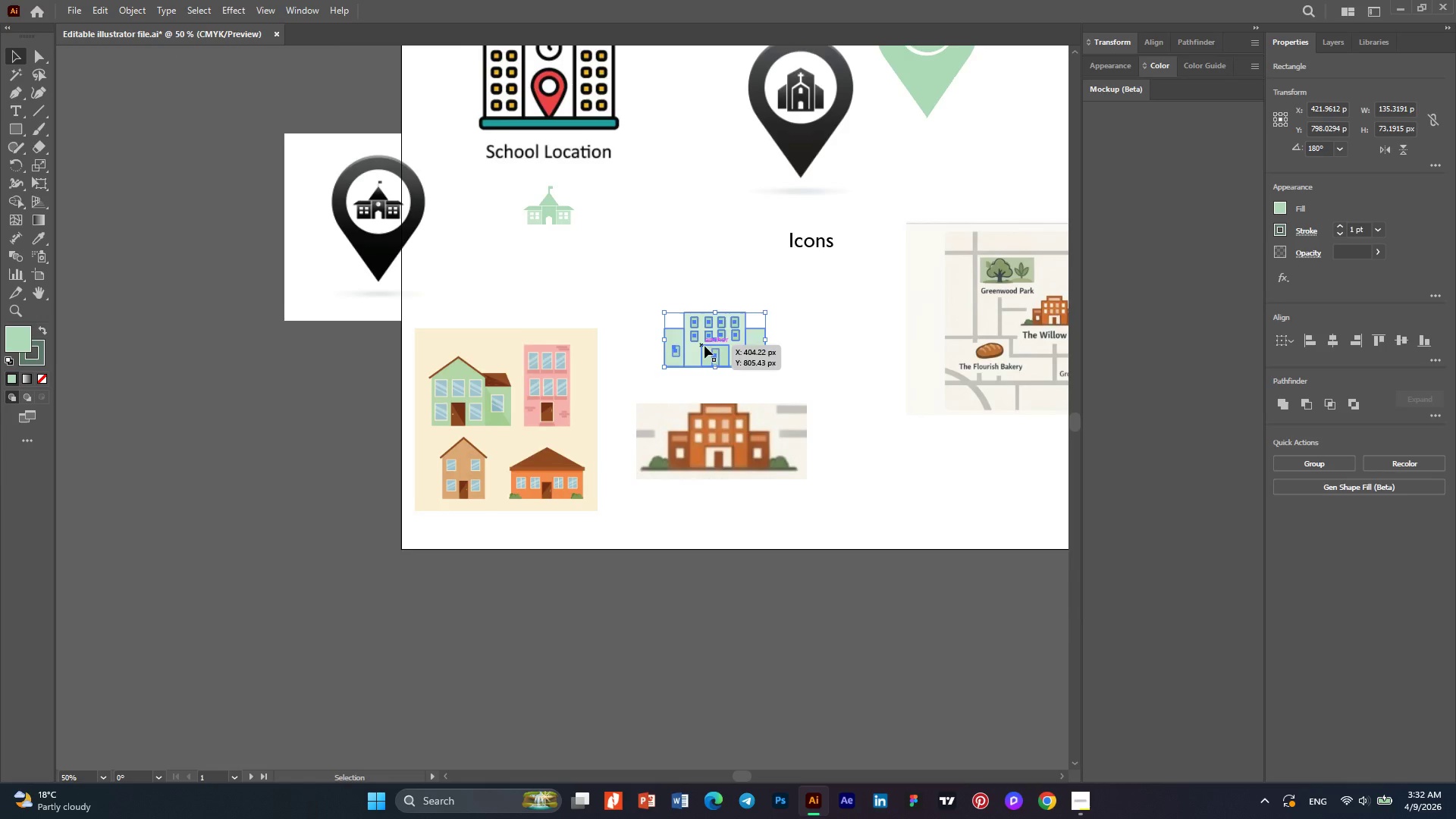 
hold_key(key=AltLeft, duration=0.42)
scroll: coordinate [641, 348], scroll_direction: none, amount: 0.0
 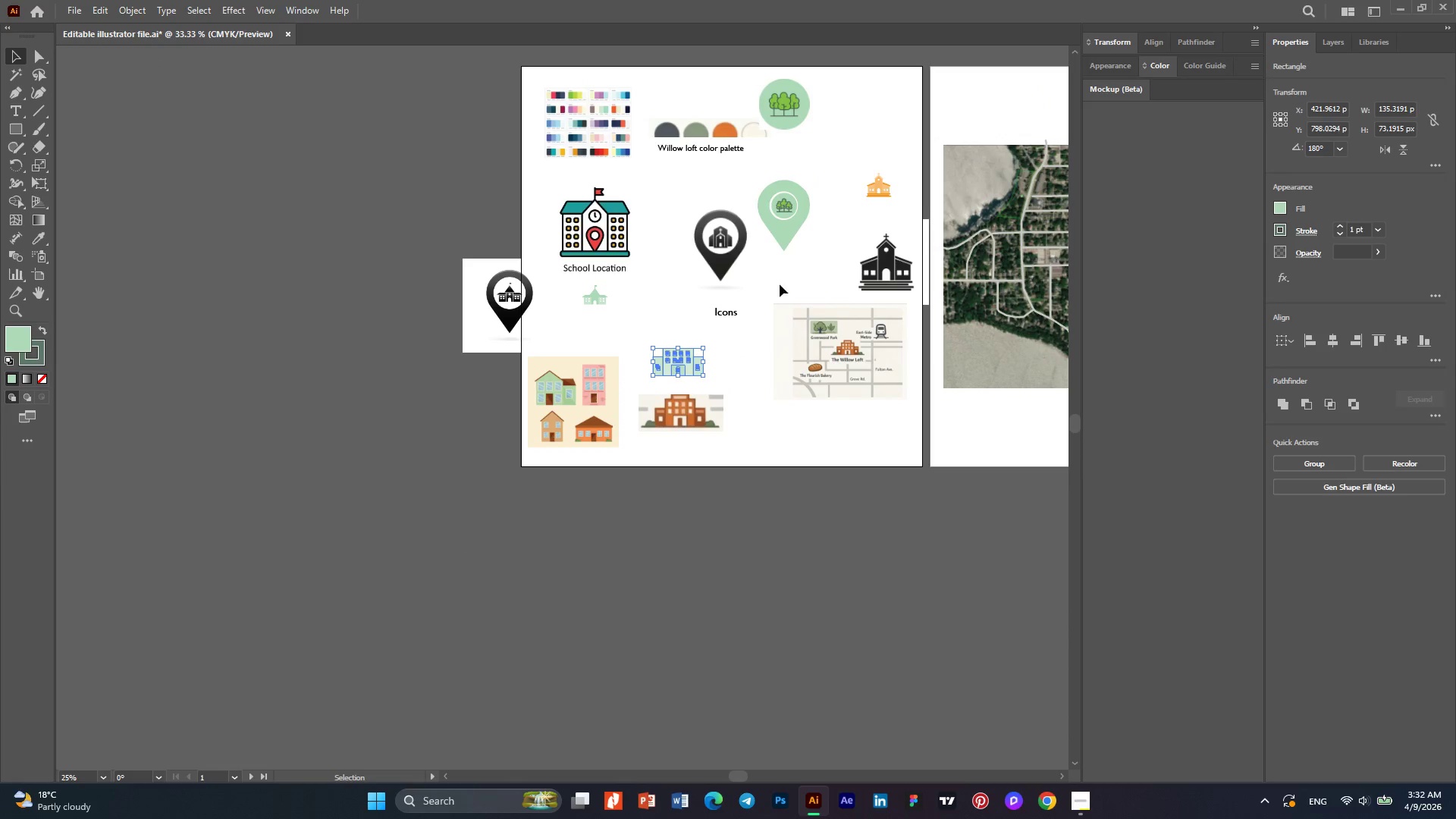 
left_click([36, 236])
 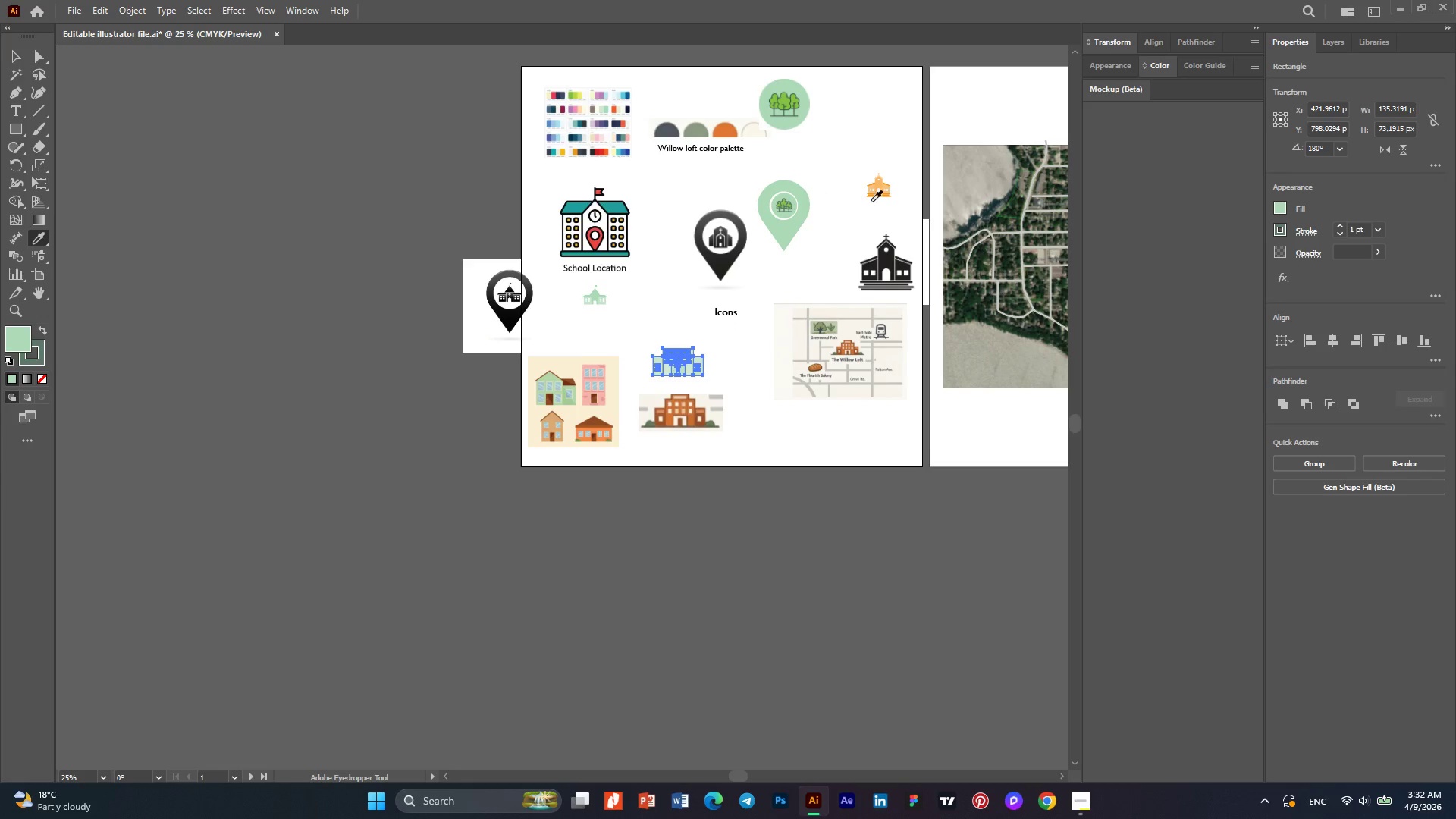 
hold_key(key=AltLeft, duration=0.36)
scroll: coordinate [882, 199], scroll_direction: up, amount: 3.0
 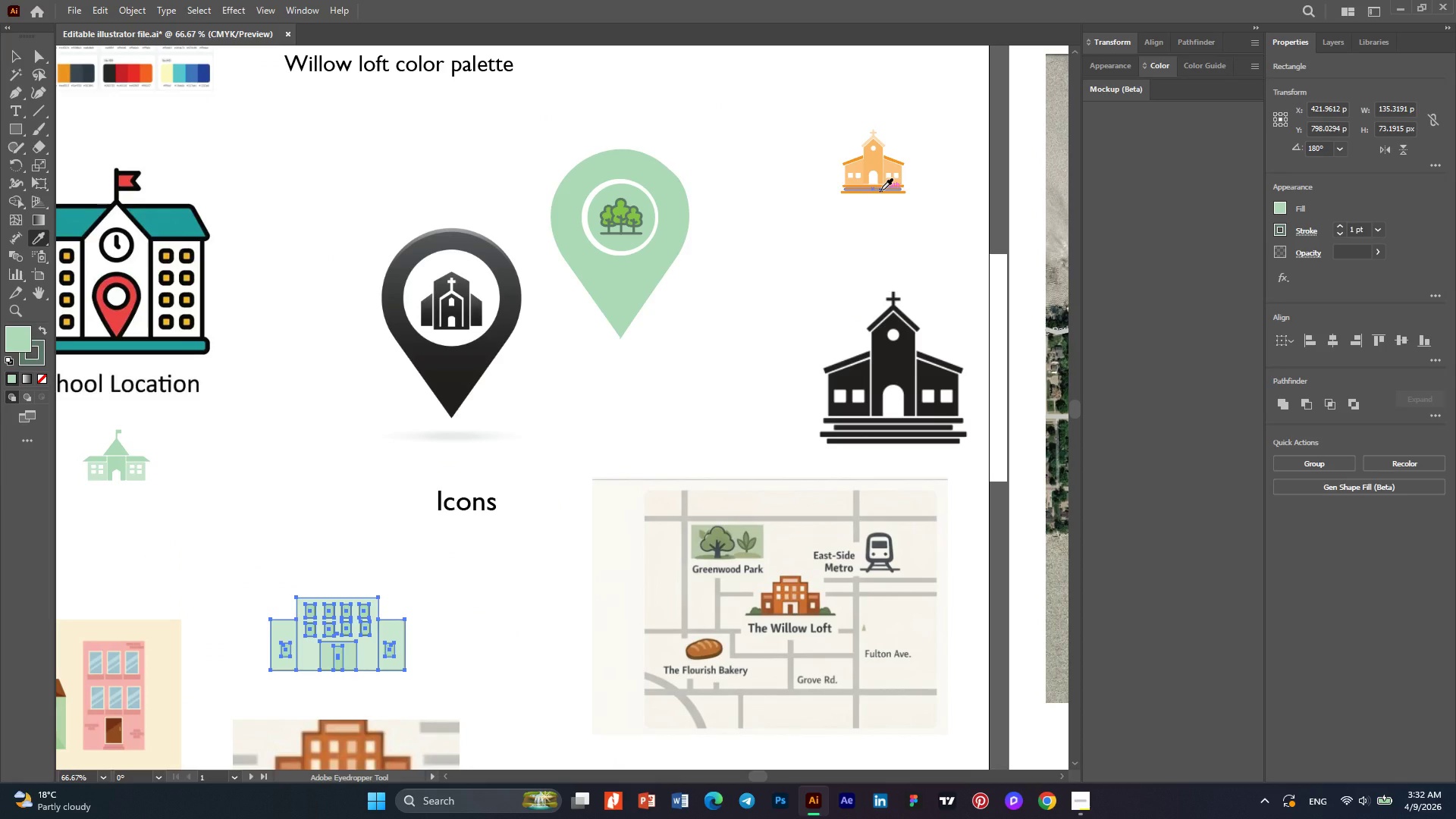 
left_click([881, 190])
 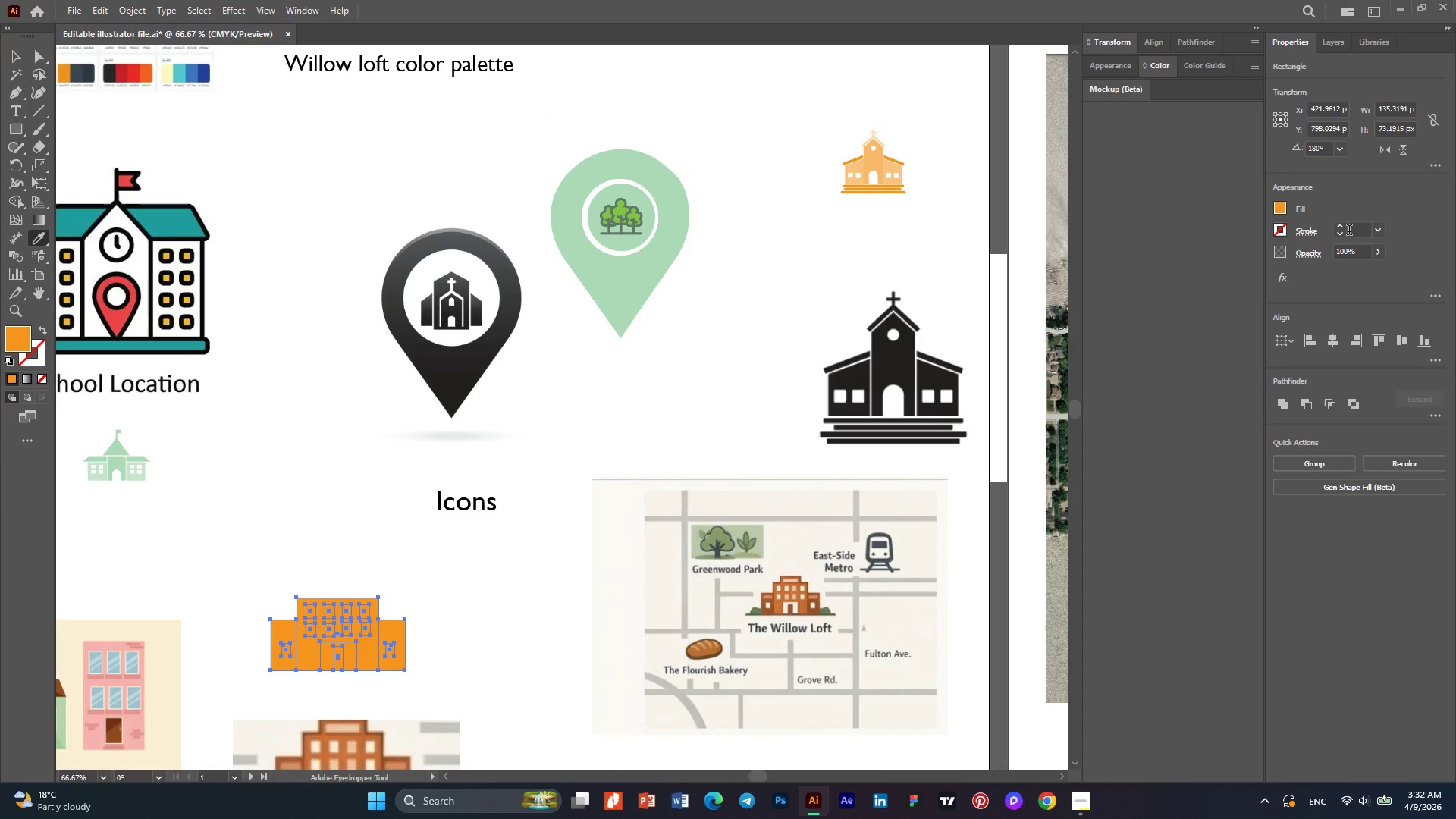 
left_click([1338, 229])
 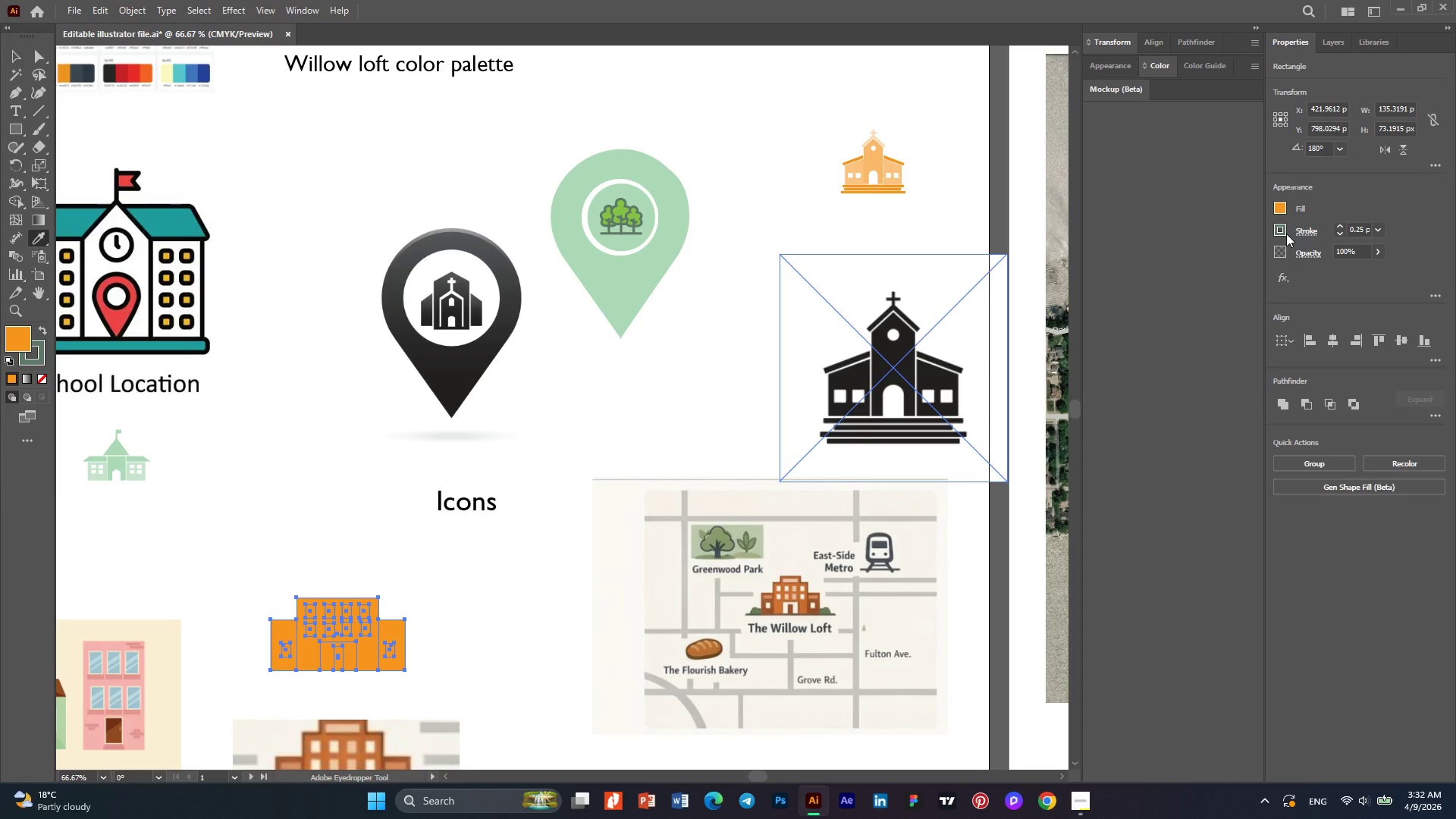 
left_click([1285, 234])
 